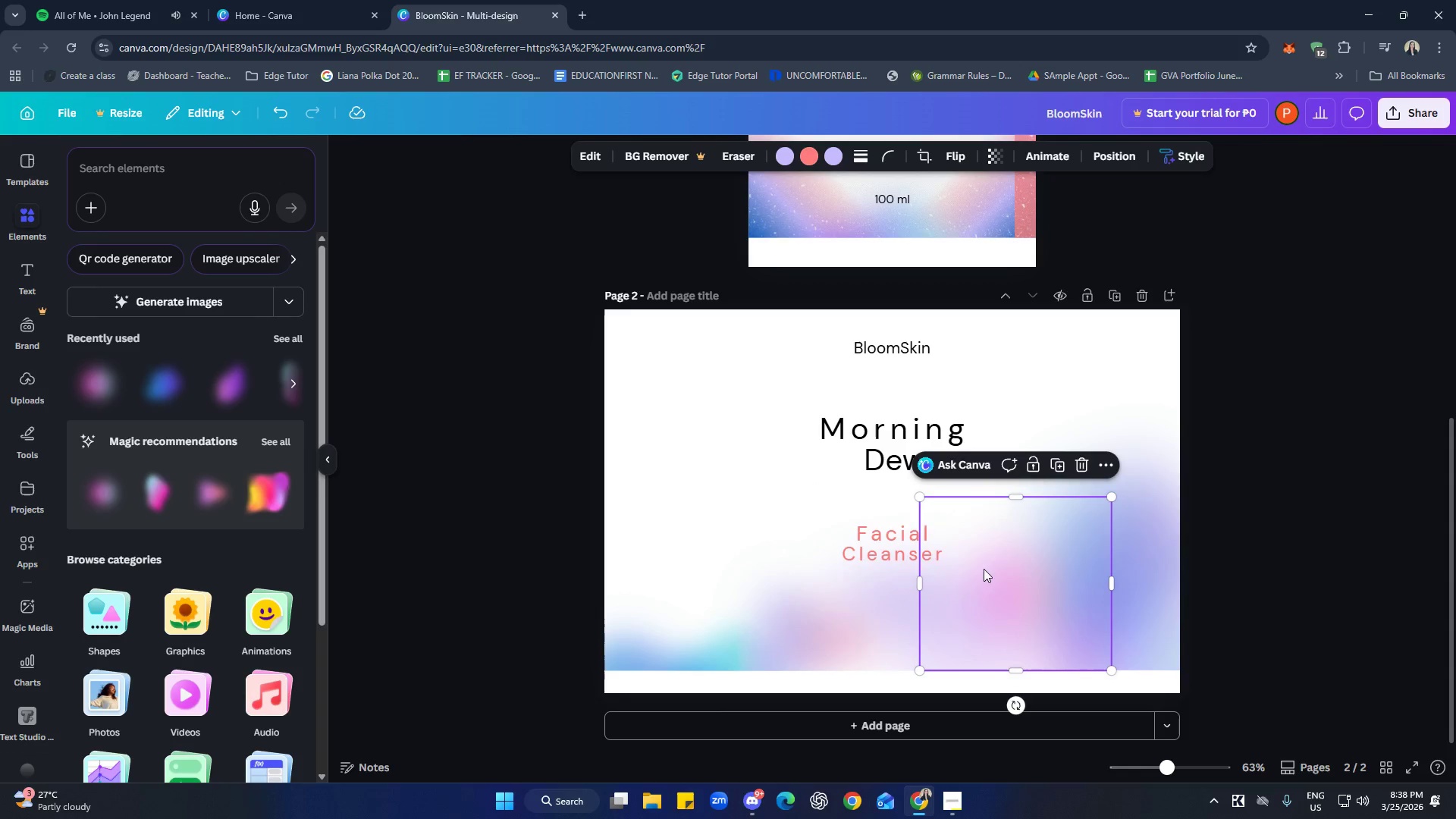 
left_click([827, 497])
 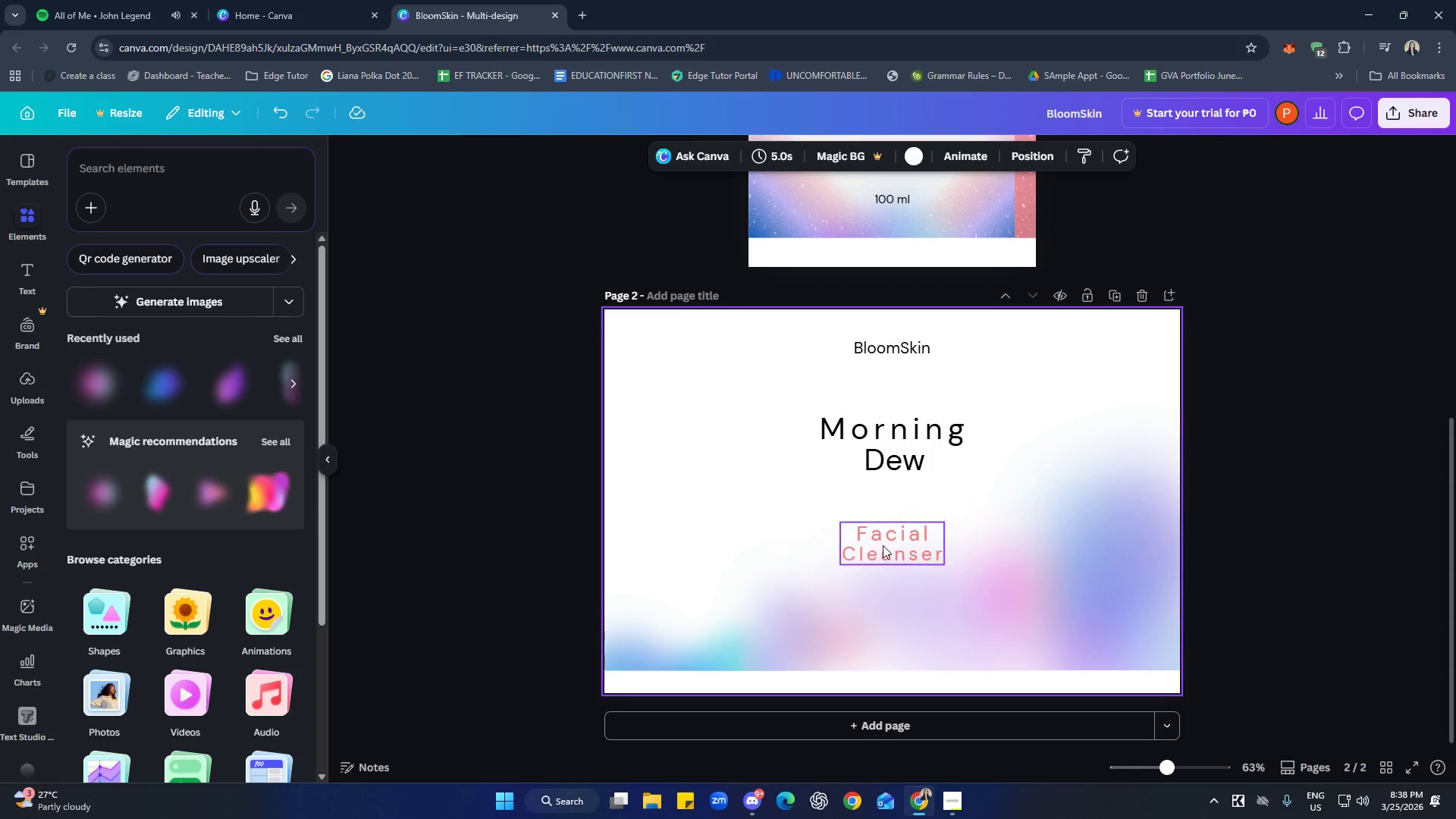 
left_click([882, 538])
 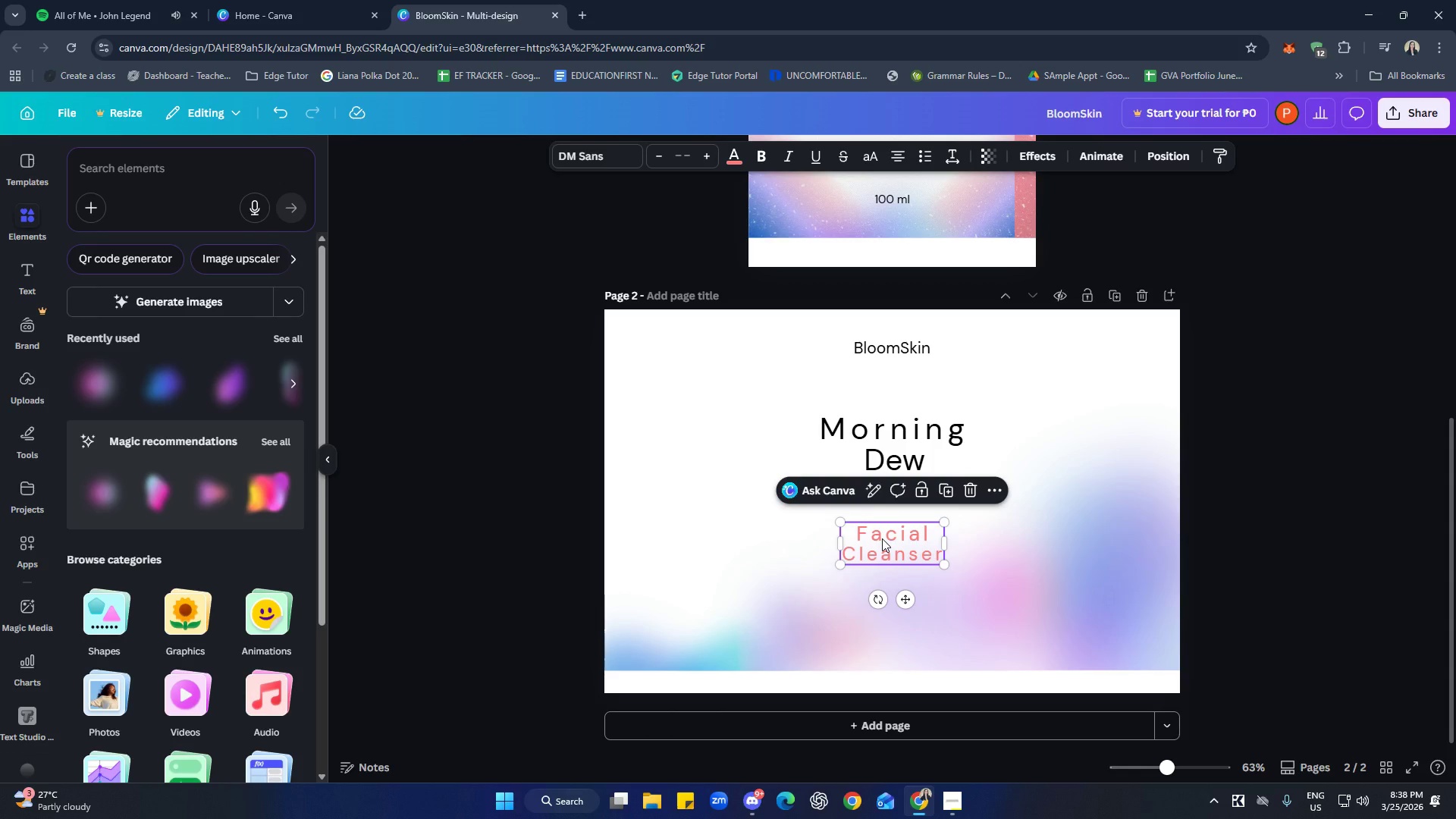 
key(Control+Z)
 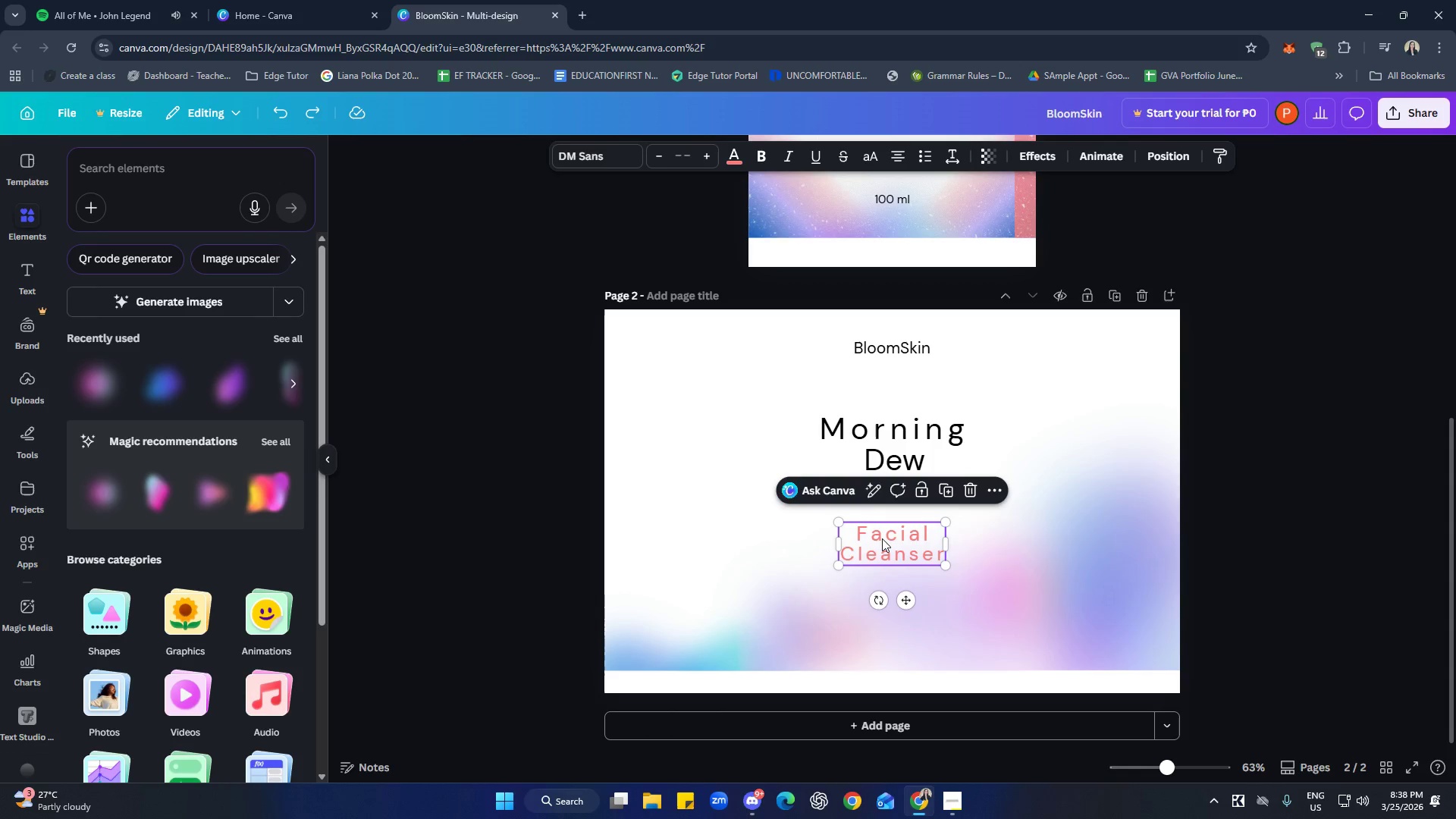 
key(Control+Z)
 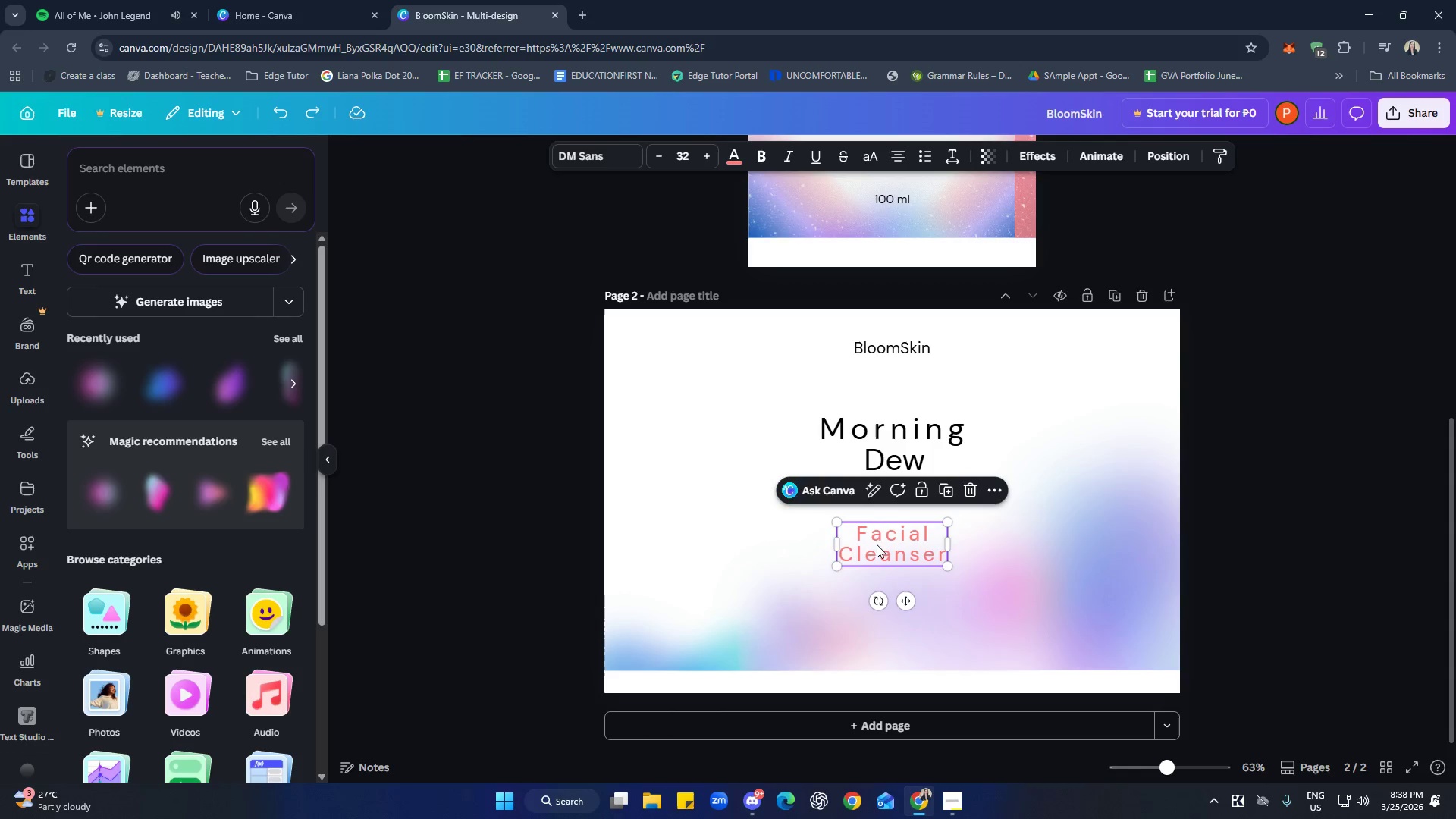 
left_click([755, 445])
 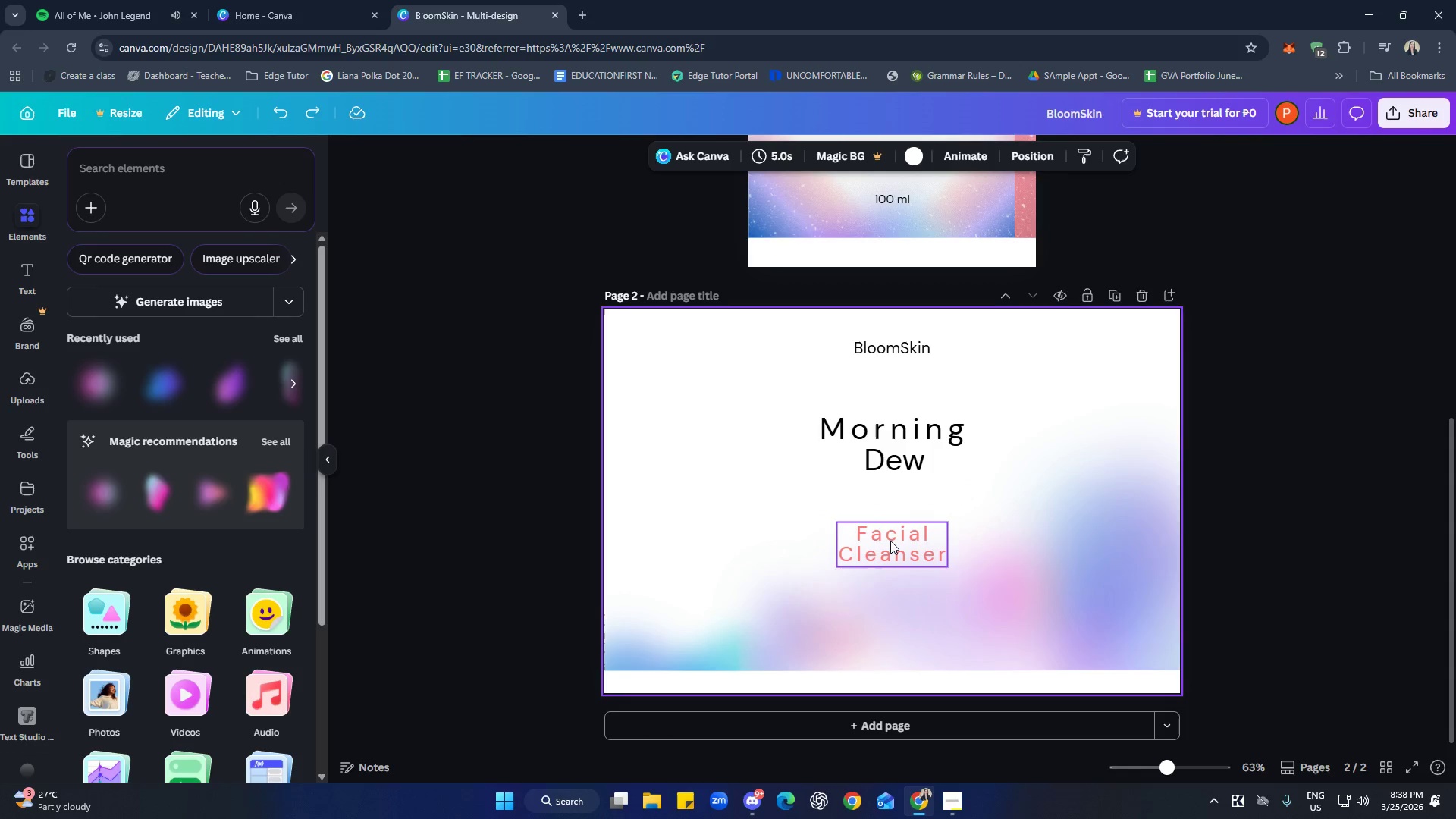 
left_click([890, 540])
 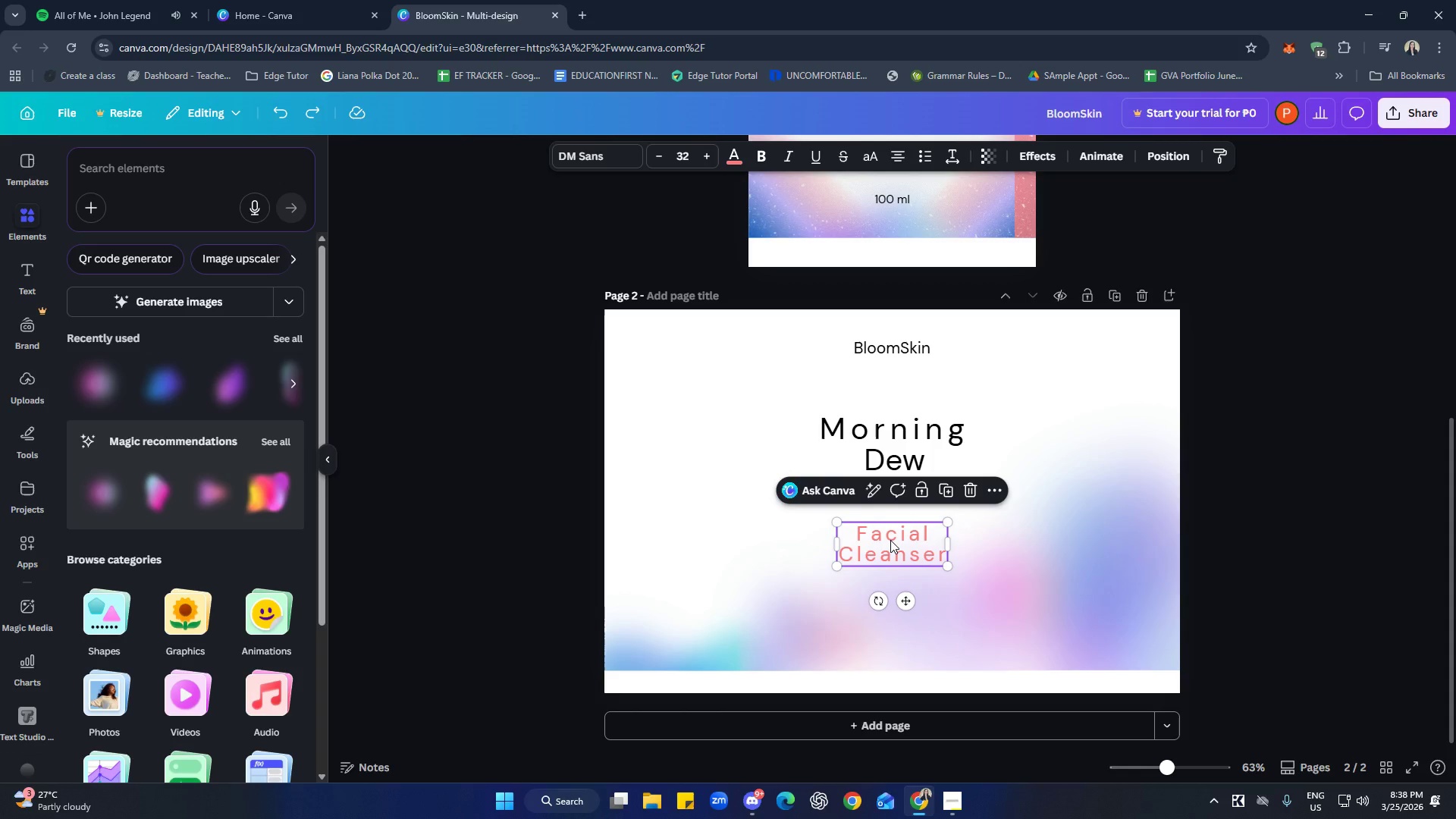 
hold_key(key=ControlLeft, duration=0.94)
left_click([890, 540])
 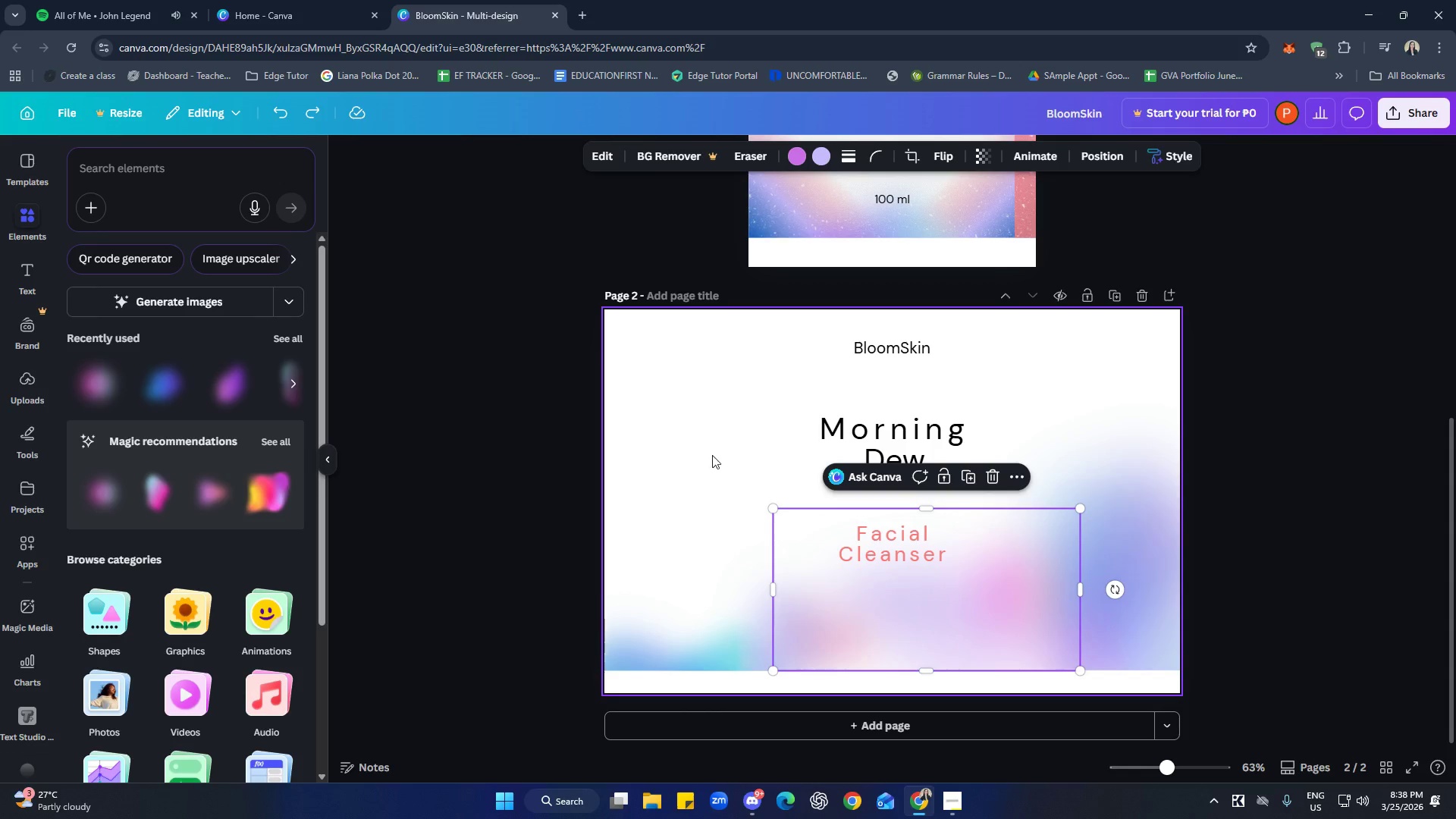 
double_click([890, 542])
 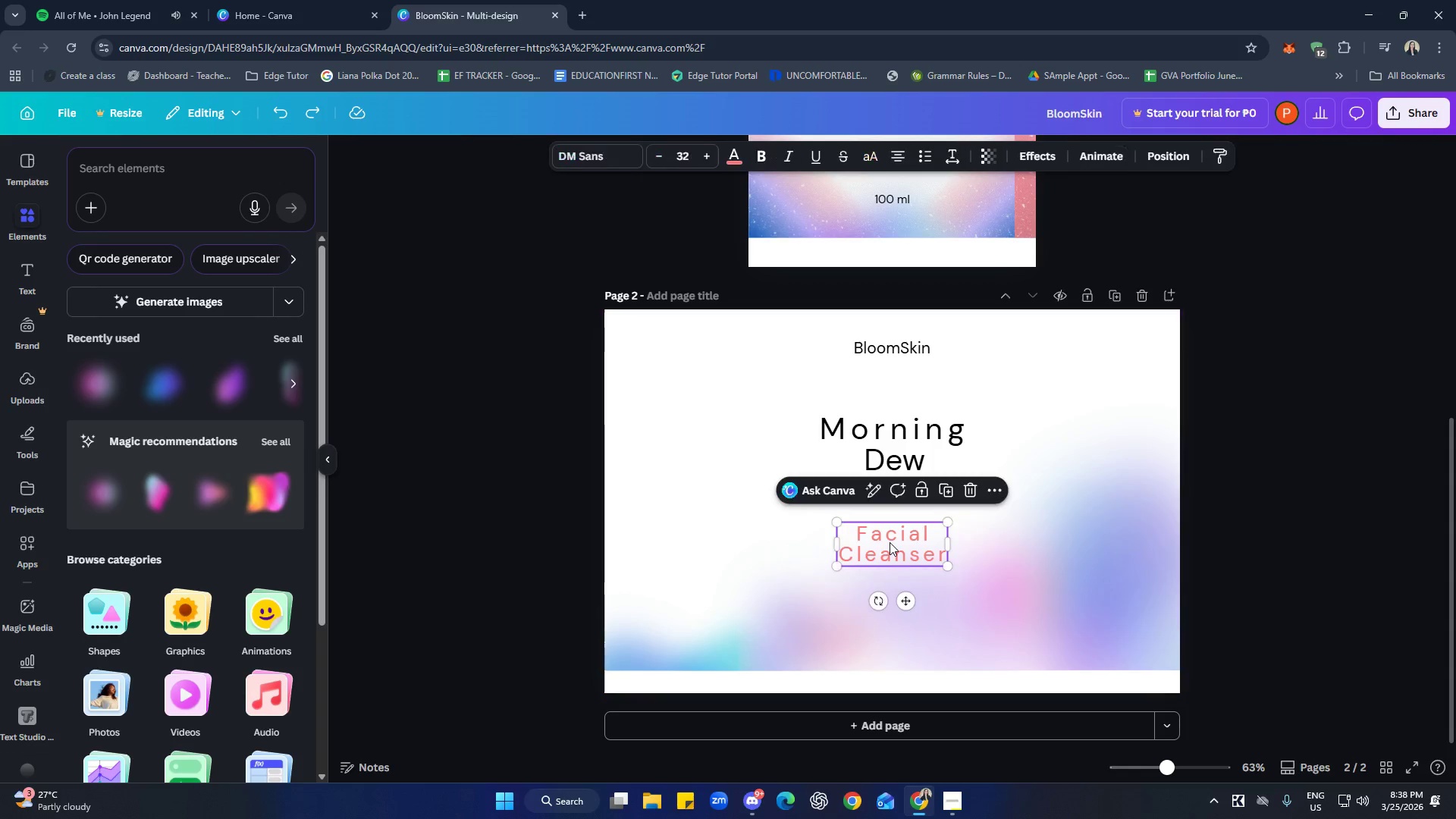 
triple_click([890, 542])
 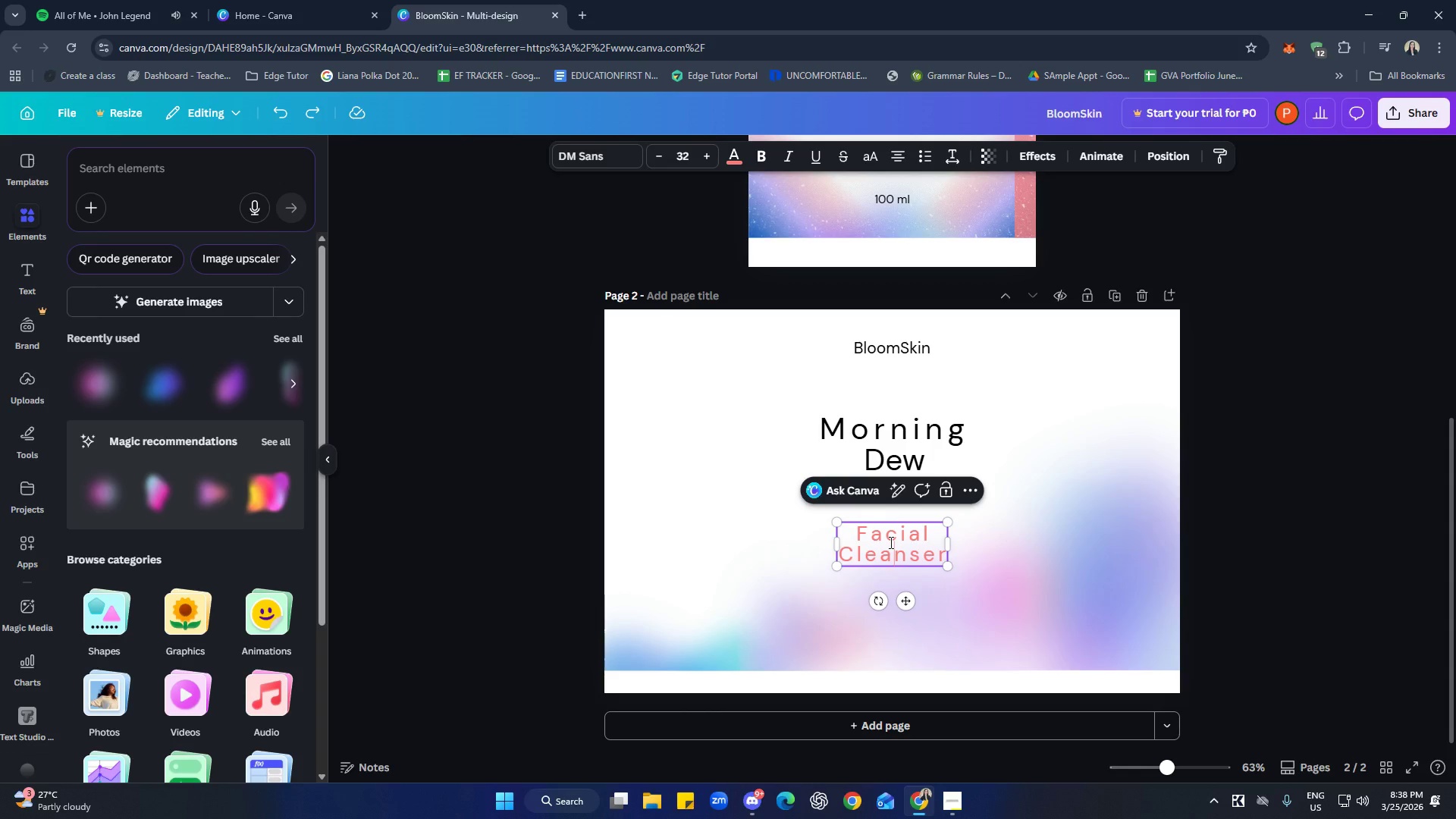 
key(Control+A)
 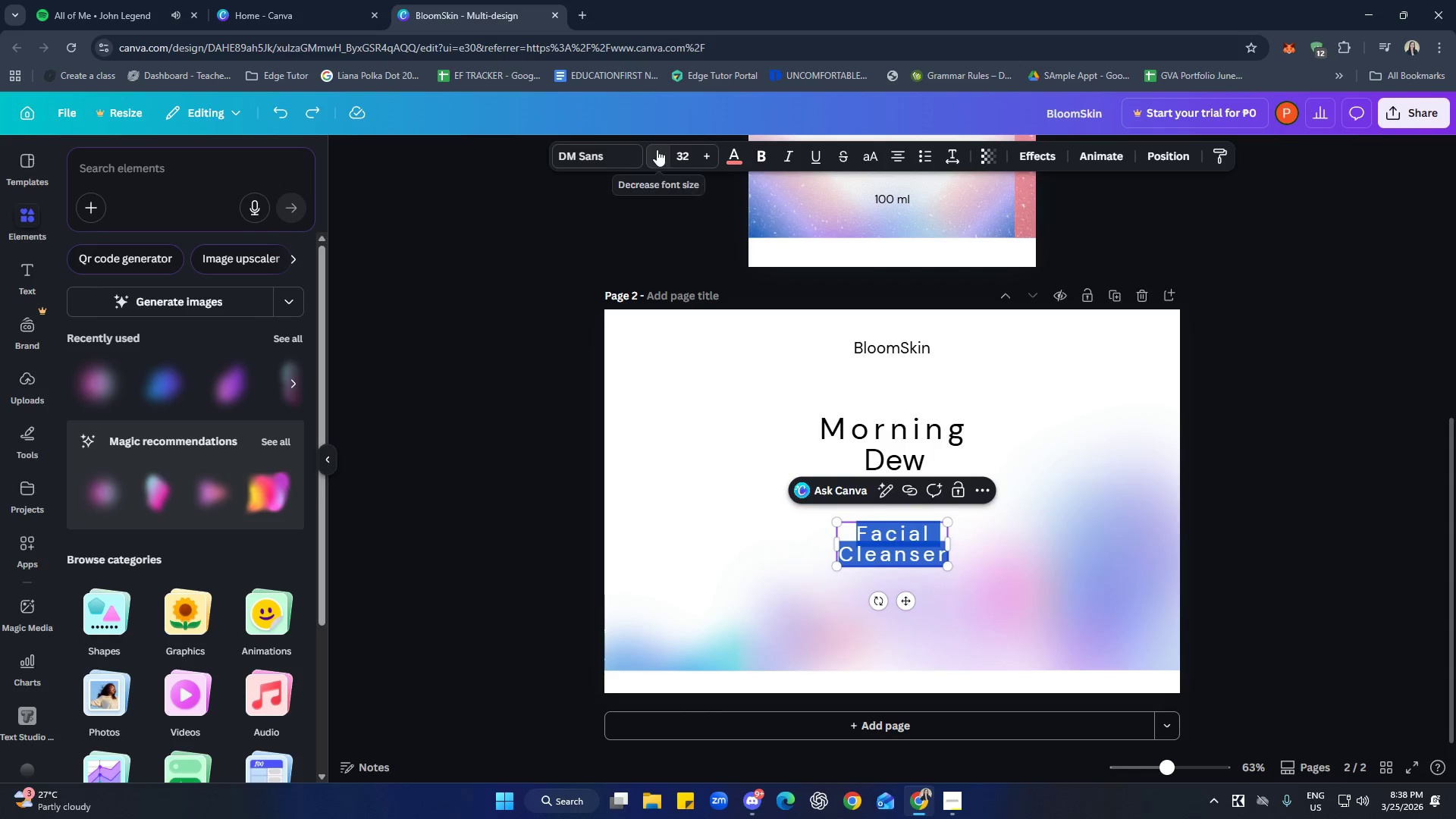 
double_click([657, 155])
 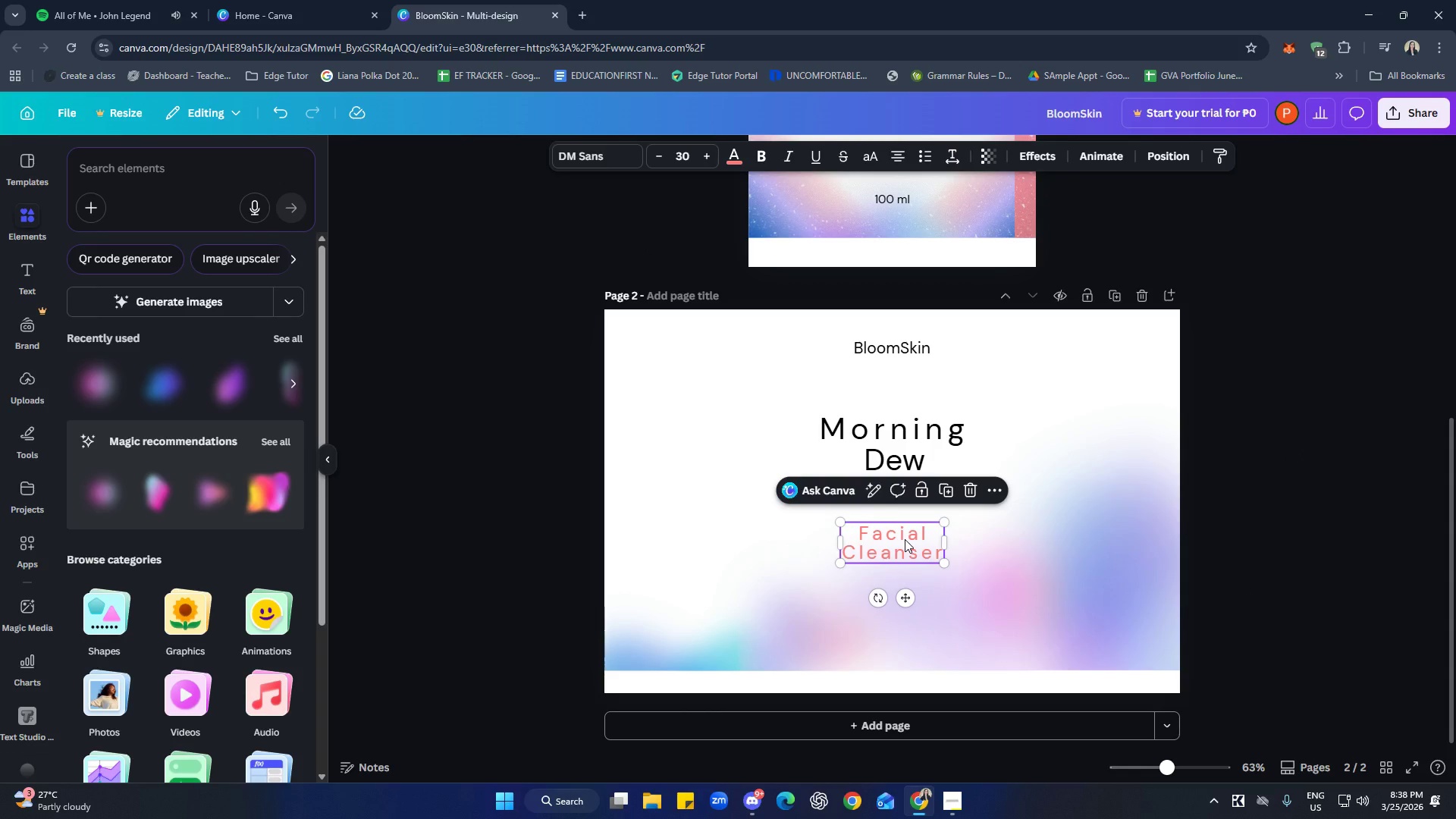 
wait(8.69)
 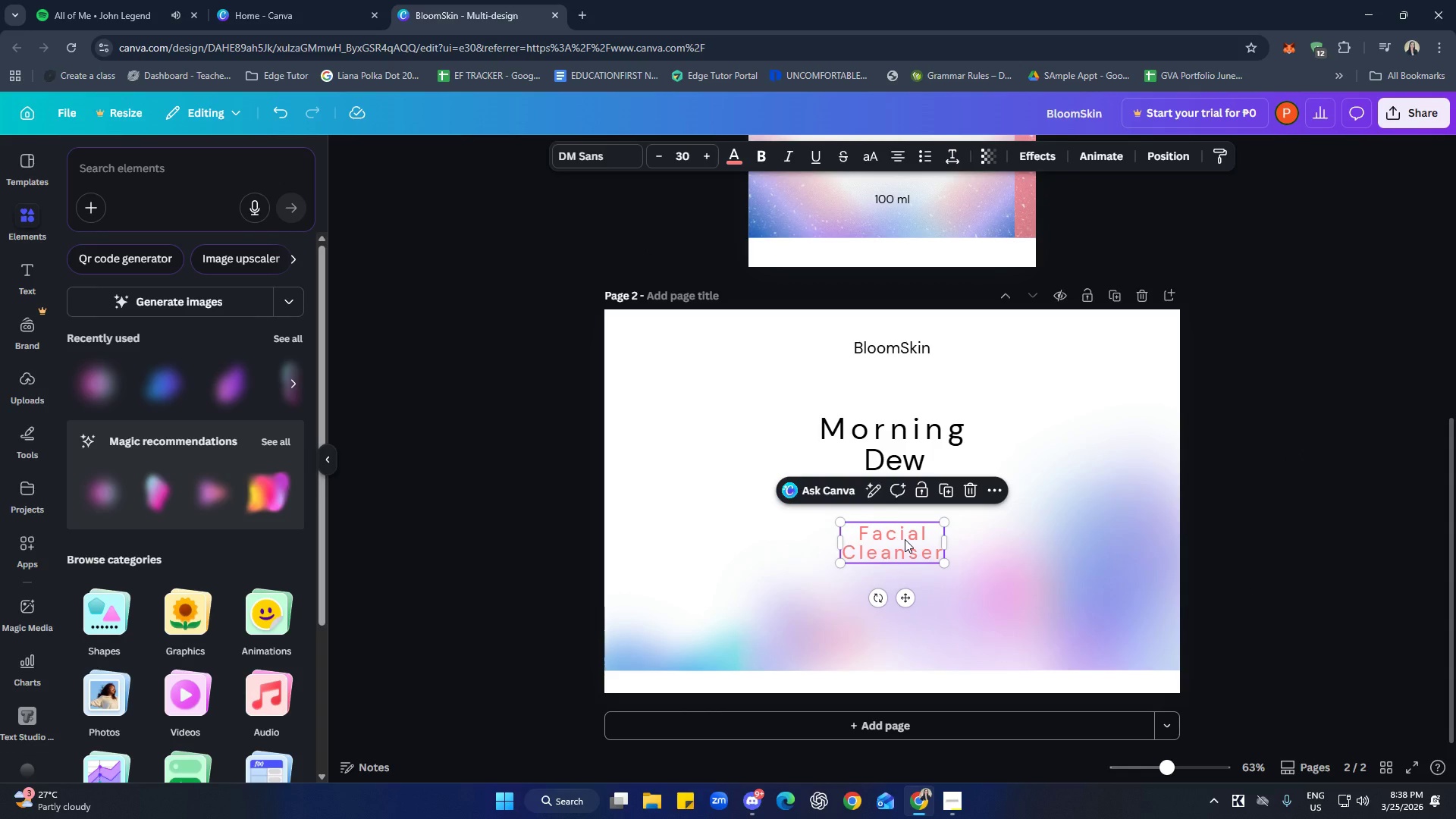 
left_click_drag(start_coordinate=[896, 435], to_coordinate=[897, 460])
 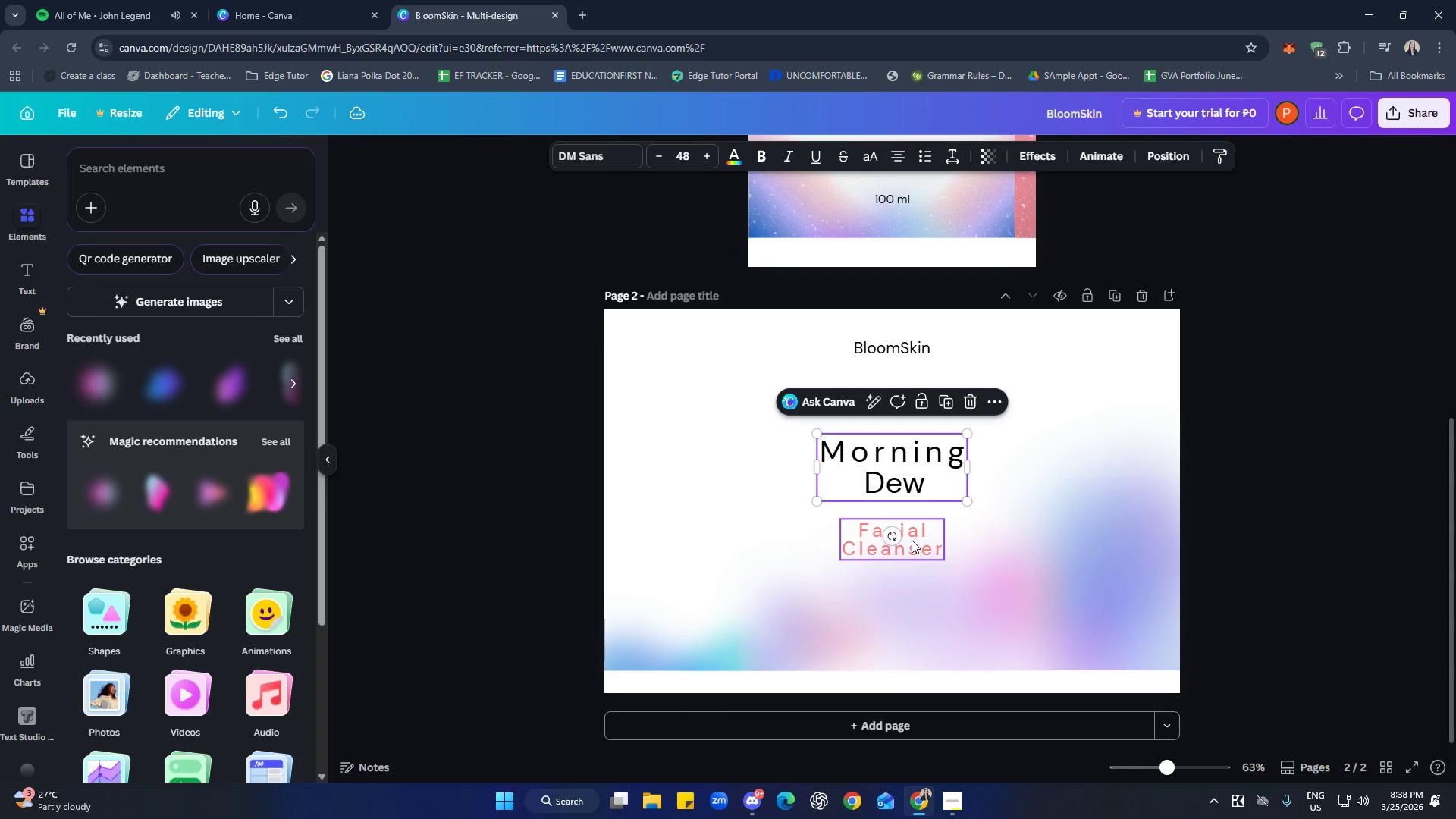 
left_click_drag(start_coordinate=[910, 540], to_coordinate=[909, 571])
 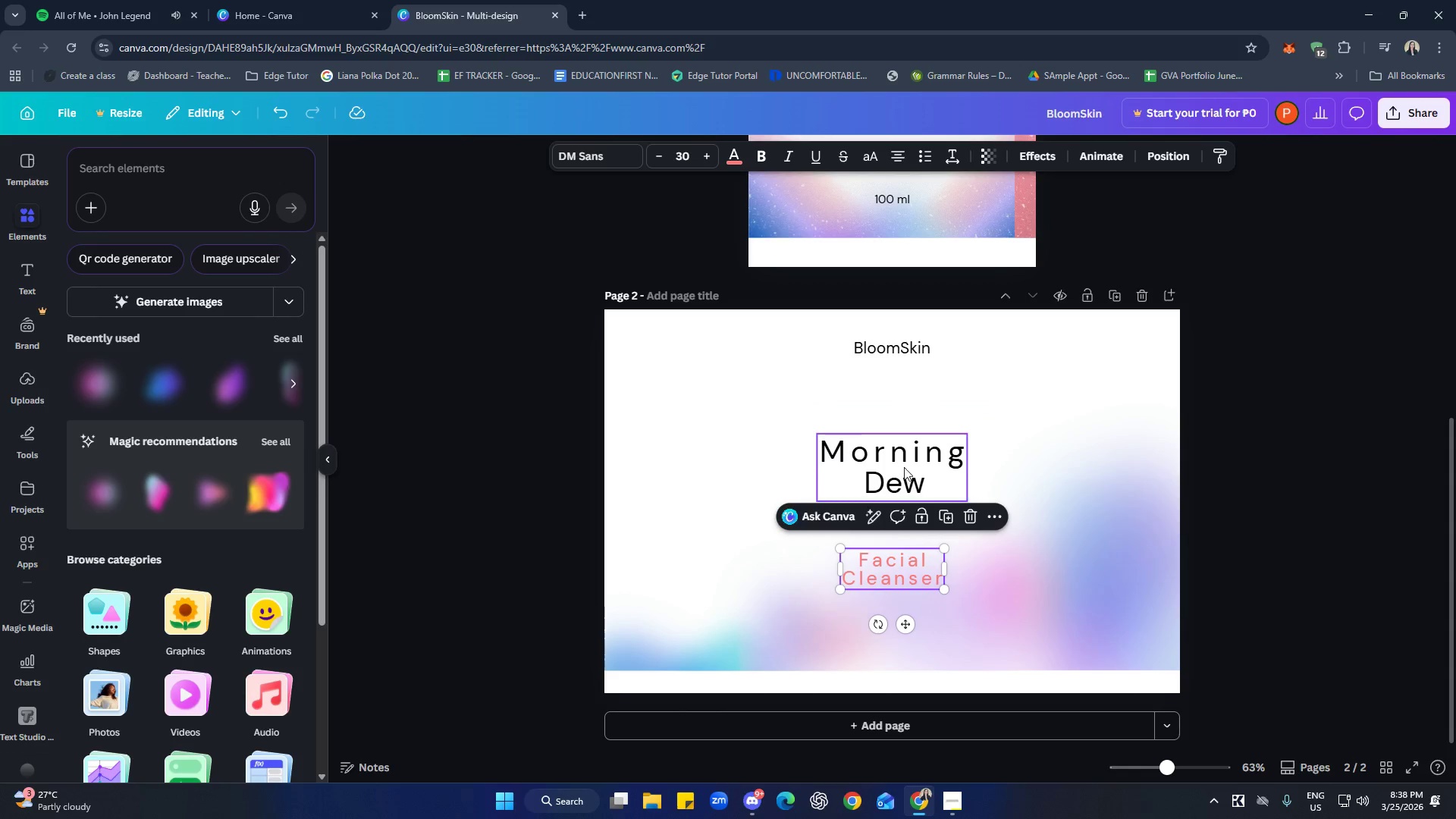 
left_click_drag(start_coordinate=[904, 463], to_coordinate=[903, 479])
 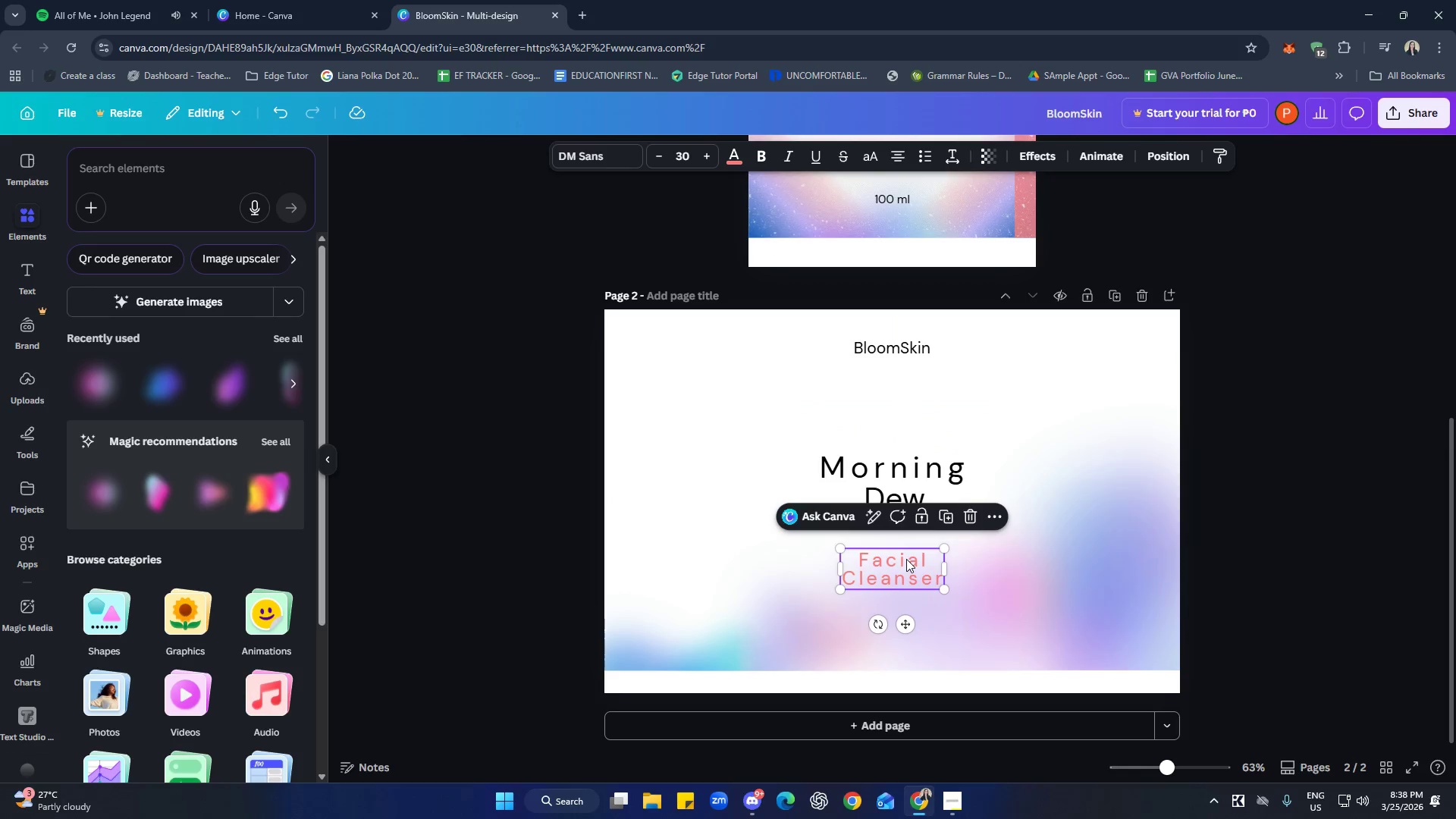 
double_click([906, 559])
 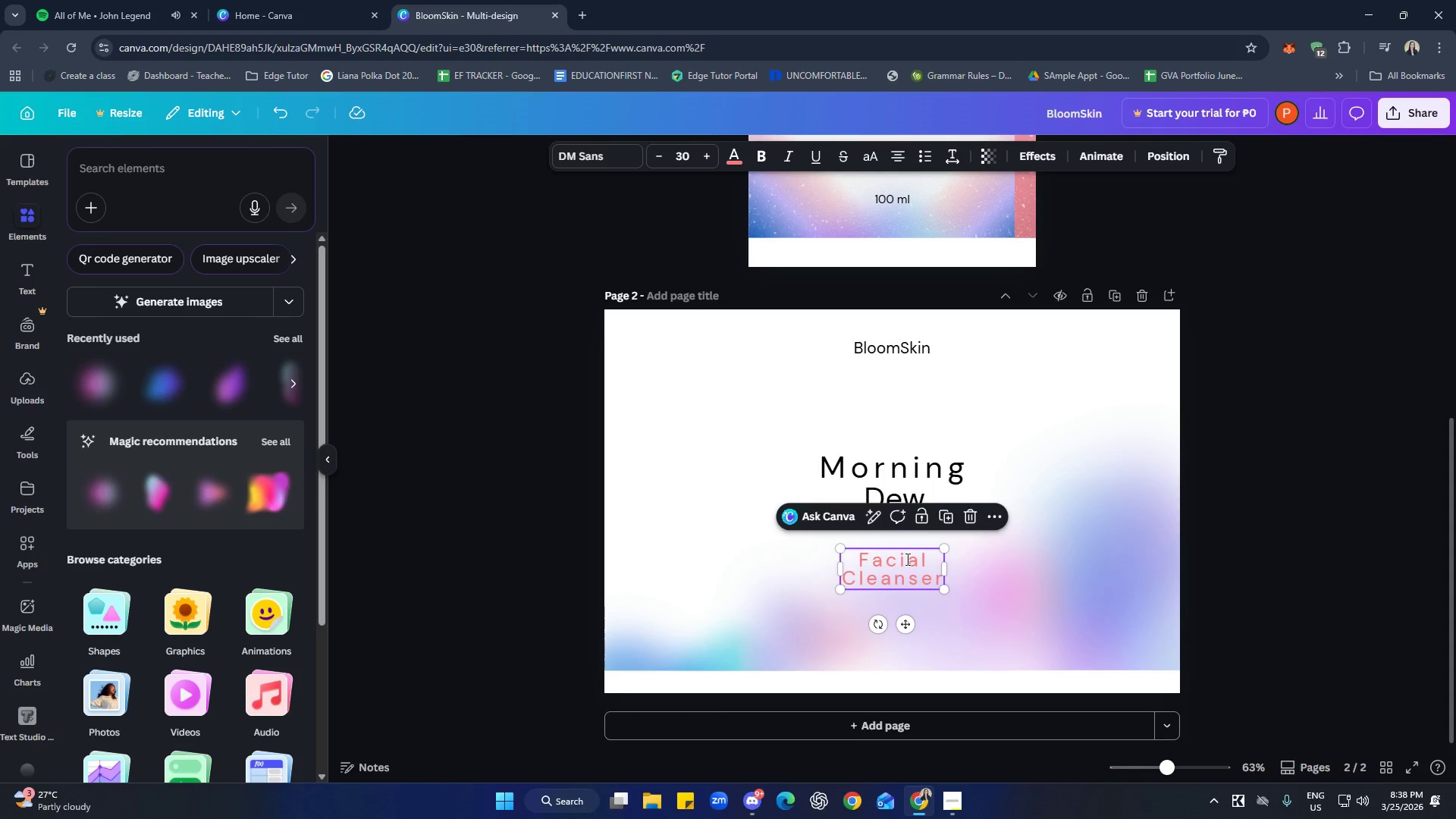 
triple_click([906, 559])
 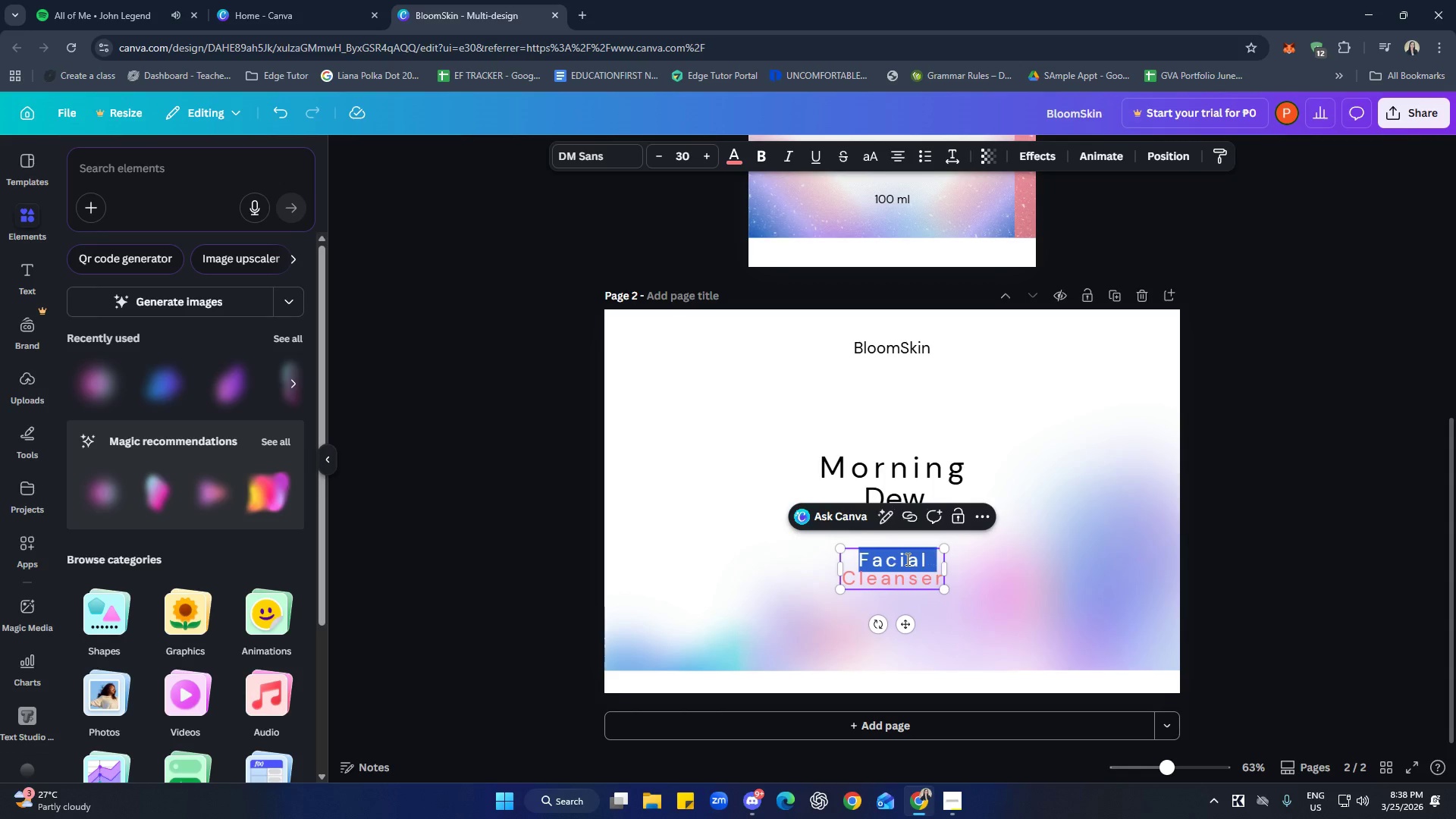 
triple_click([906, 559])
 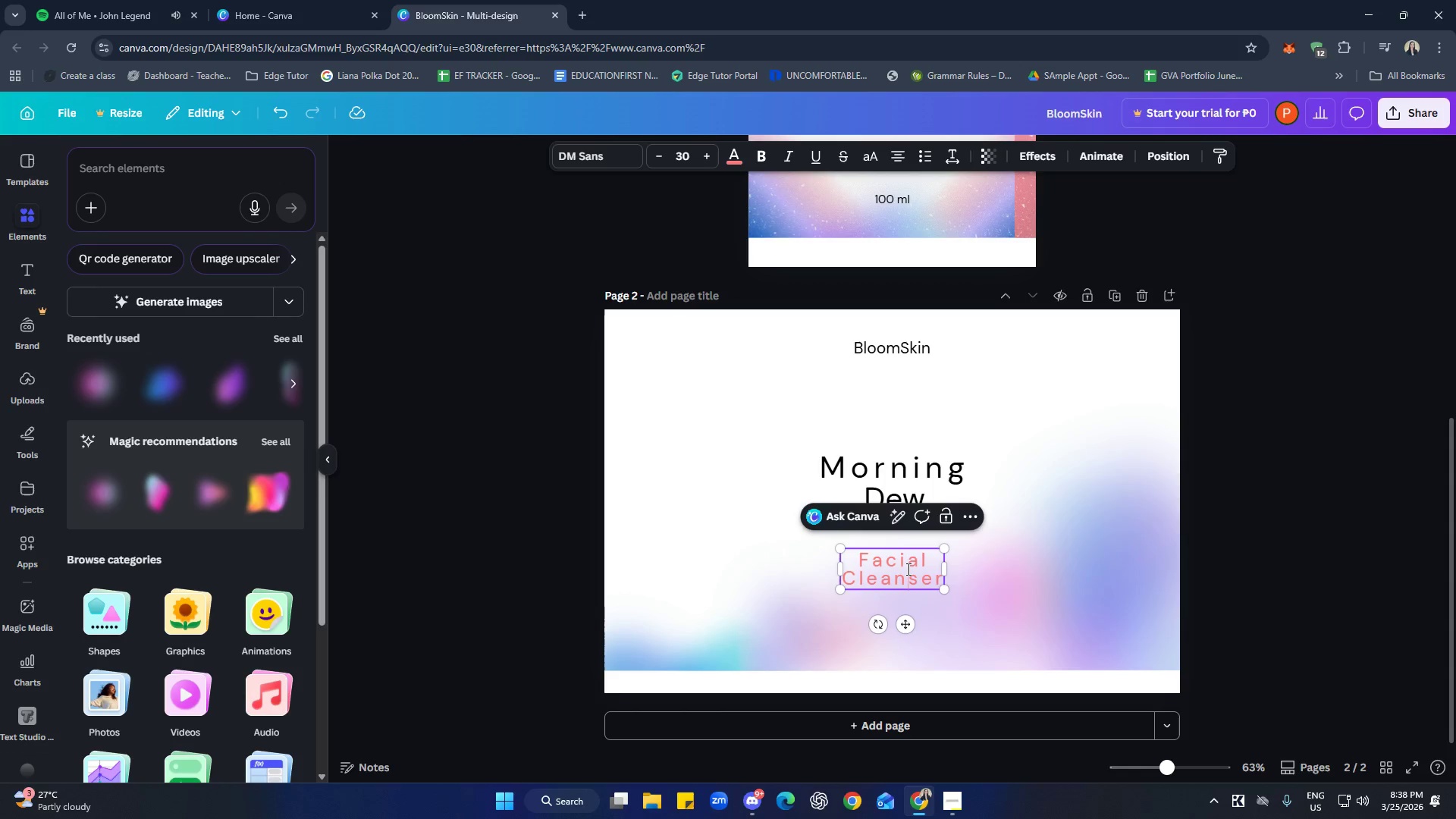 
double_click([907, 569])
 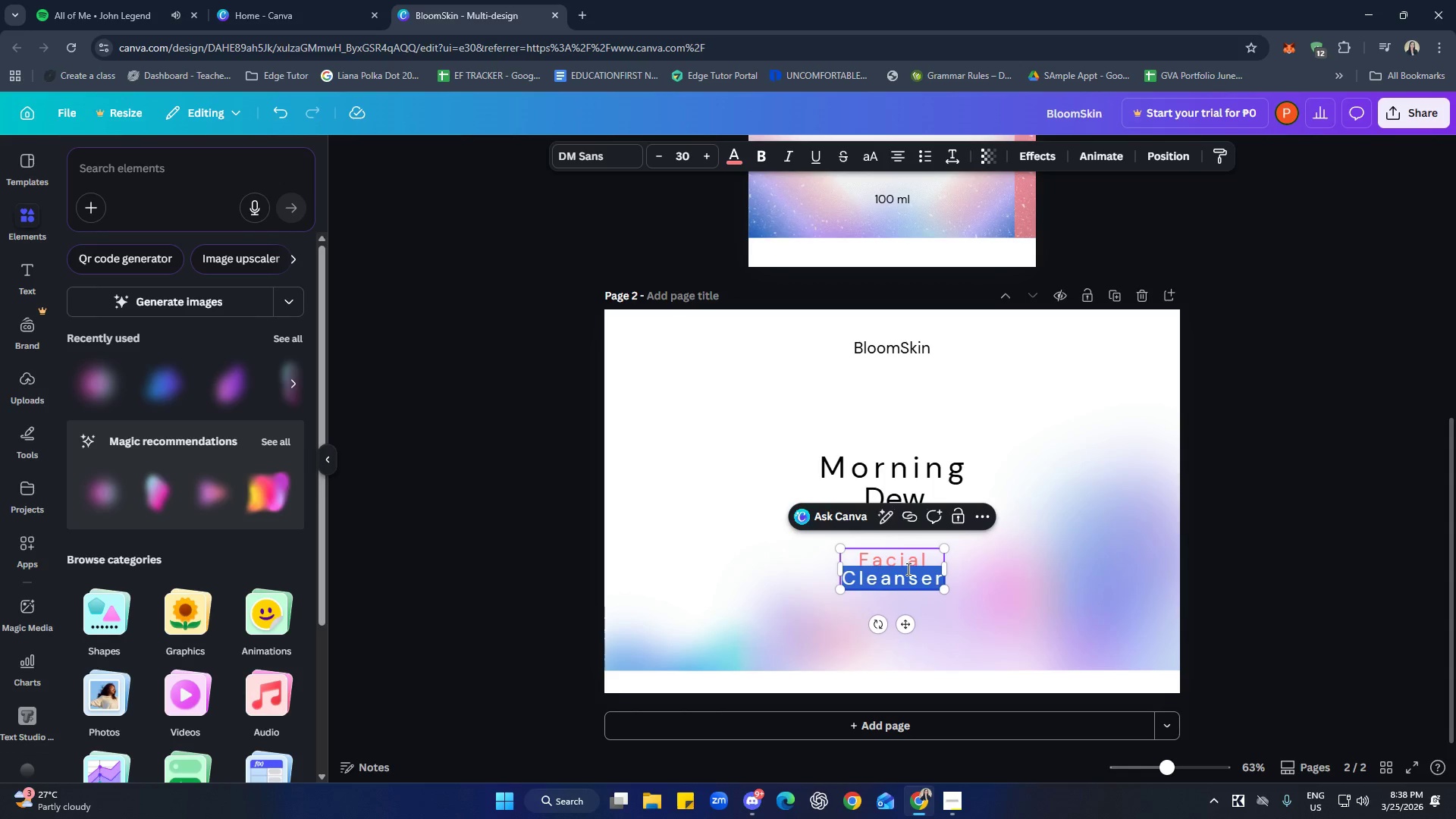 
triple_click([907, 569])
 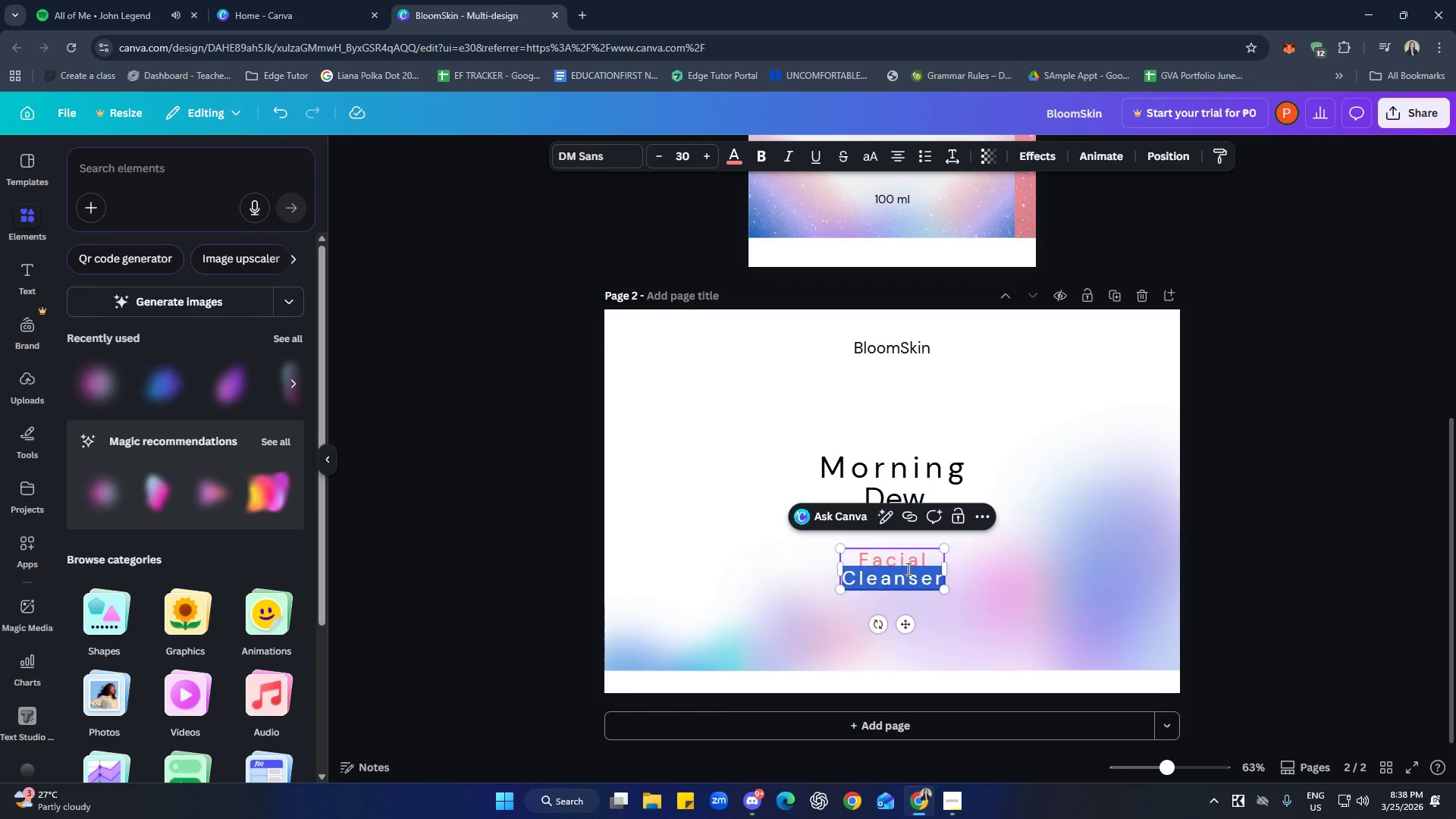 
triple_click([907, 569])
 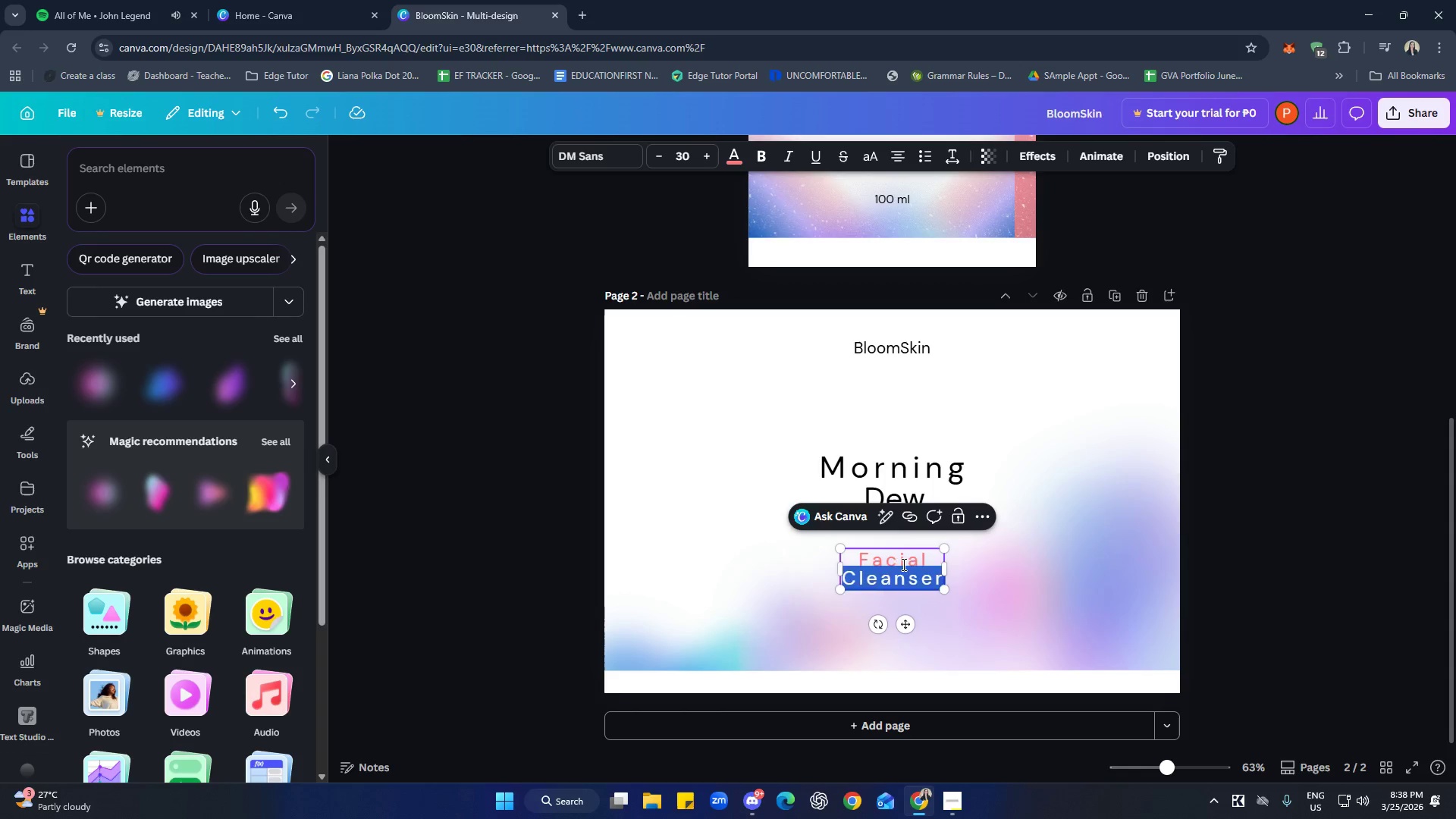 
triple_click([902, 564])
 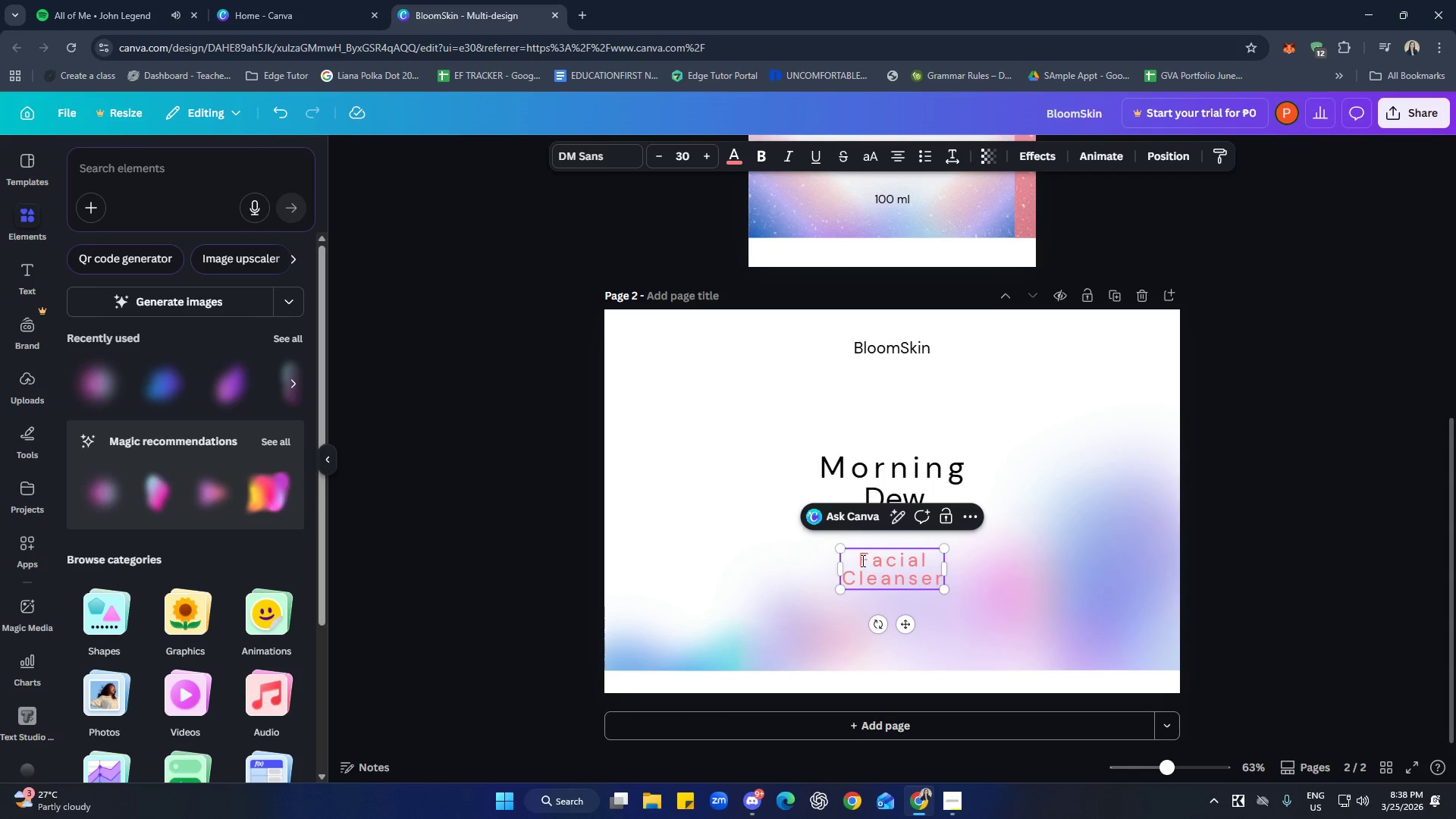 
left_click_drag(start_coordinate=[859, 560], to_coordinate=[943, 576])
 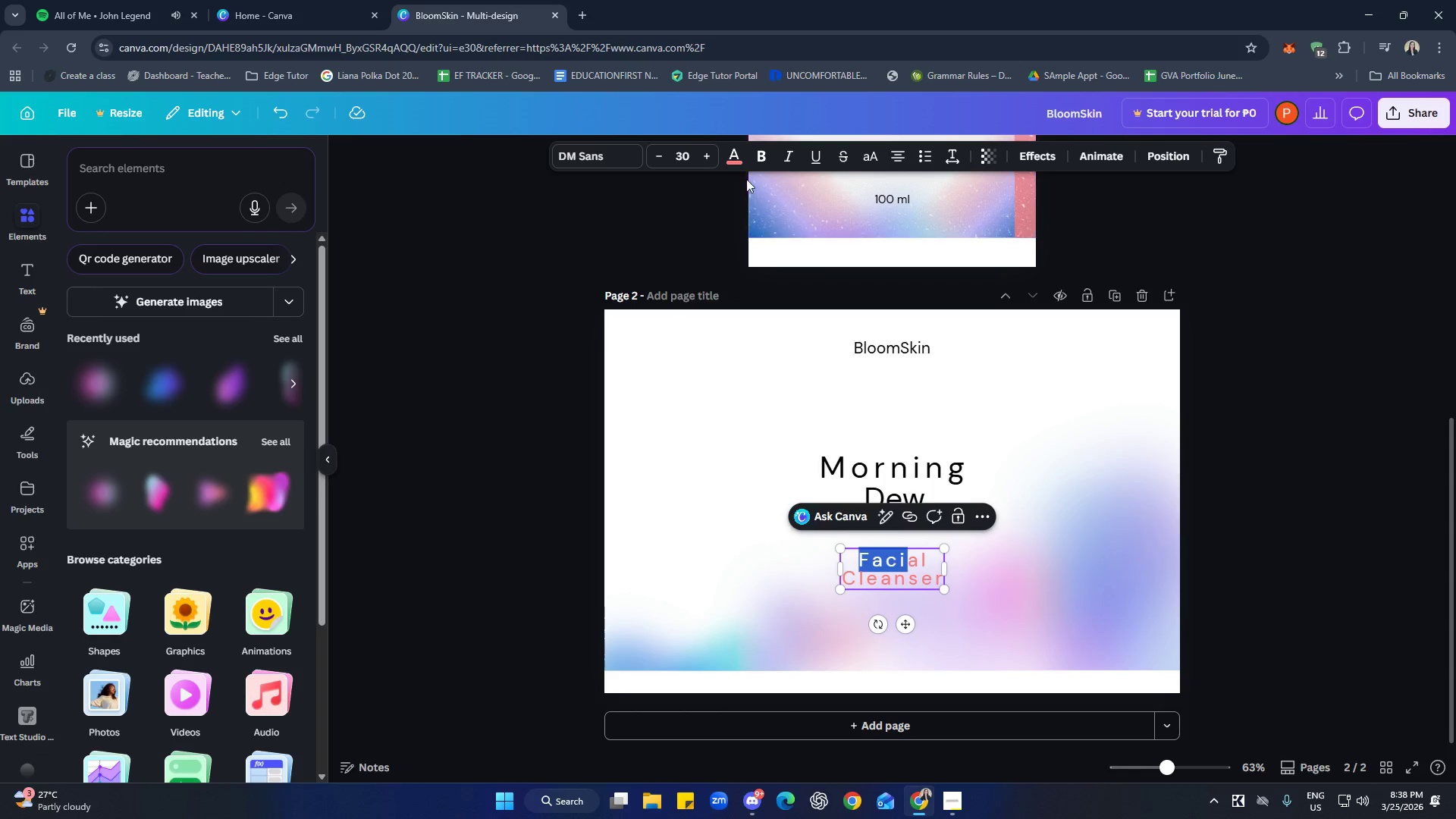 
left_click([736, 155])
 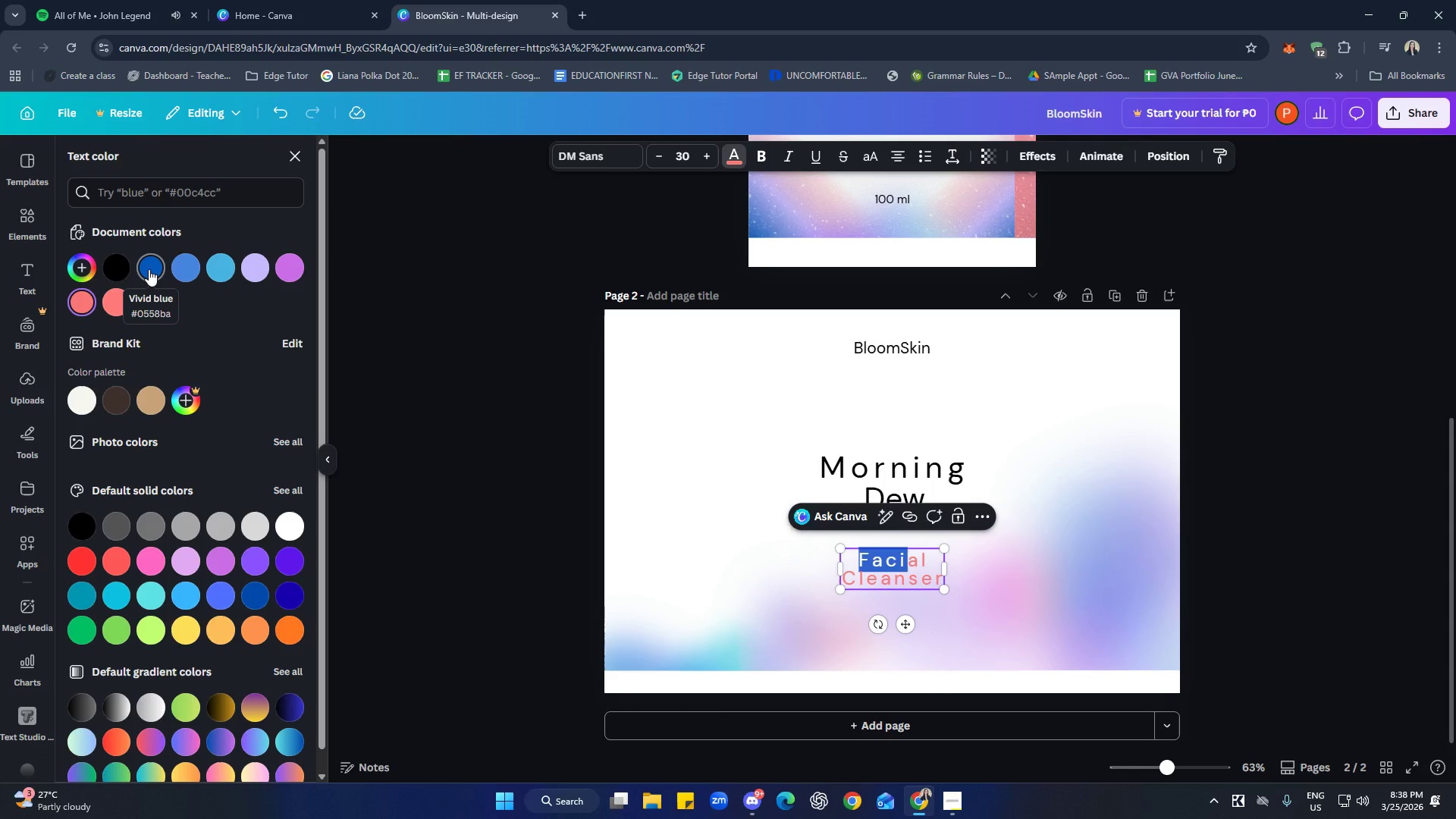 
wait(7.09)
 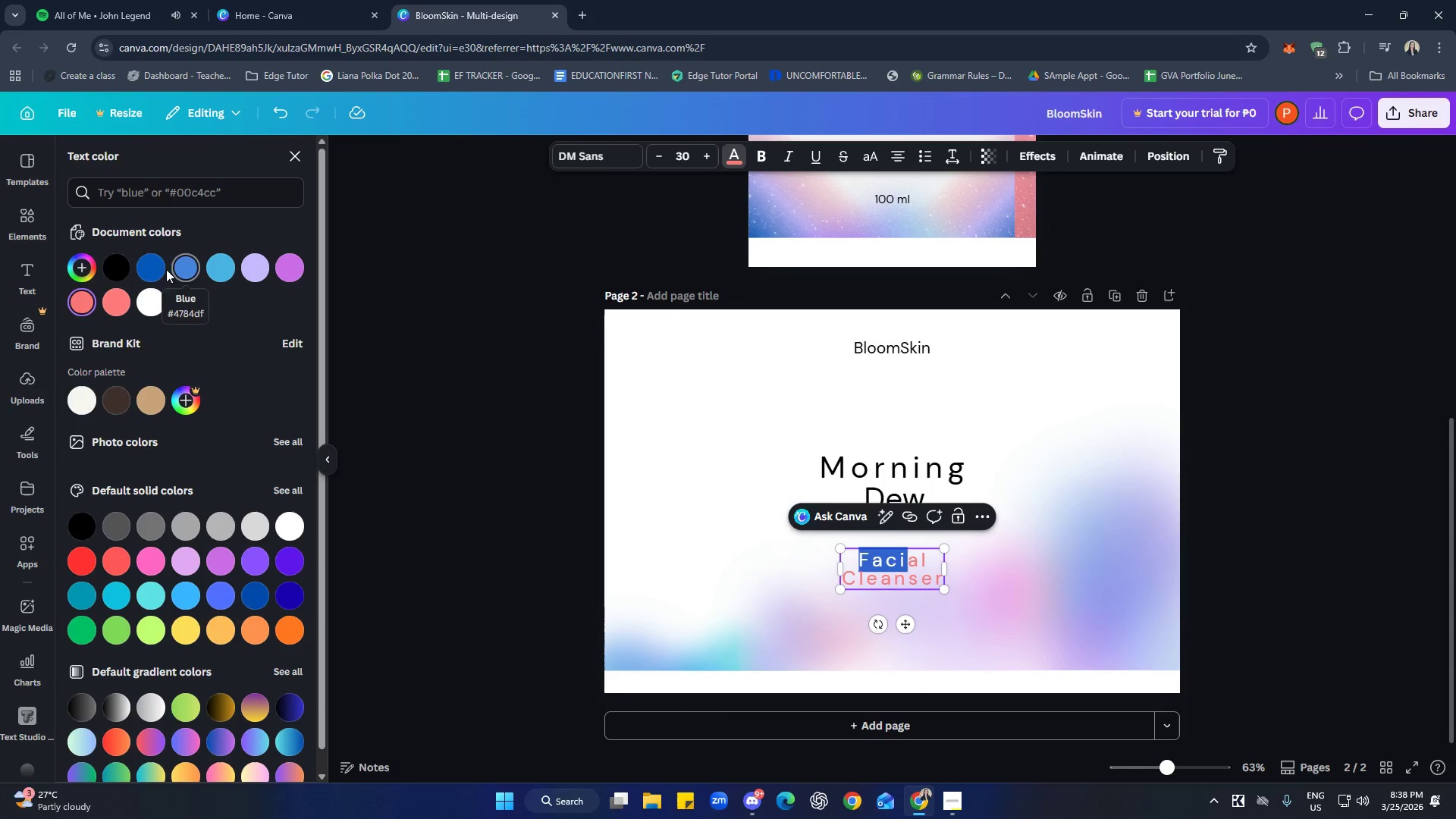 
left_click([186, 265])
 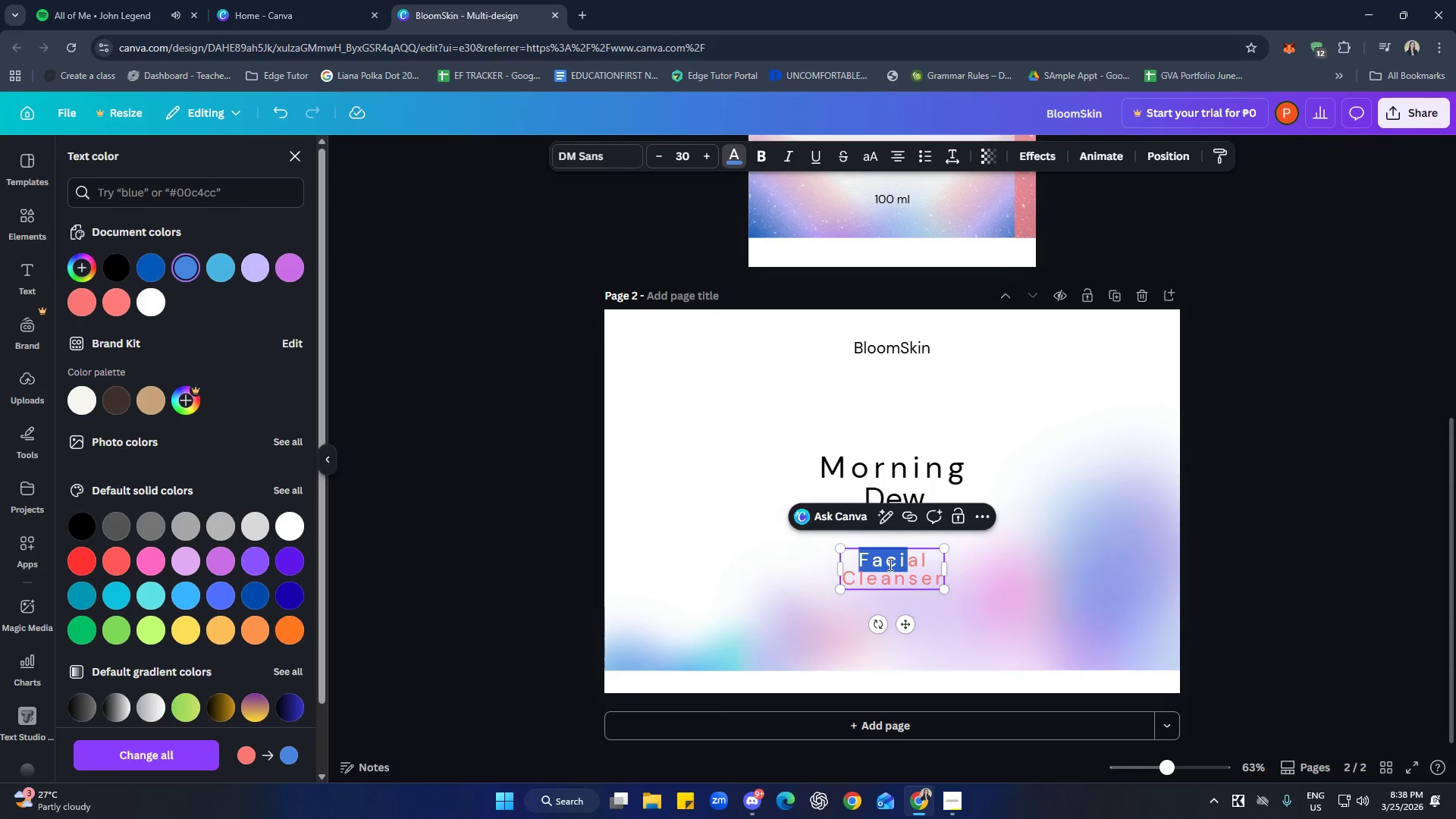 
left_click([759, 529])
 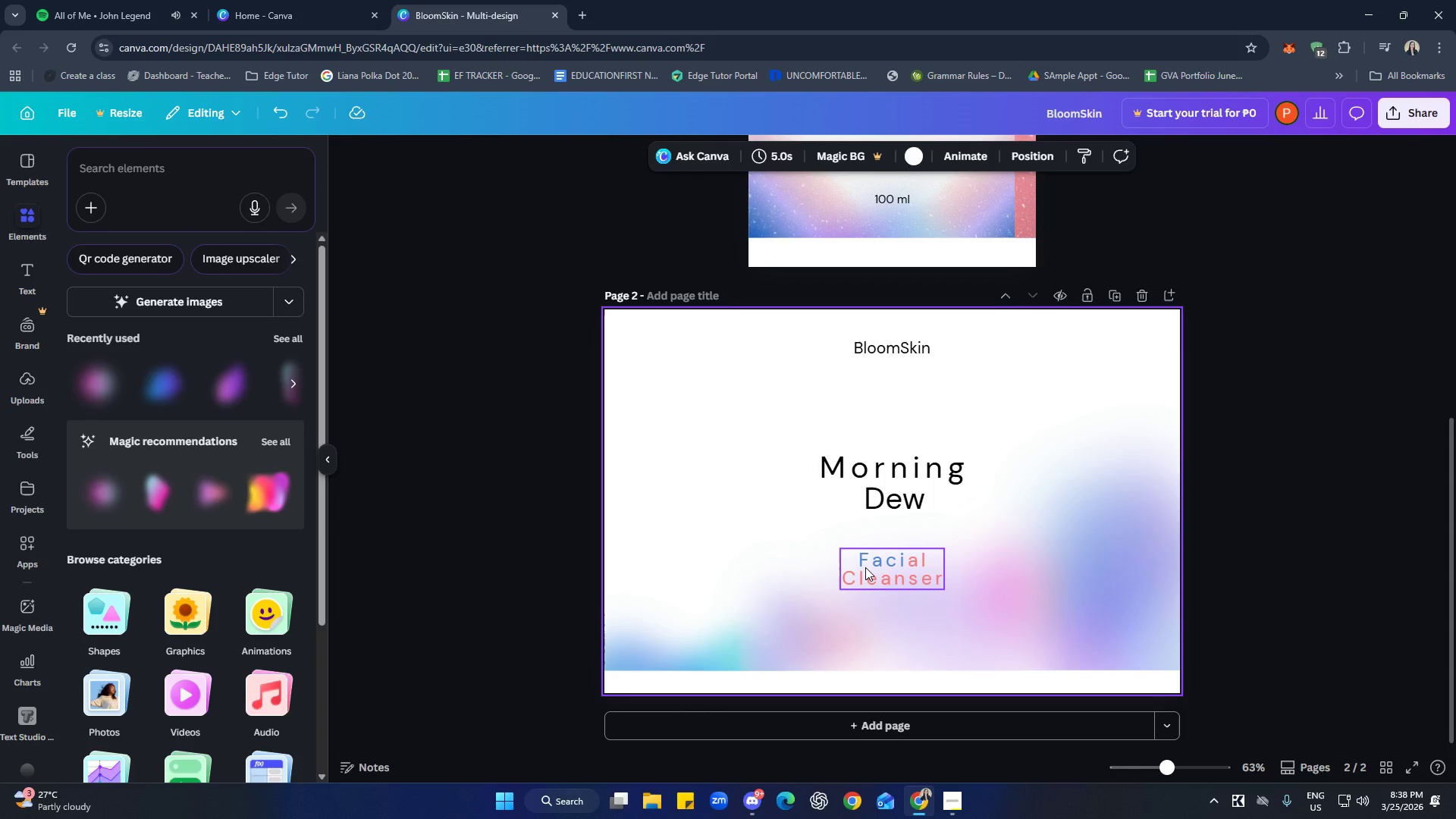 
left_click([865, 567])
 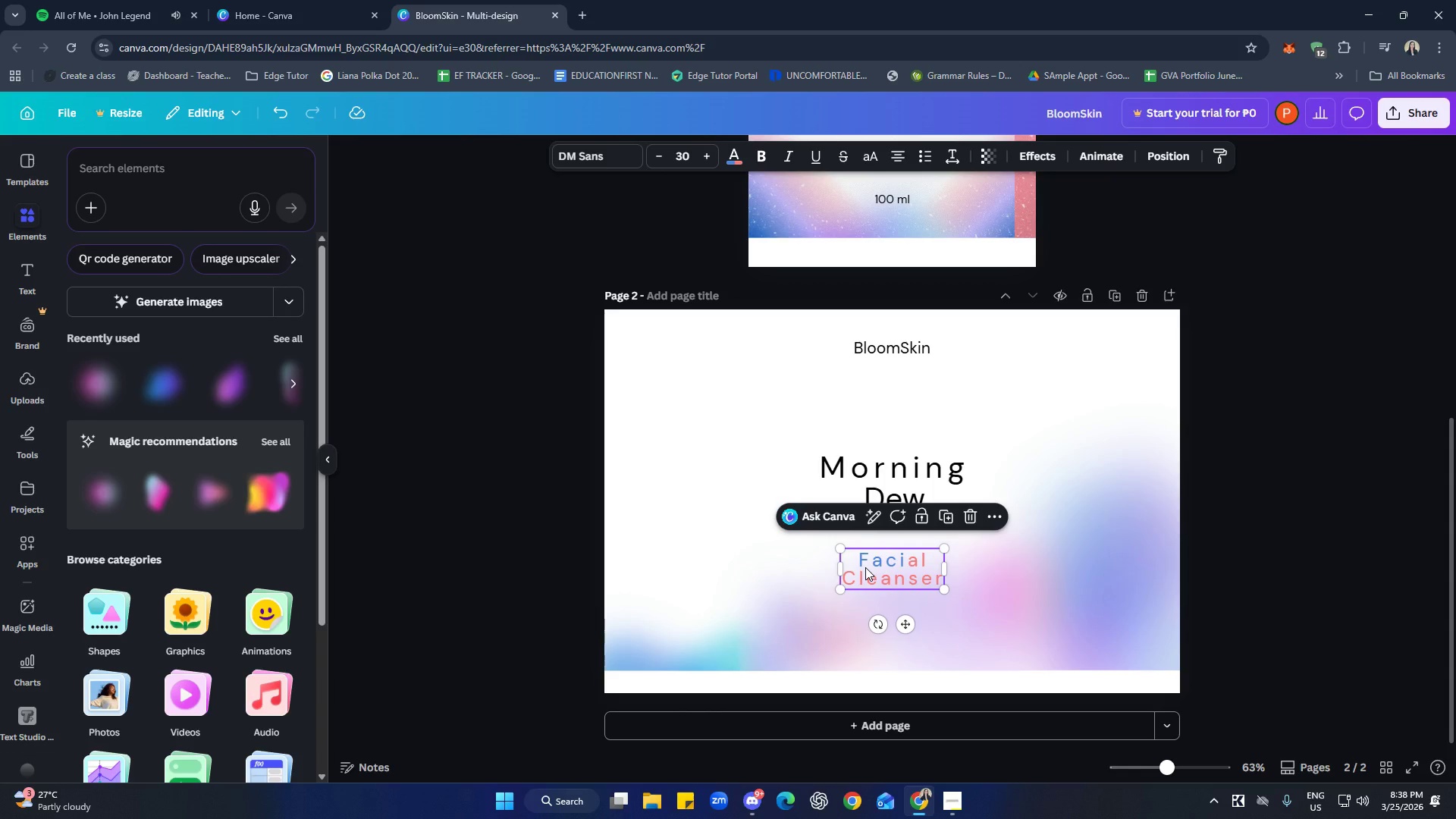 
key(Control+A)
 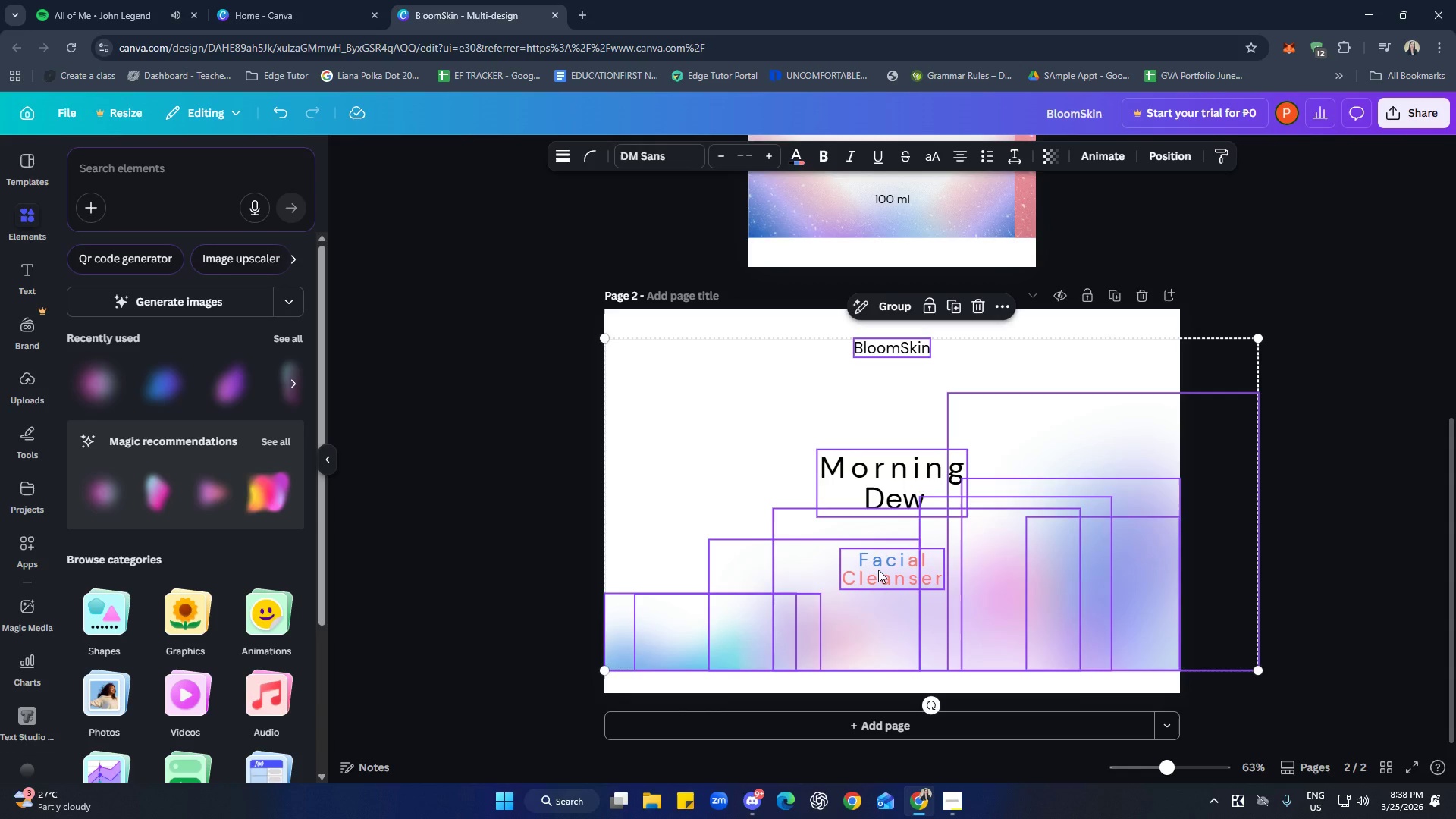 
left_click([878, 570])
 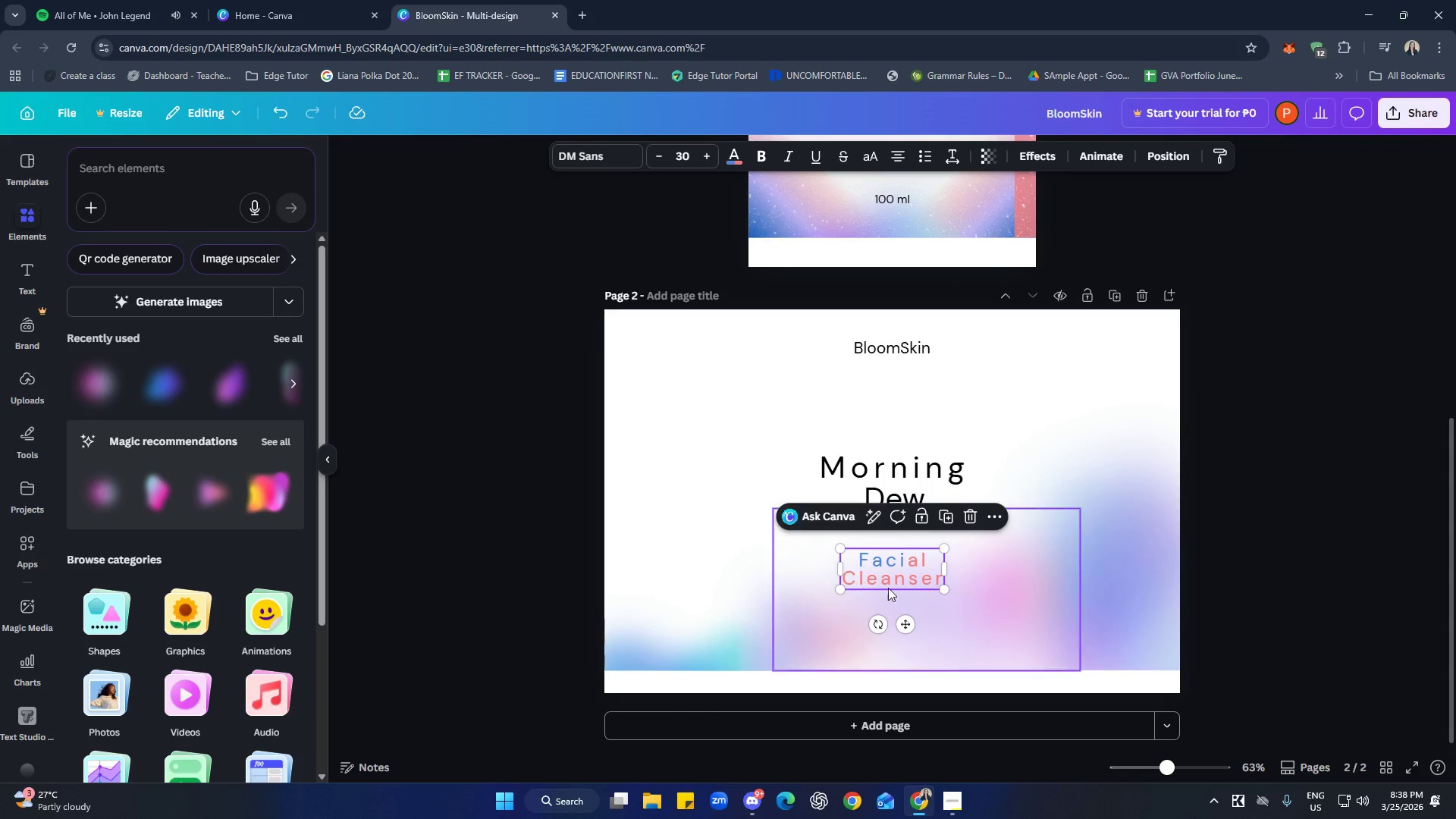 
double_click([877, 576])
 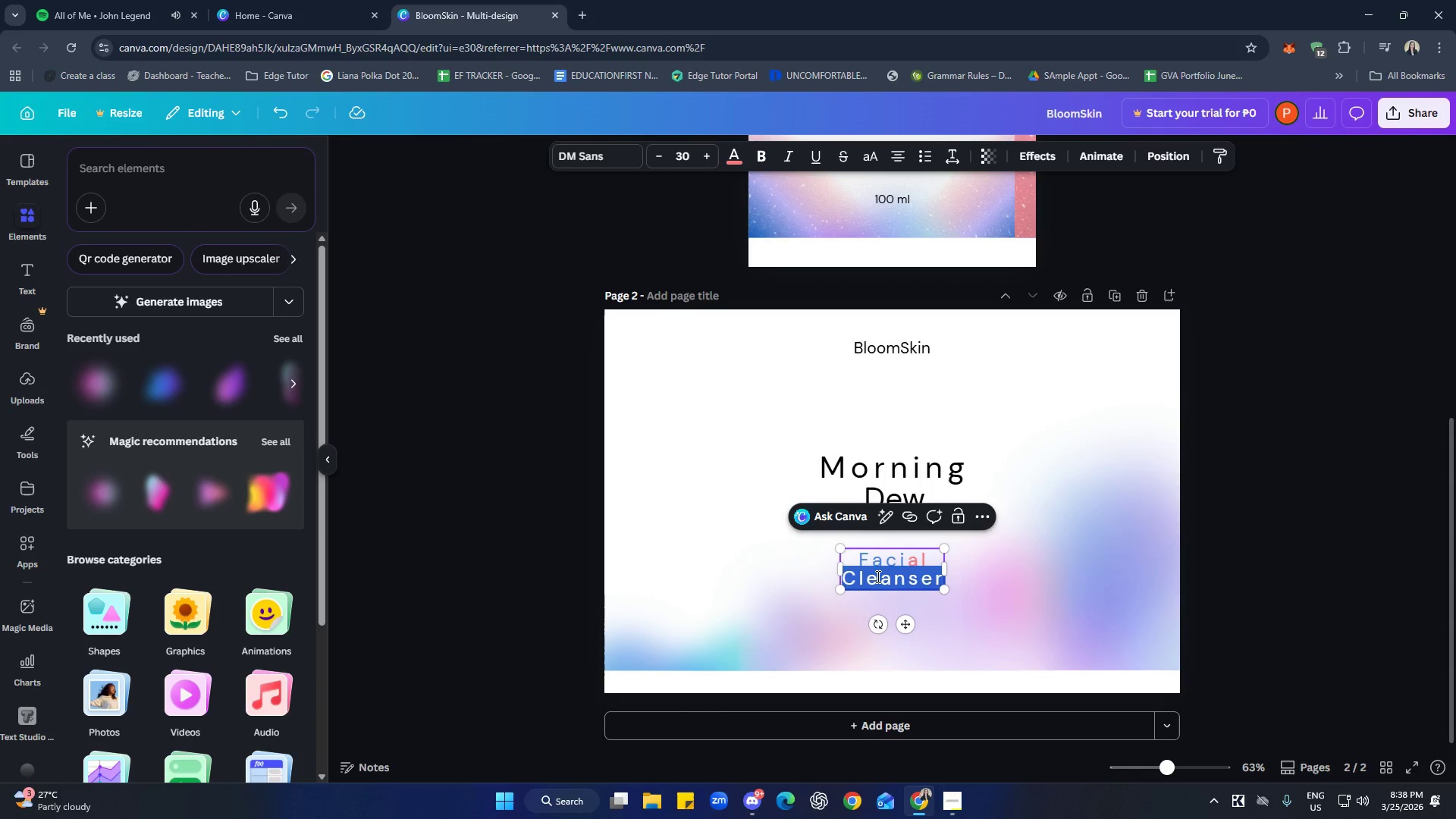 
triple_click([877, 576])
 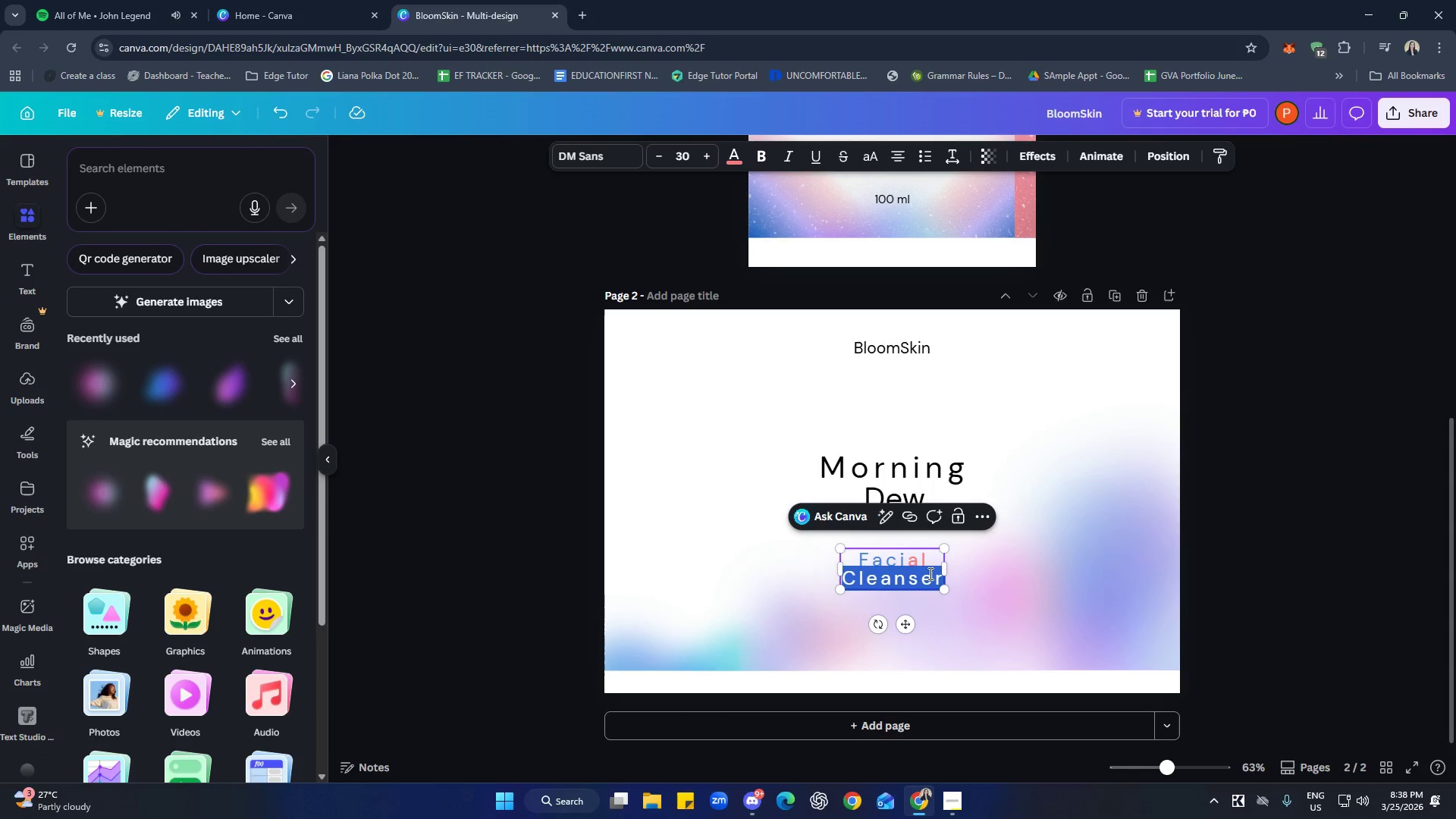 
double_click([939, 573])
 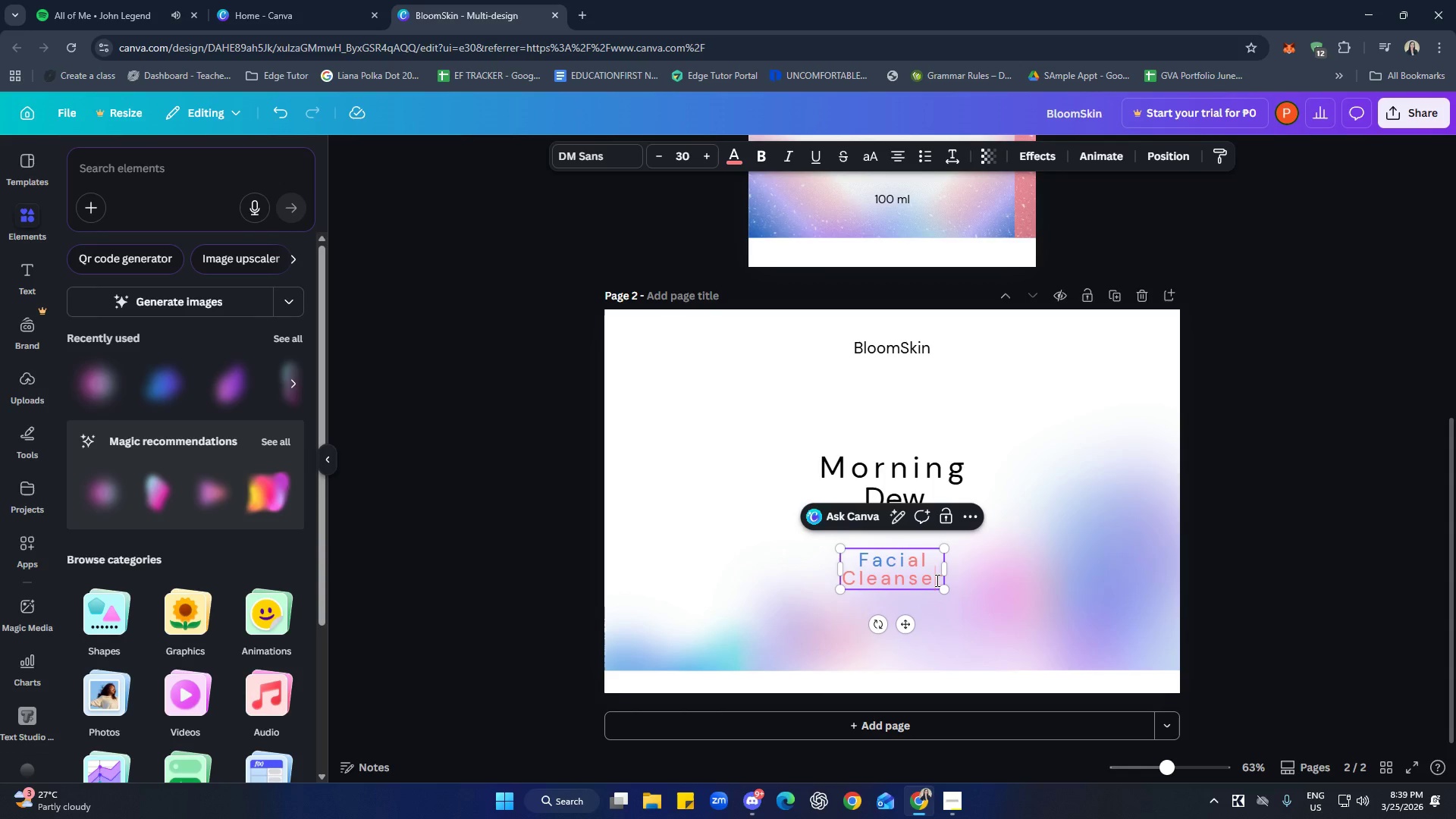 
wait(15.69)
 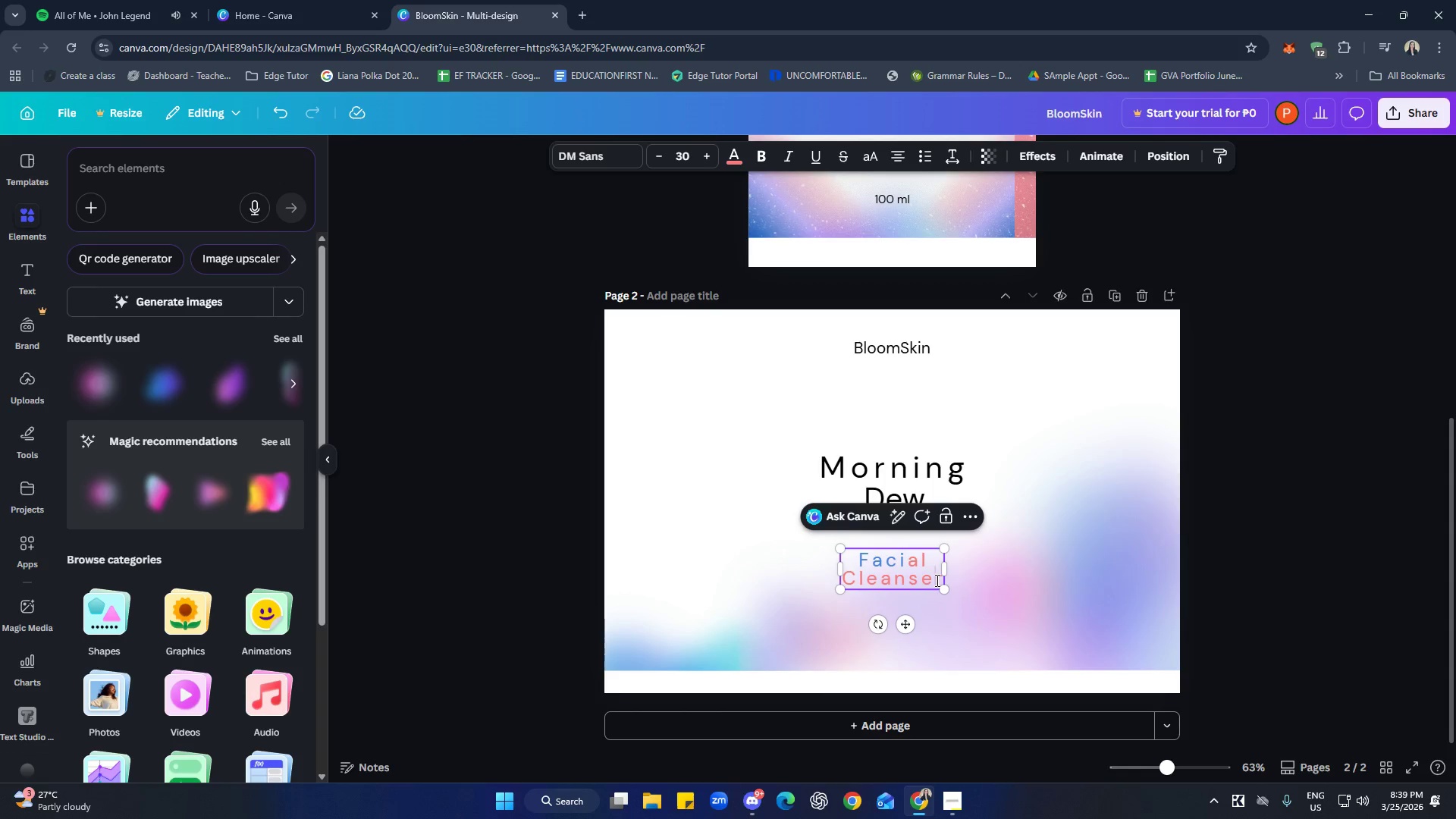 
key(Control+Z)
 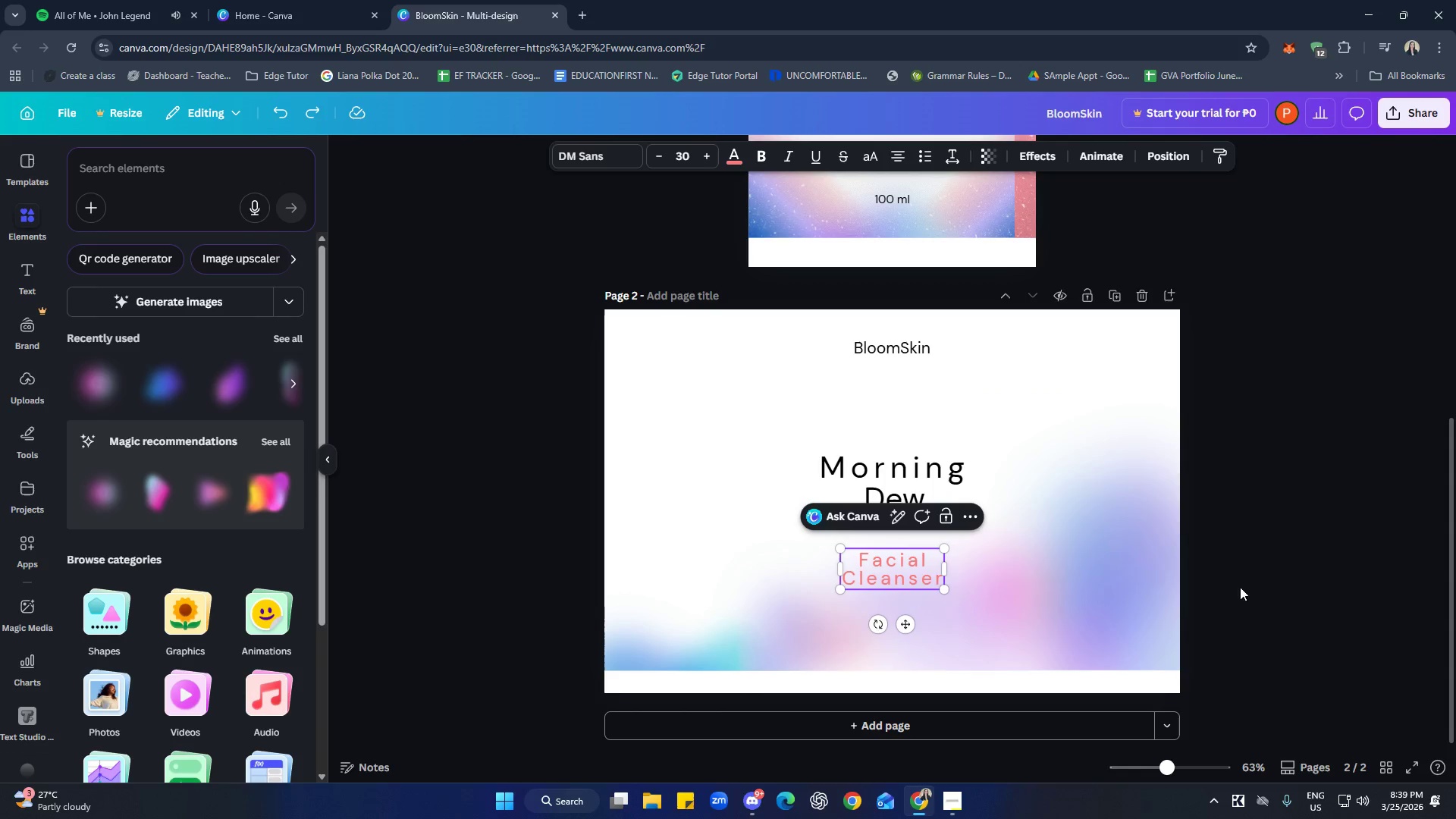 
left_click([1316, 536])
 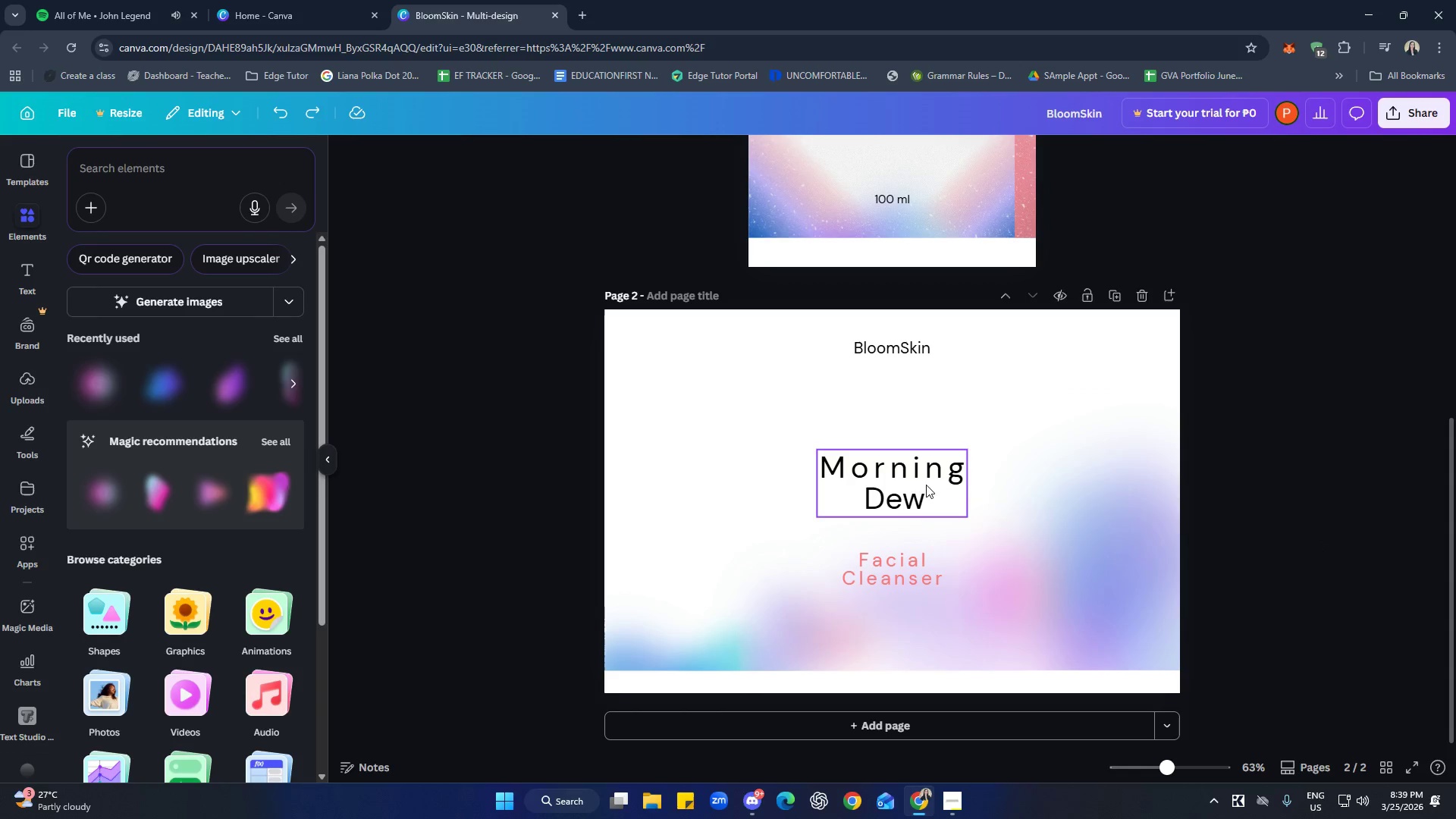 
left_click_drag(start_coordinate=[908, 477], to_coordinate=[908, 425])
 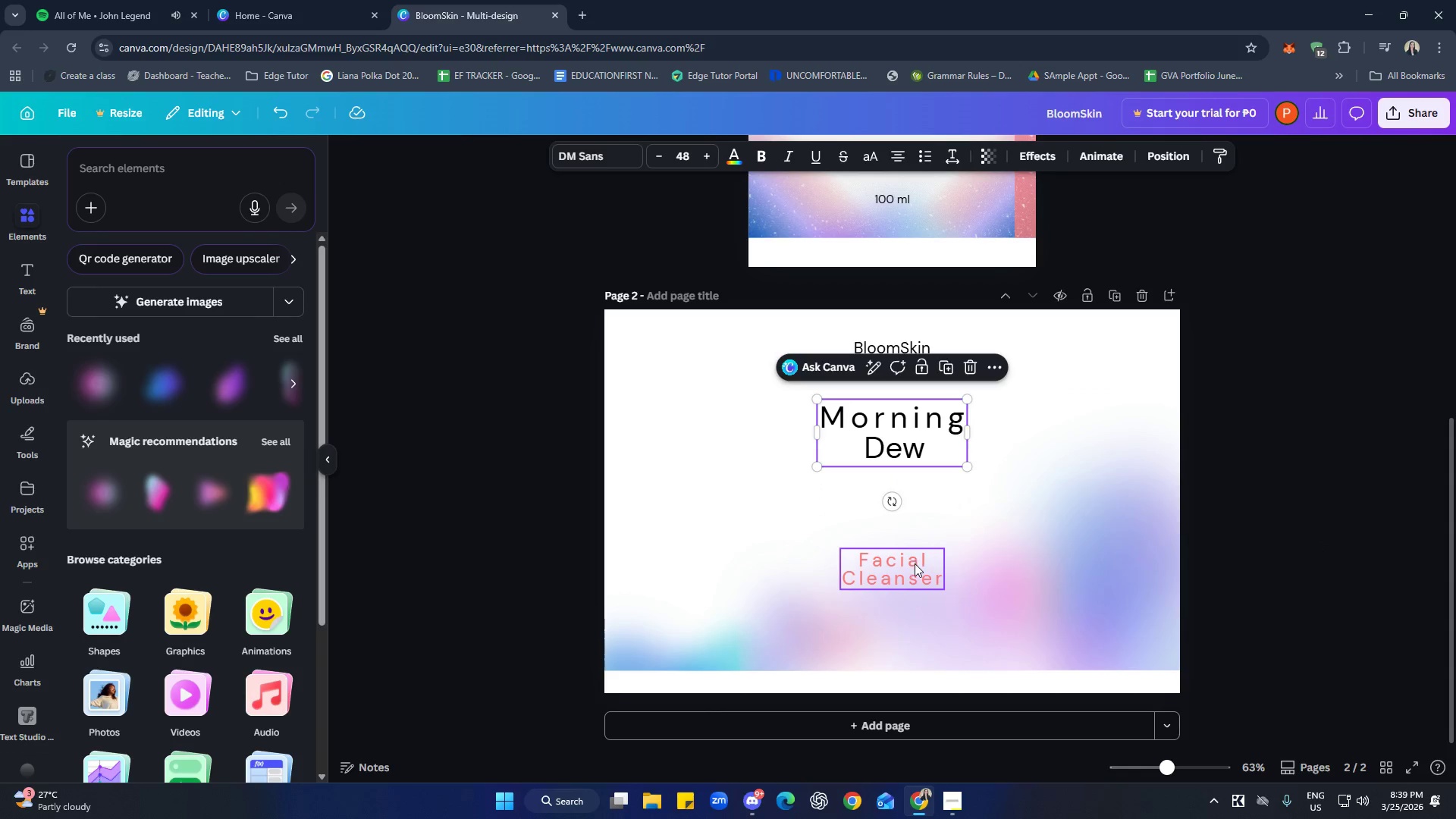 
left_click_drag(start_coordinate=[915, 565], to_coordinate=[915, 507])
 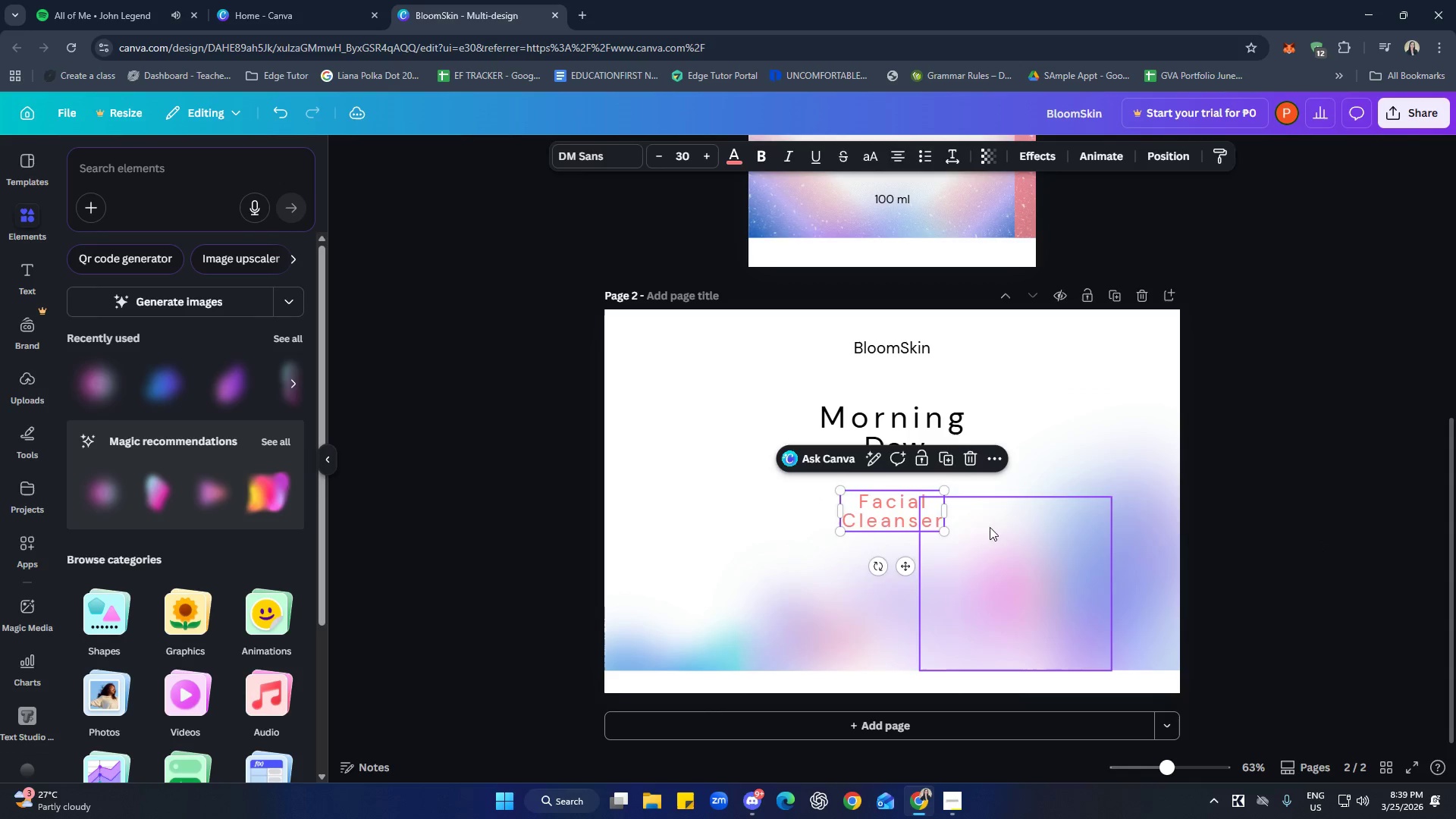 
left_click([997, 521])
 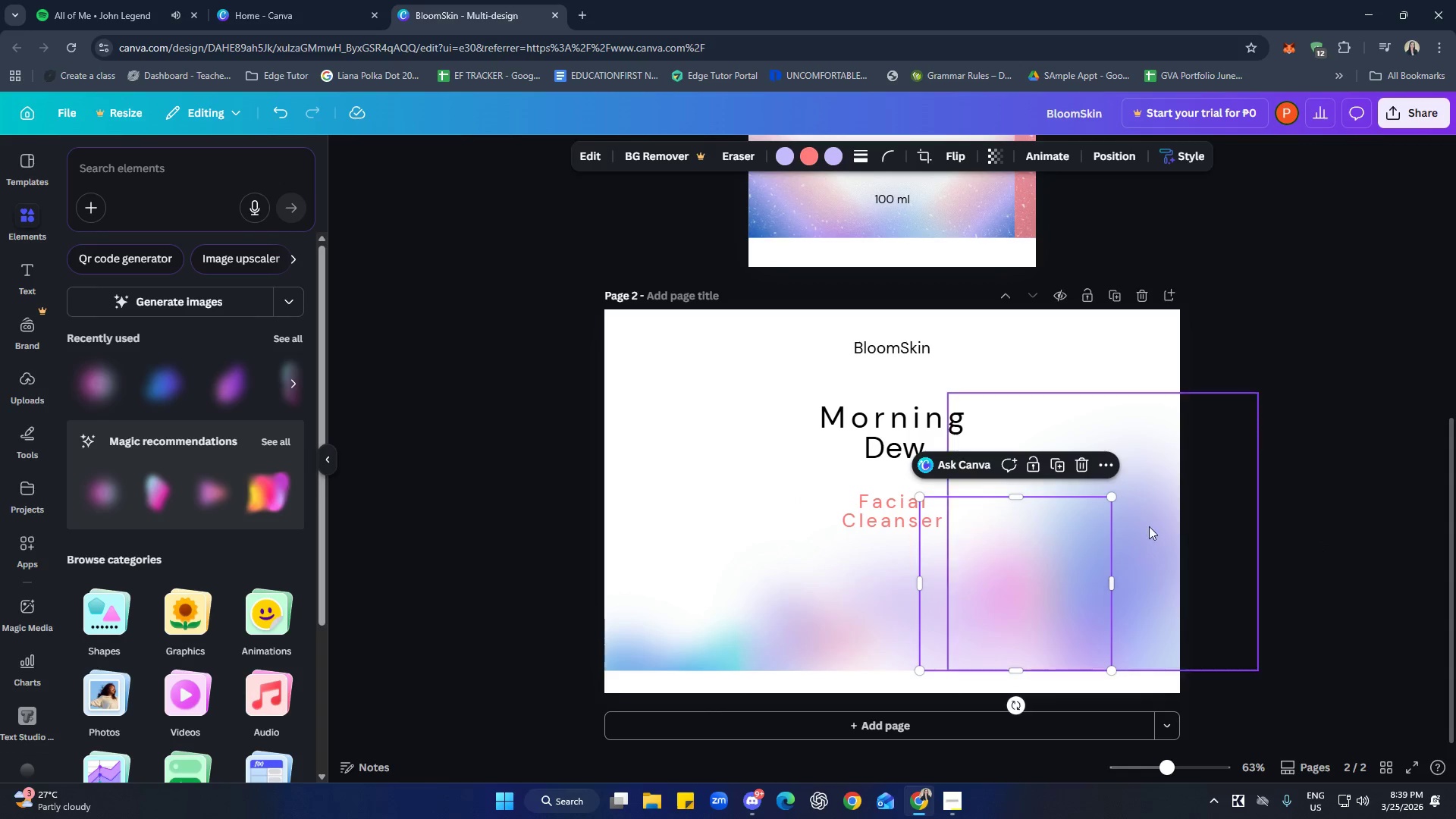 
left_click([1282, 529])
 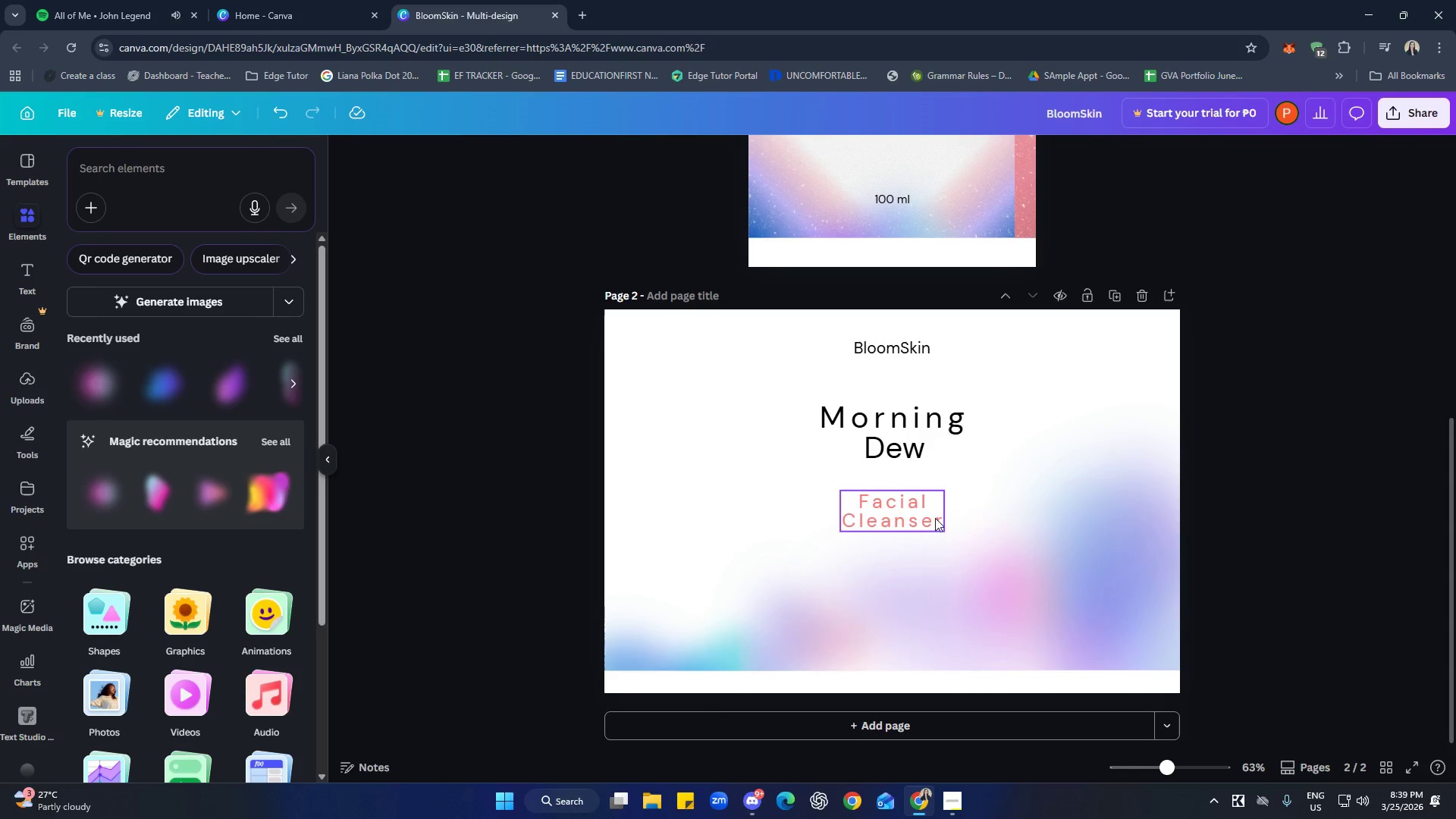 
left_click([919, 516])
 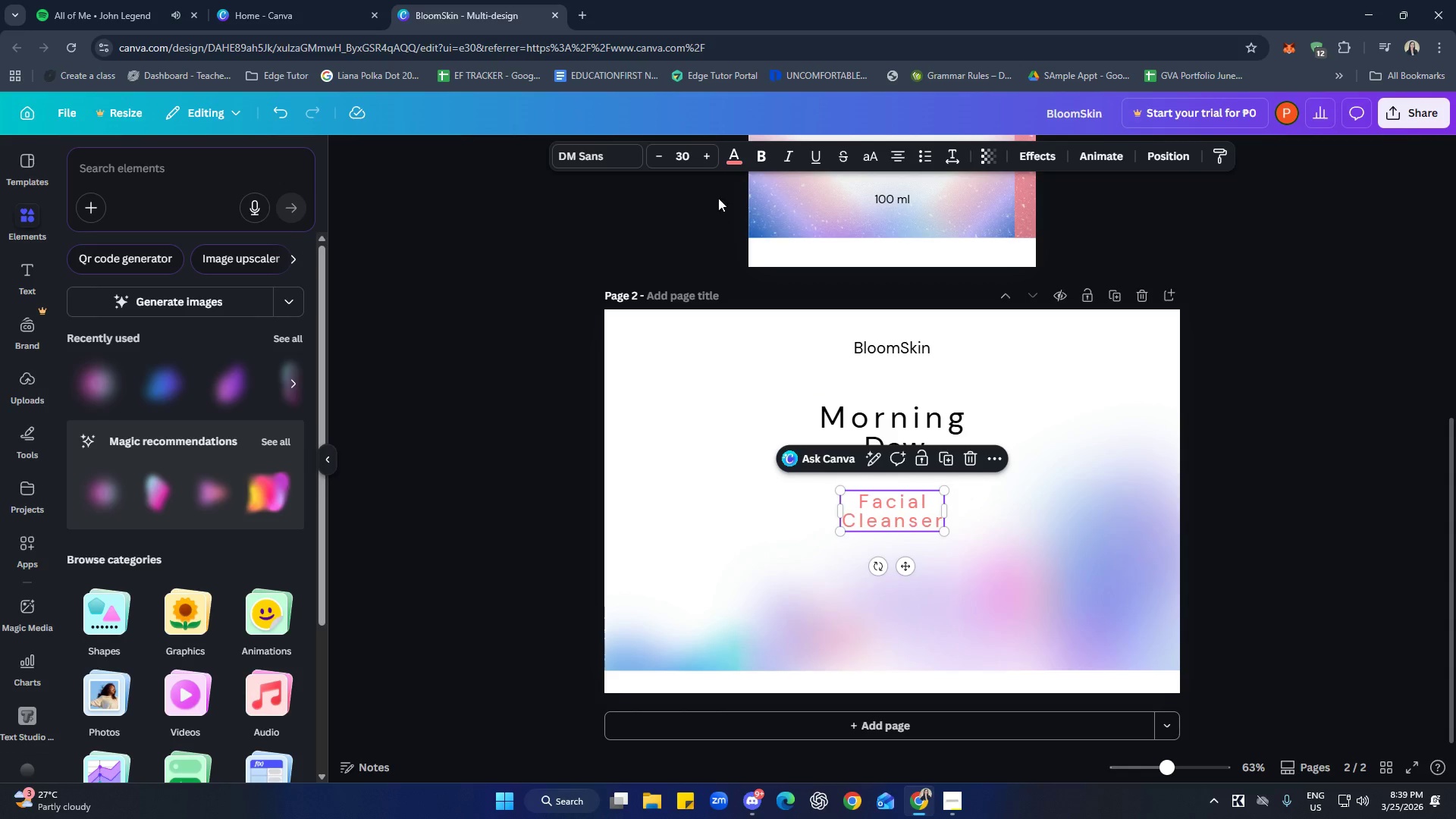 
left_click([733, 163])
 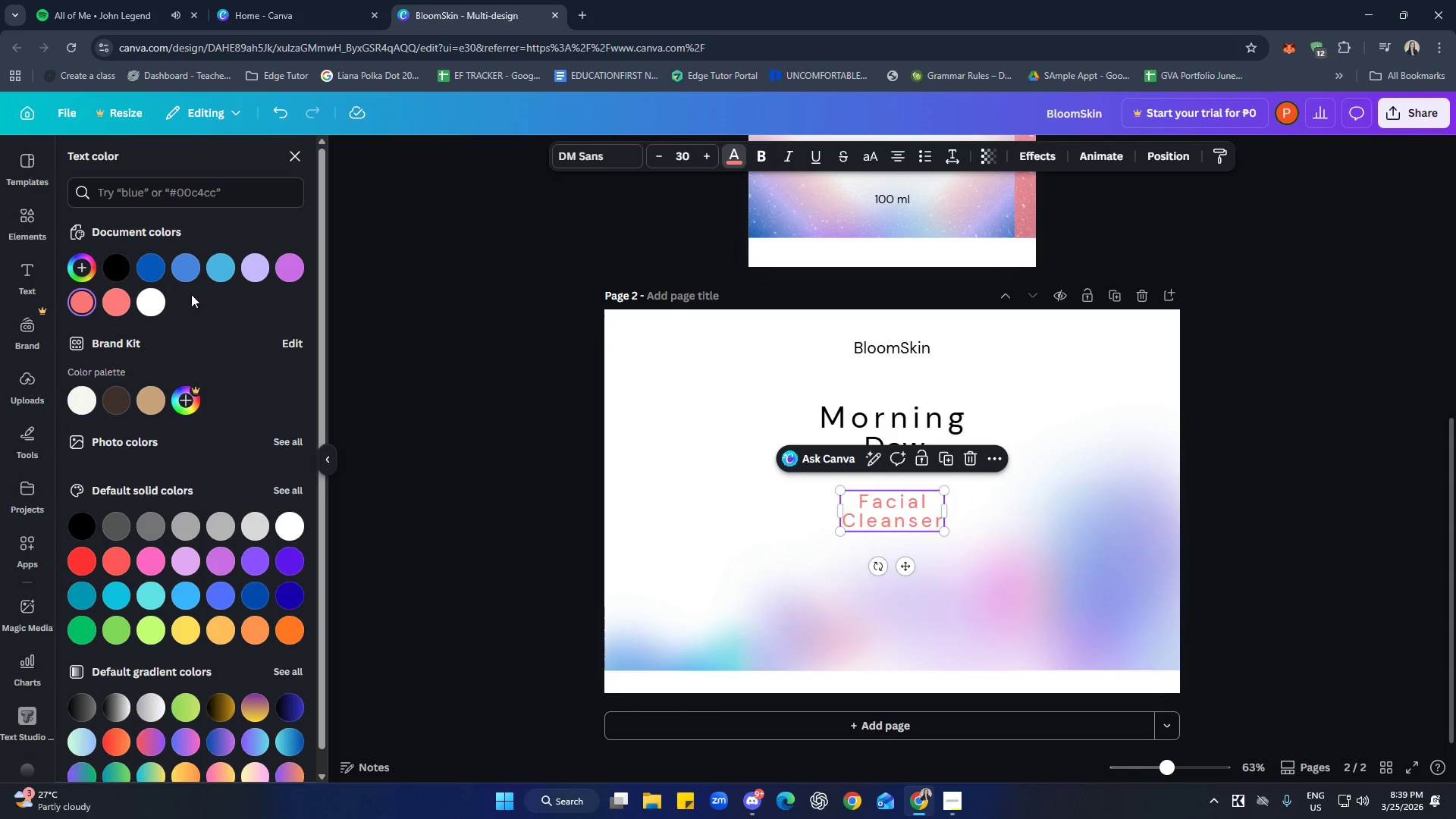 
left_click([187, 271])
 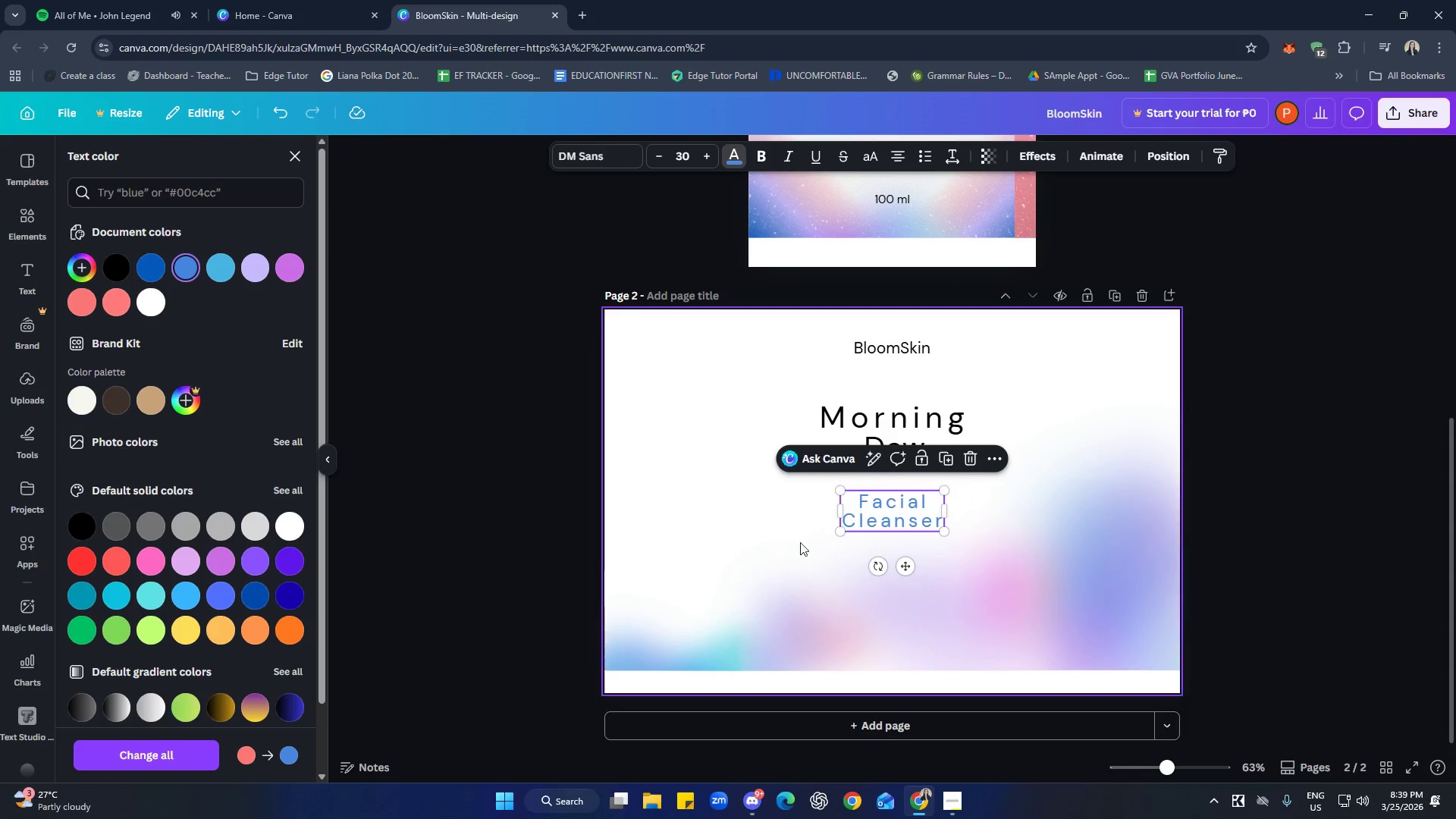 
left_click([1276, 506])
 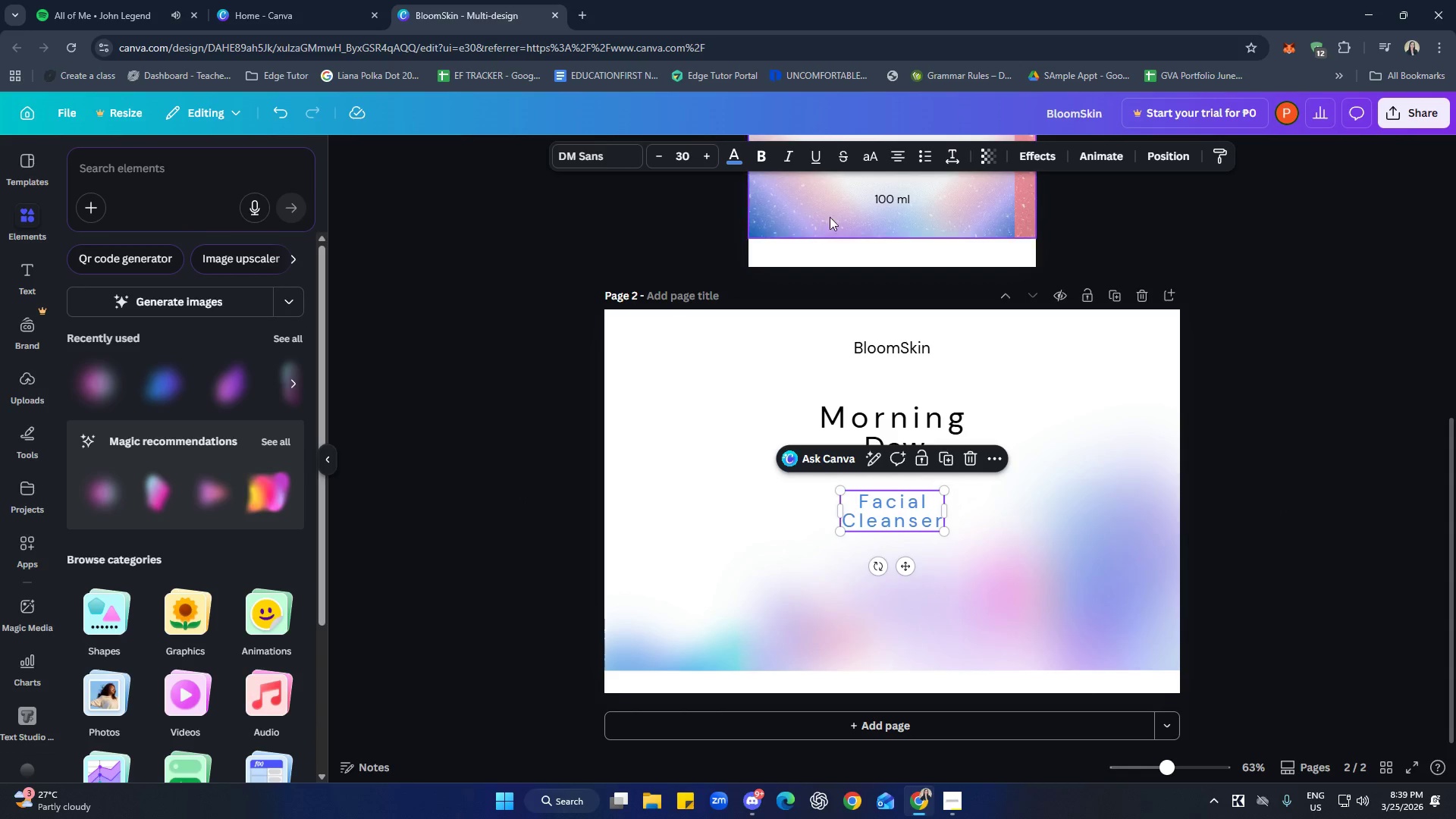 
left_click([729, 155])
 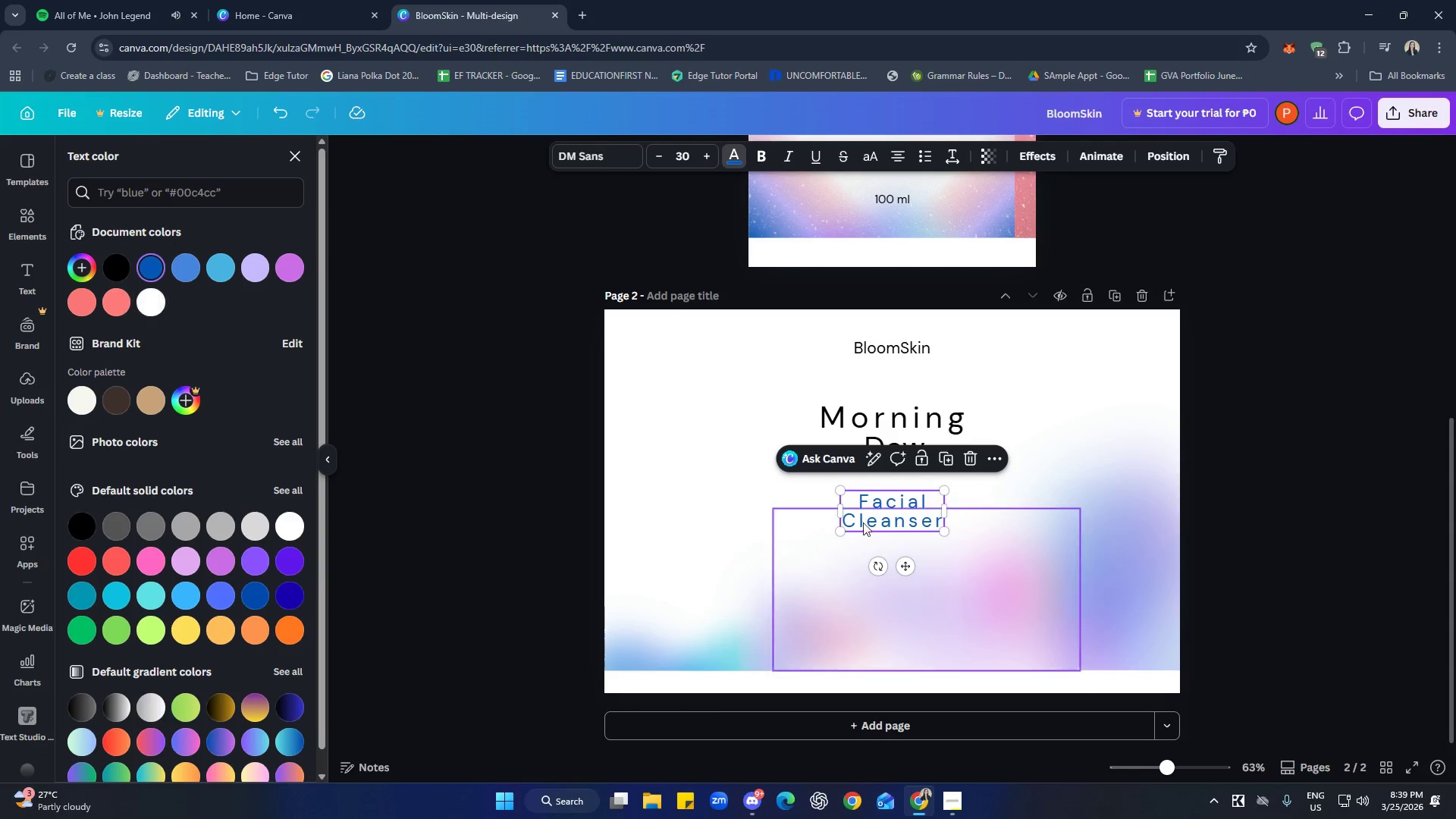 
double_click([1294, 518])
 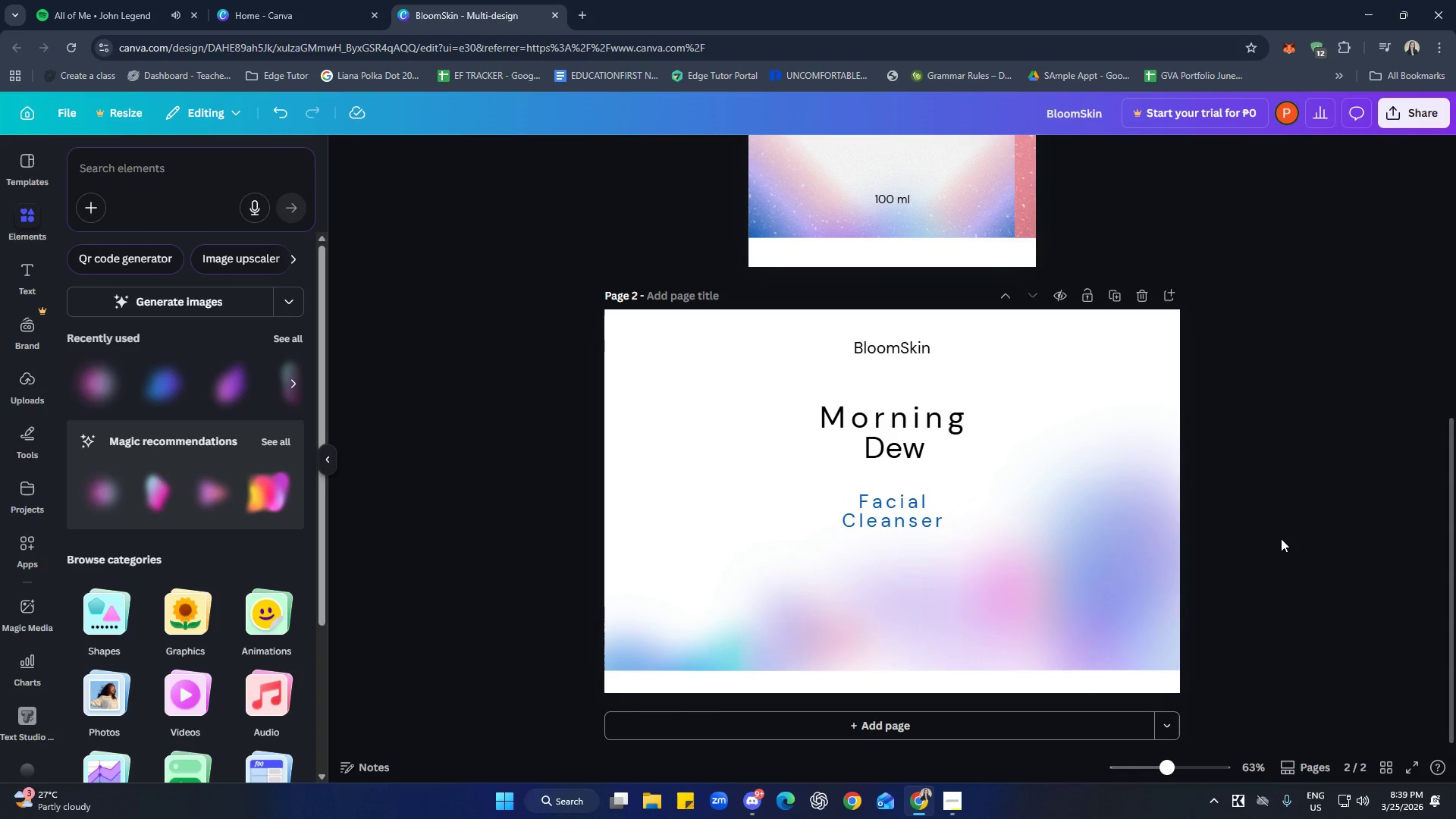 
scroll: coordinate [1300, 535], scroll_direction: up, amount: 5.0
 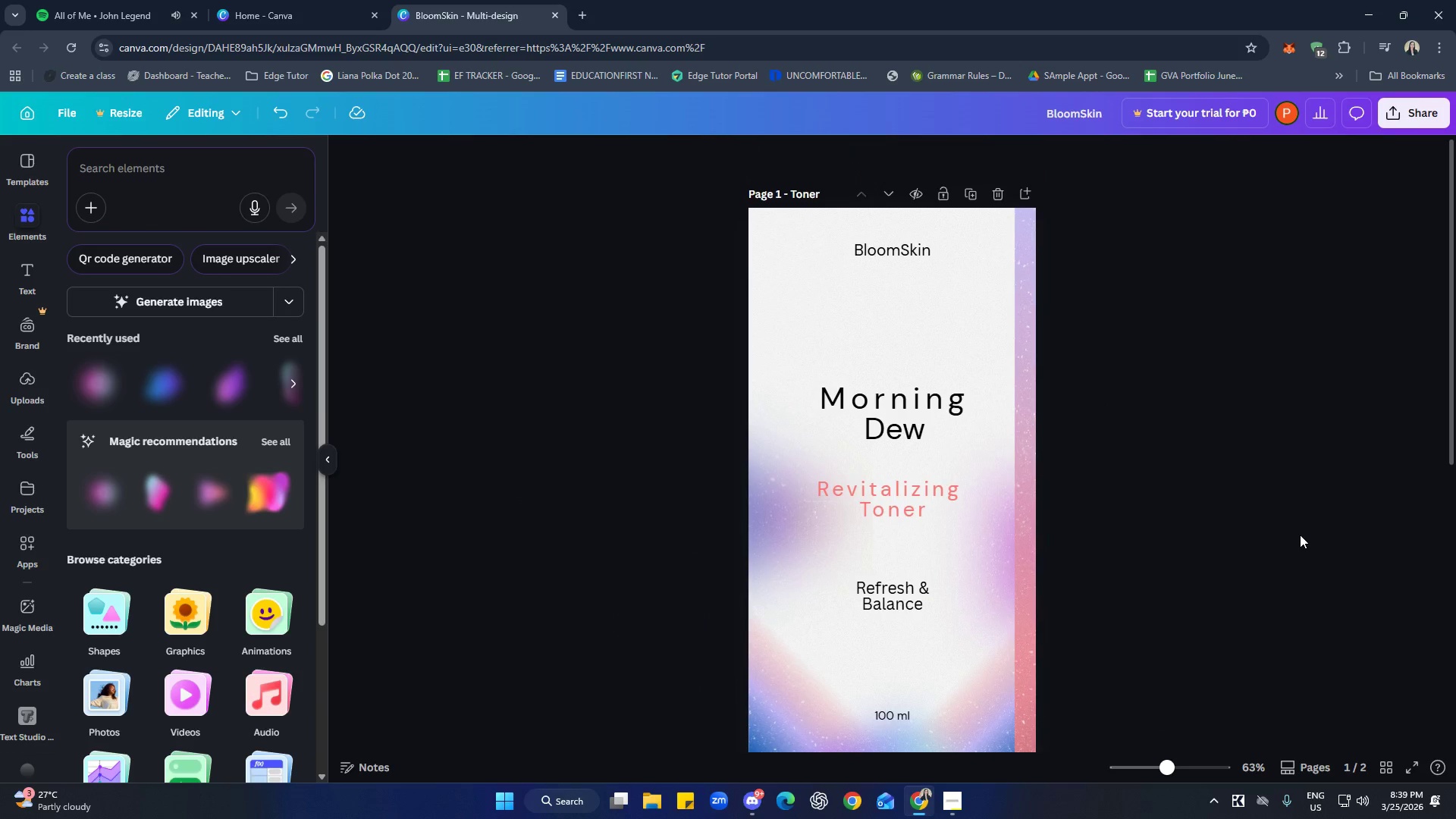 
scroll: coordinate [1304, 527], scroll_direction: down, amount: 7.0
 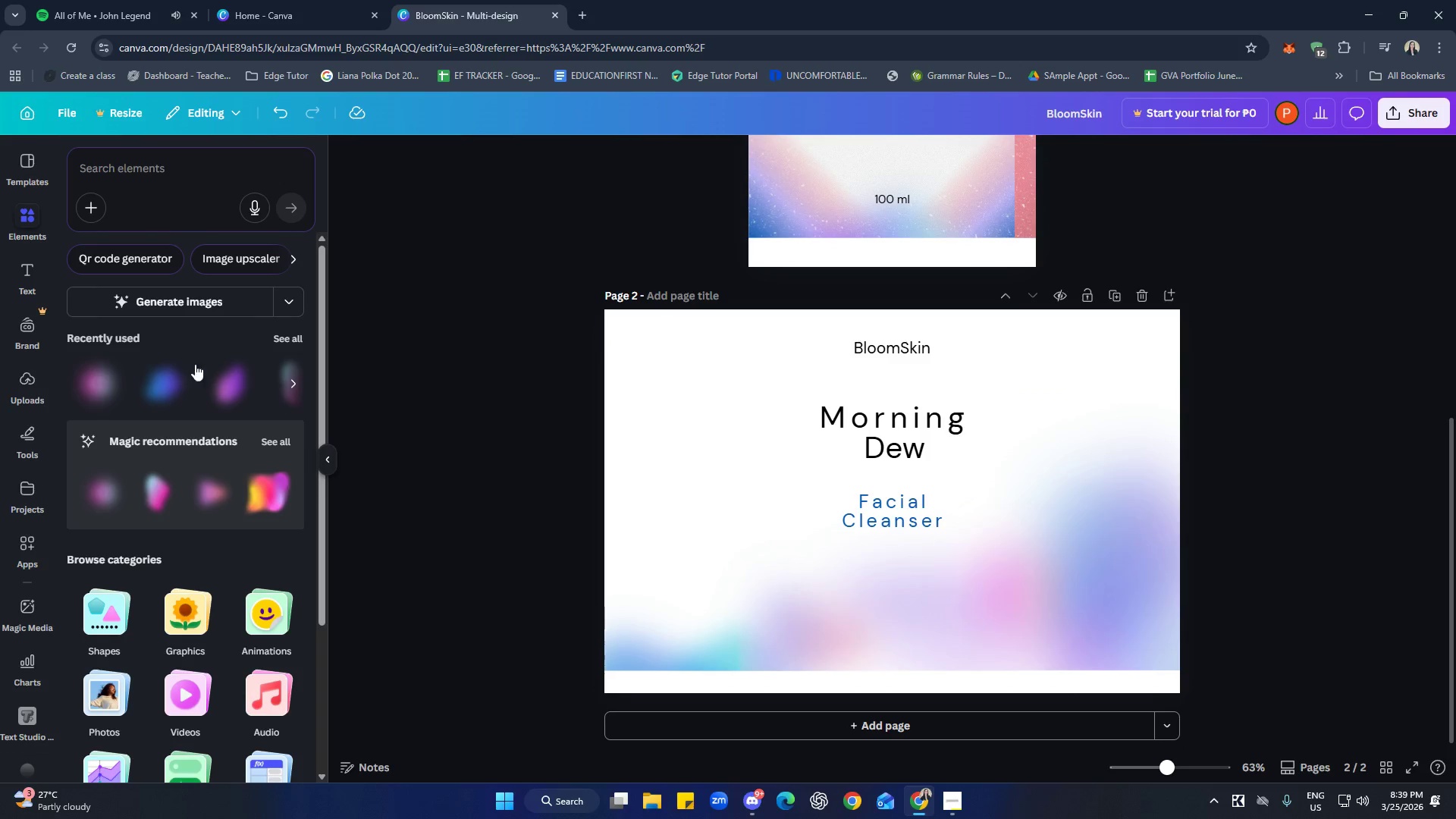 
left_click([19, 287])
 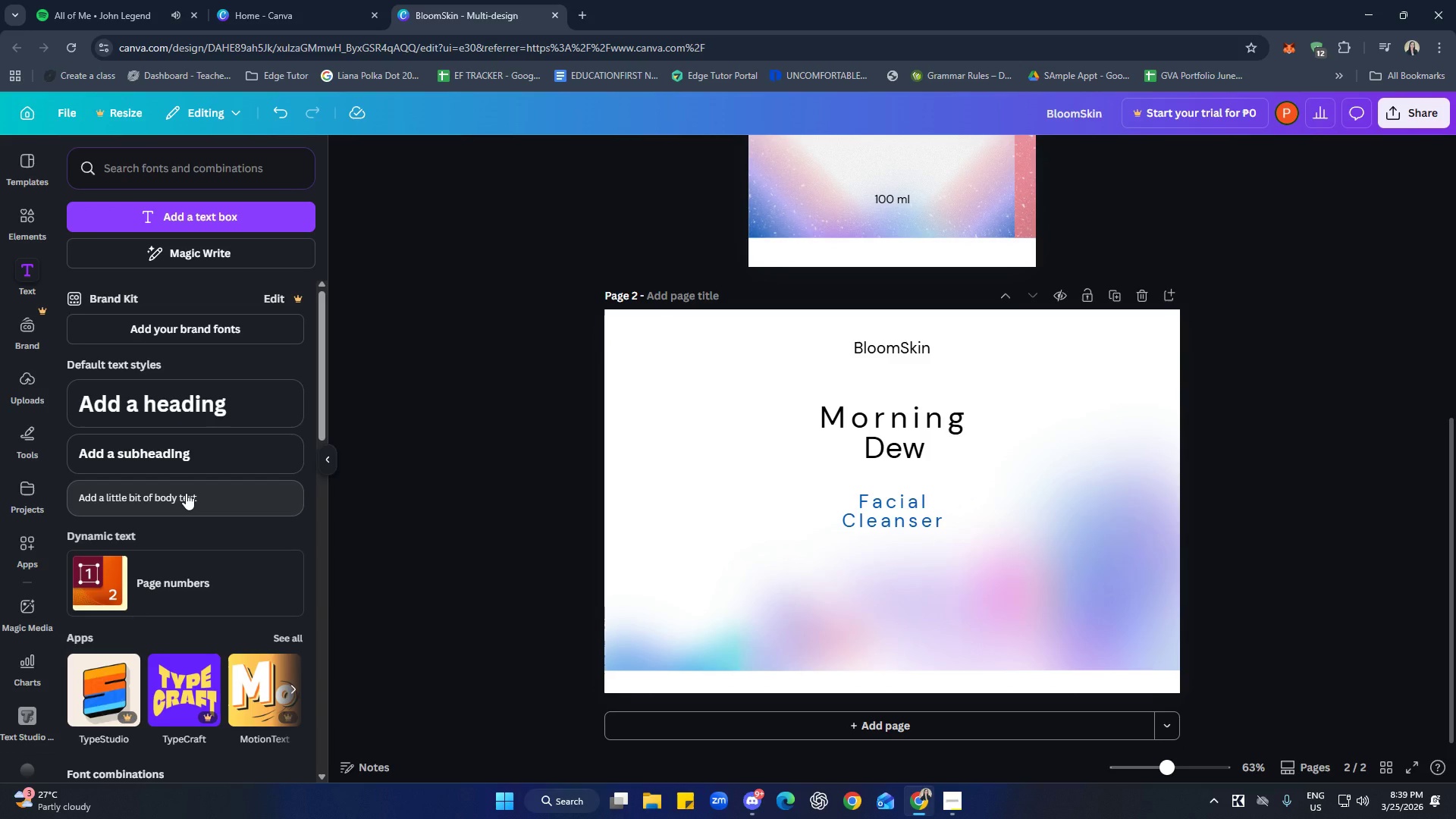 
scroll: coordinate [920, 595], scroll_direction: up, amount: 4.0
 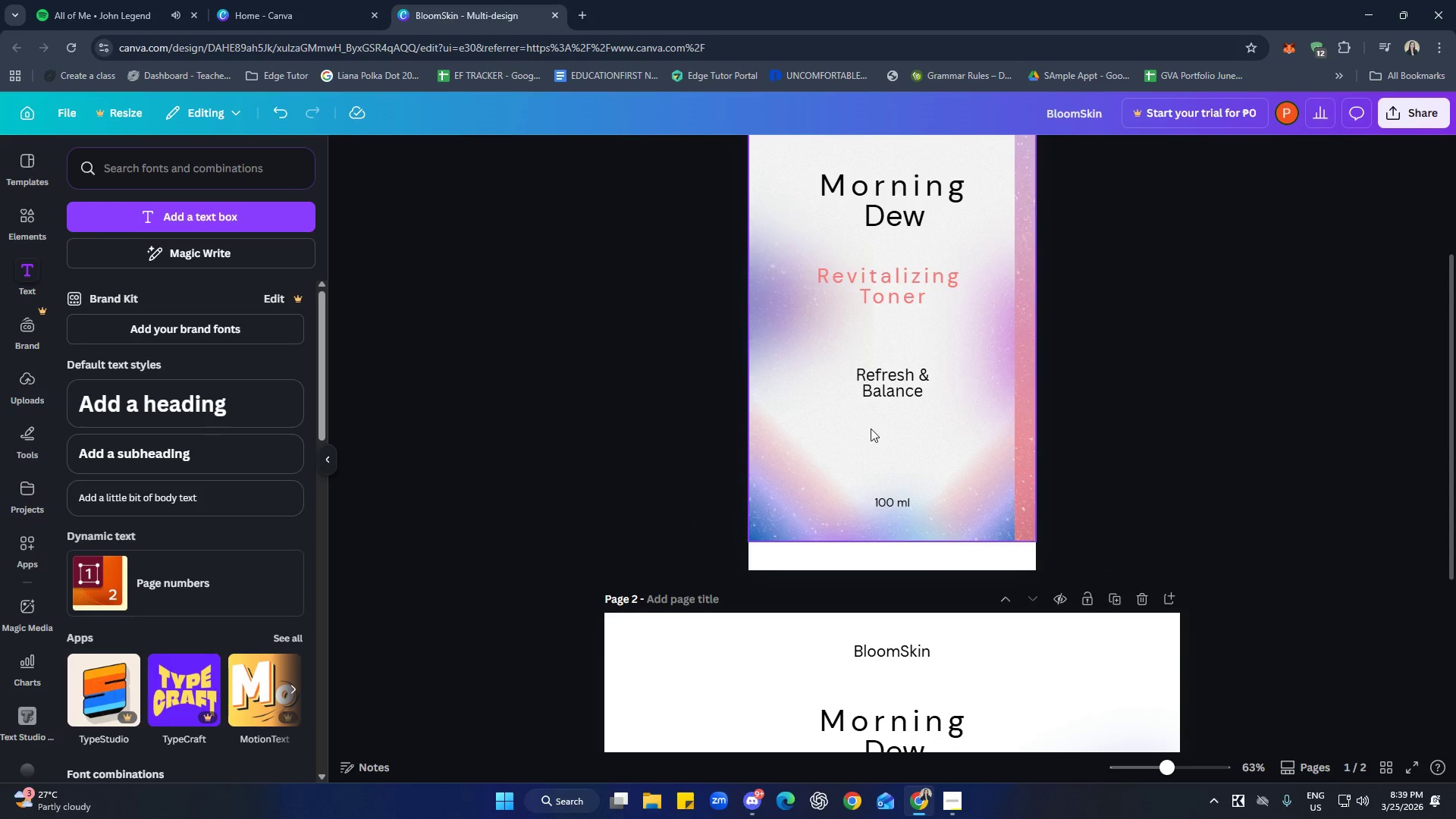 
left_click([877, 385])
 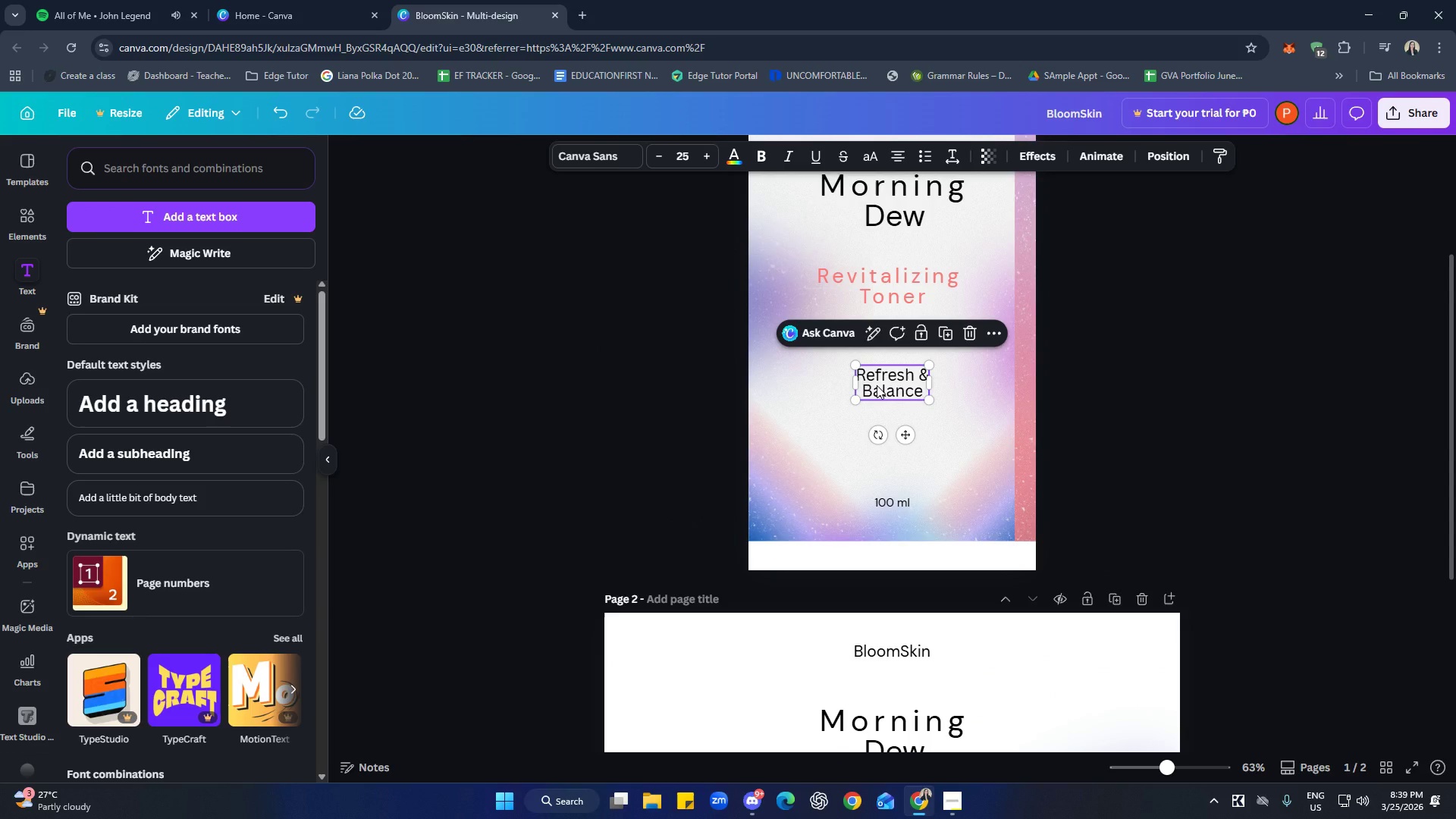 
key(Control+C)
 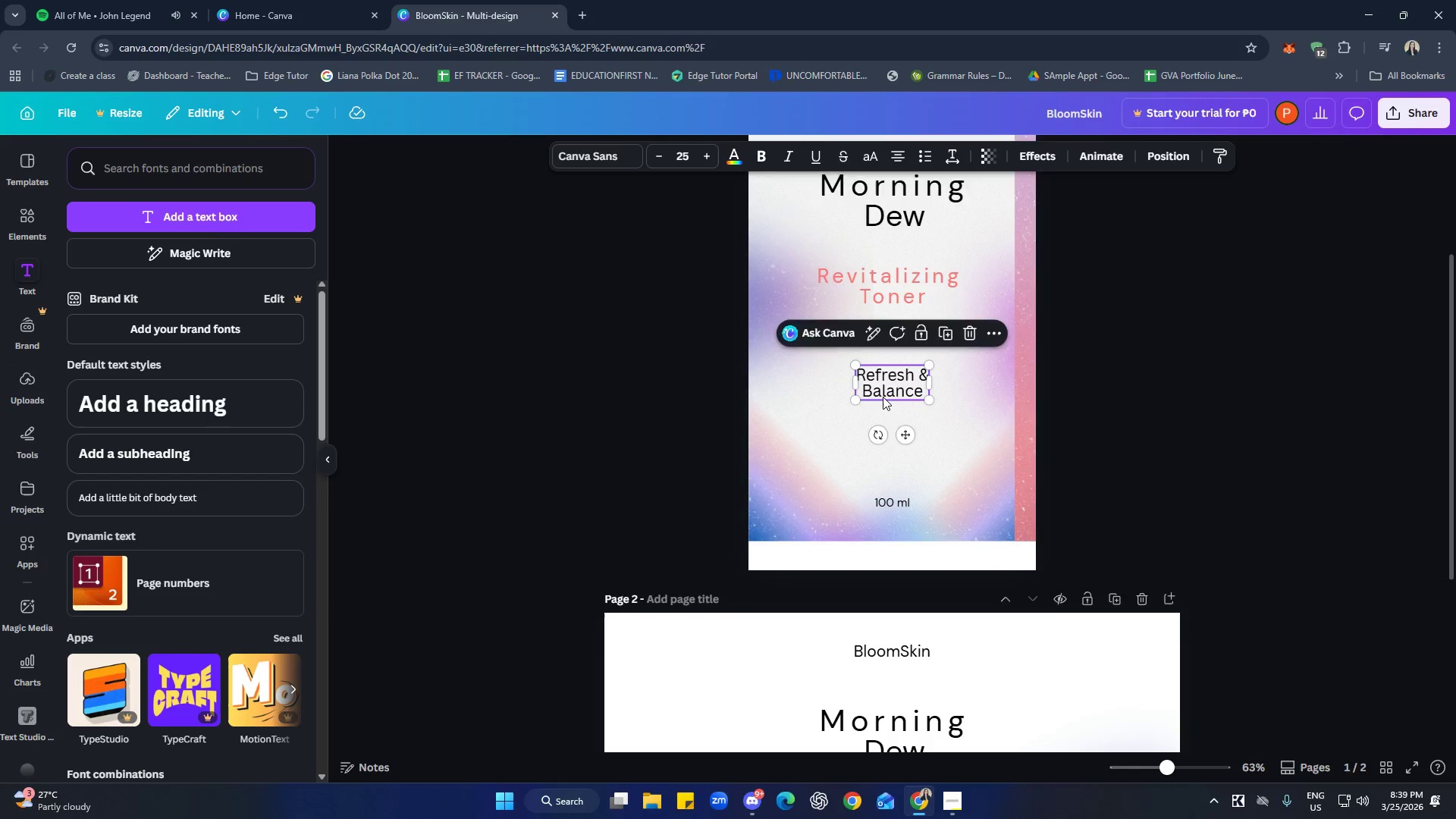 
scroll: coordinate [903, 431], scroll_direction: down, amount: 5.0
 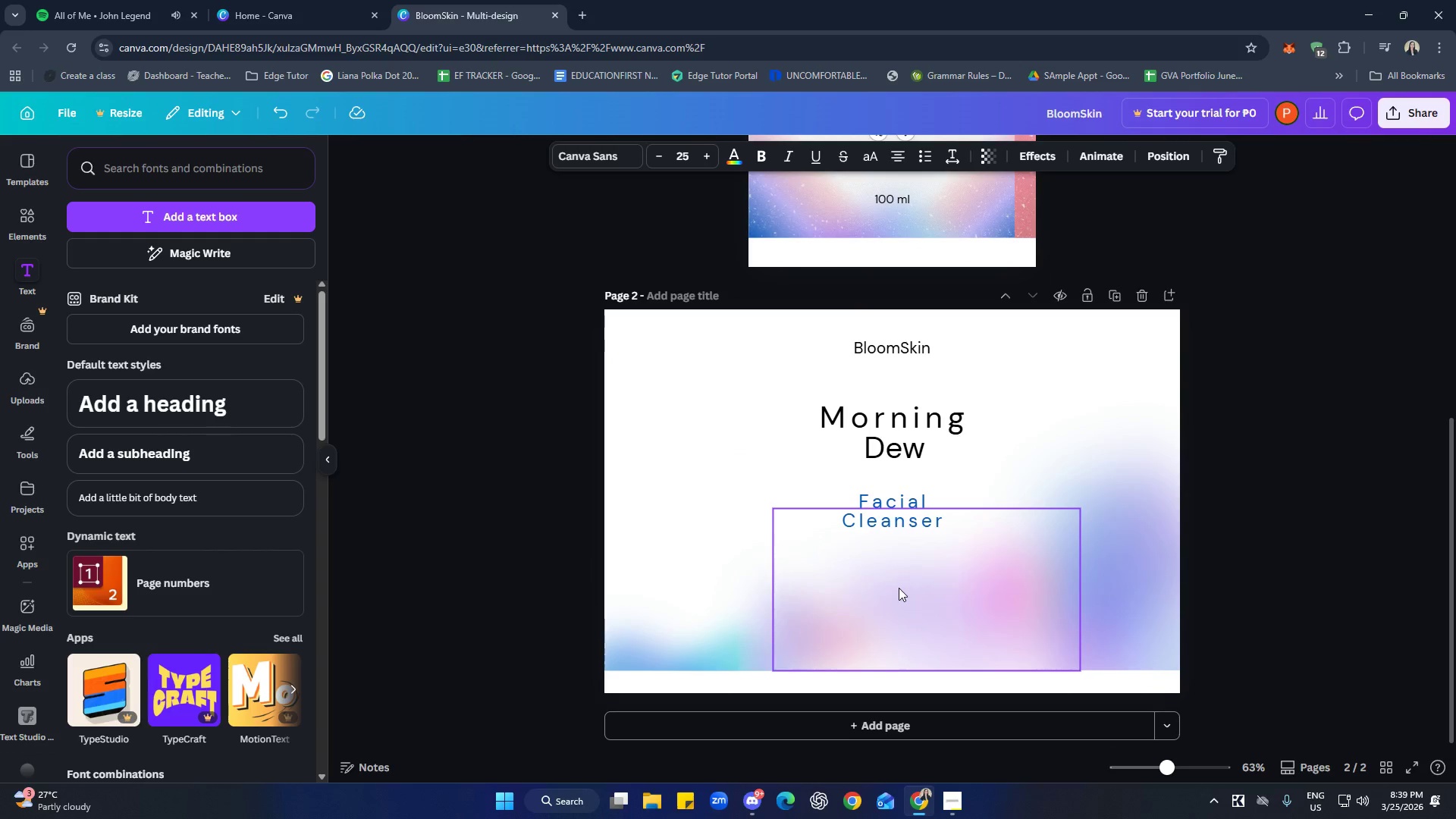 
left_click([899, 588])
 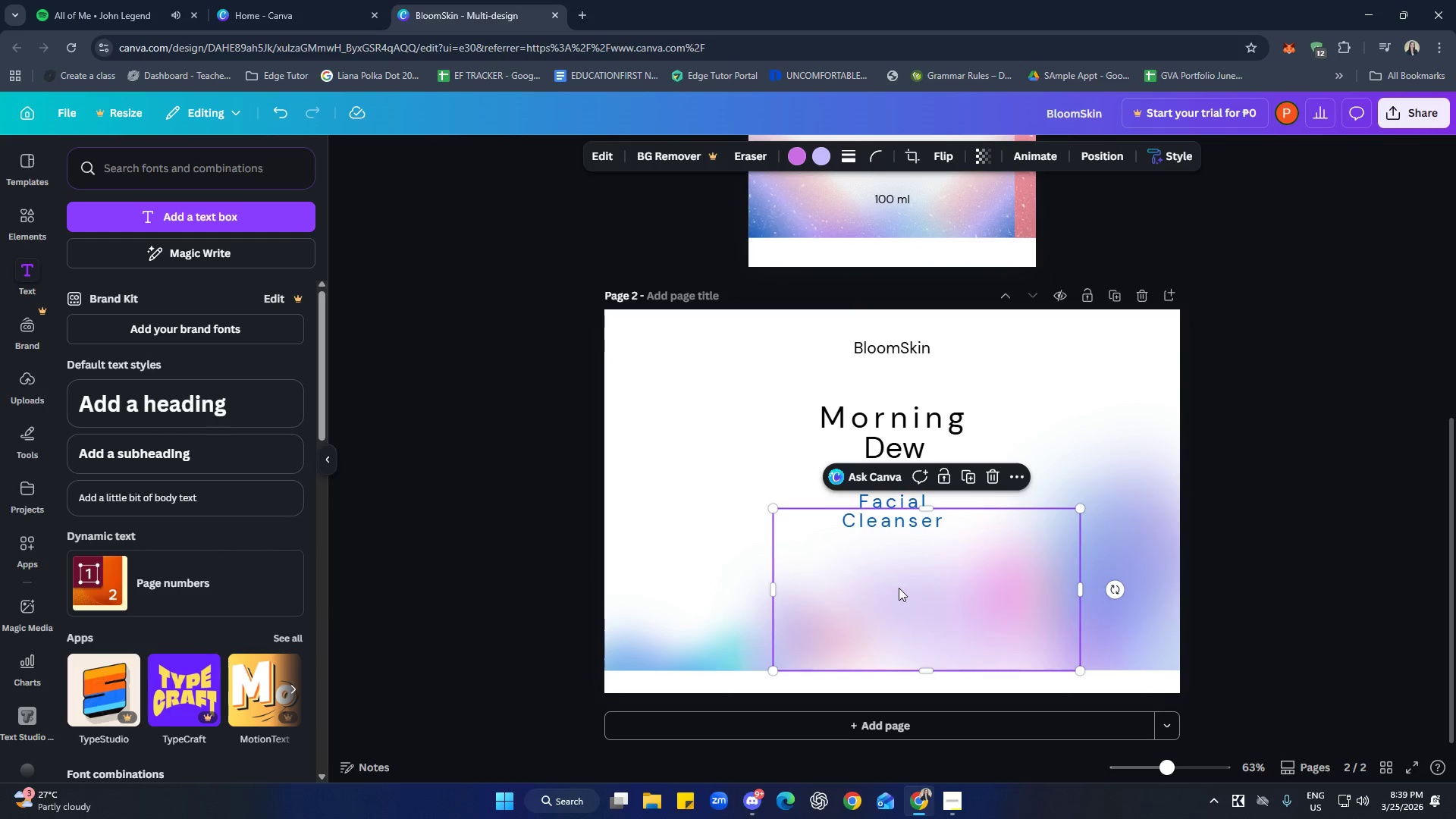 
key(Control+V)
 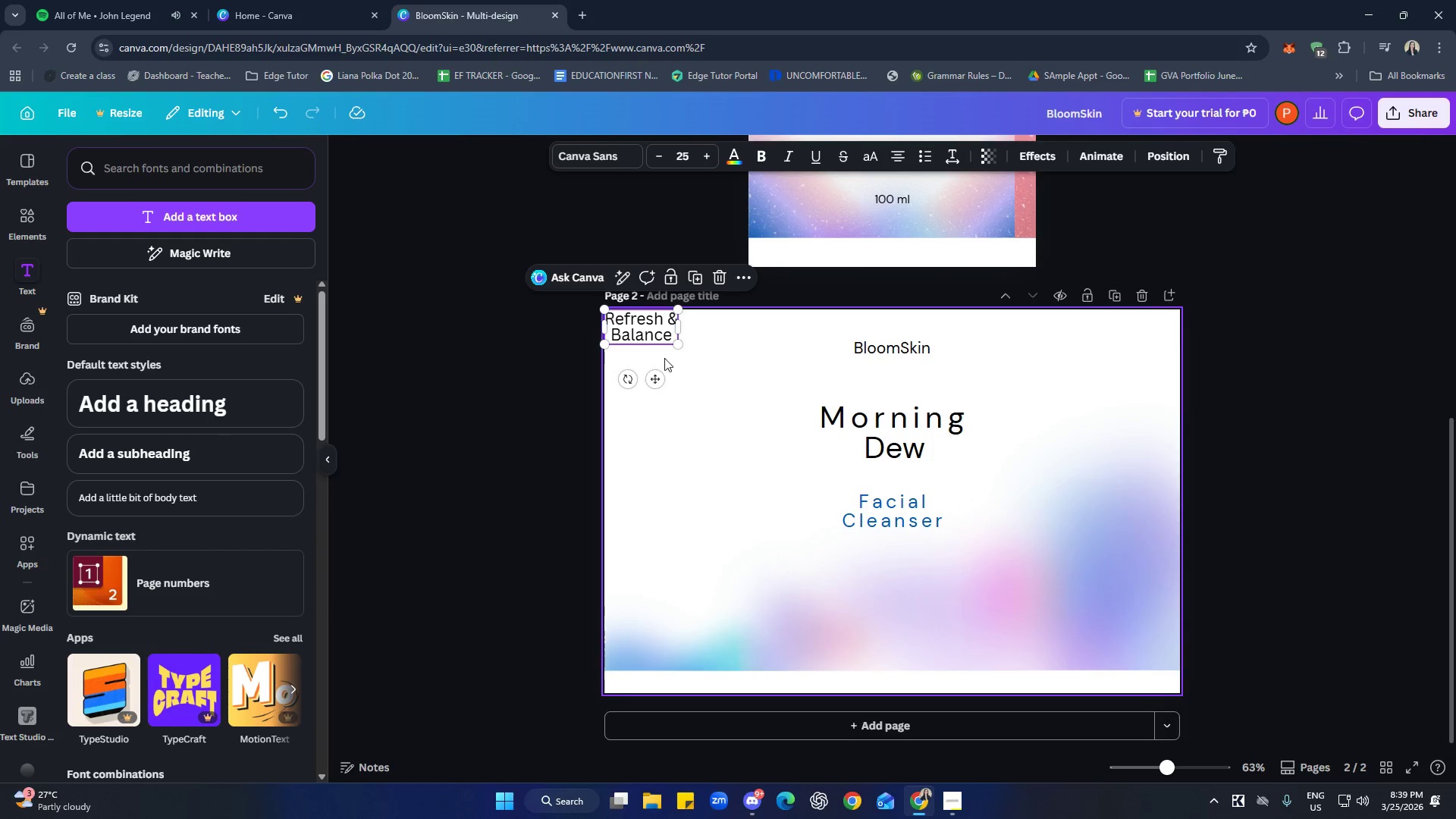 
left_click_drag(start_coordinate=[657, 339], to_coordinate=[908, 601])
 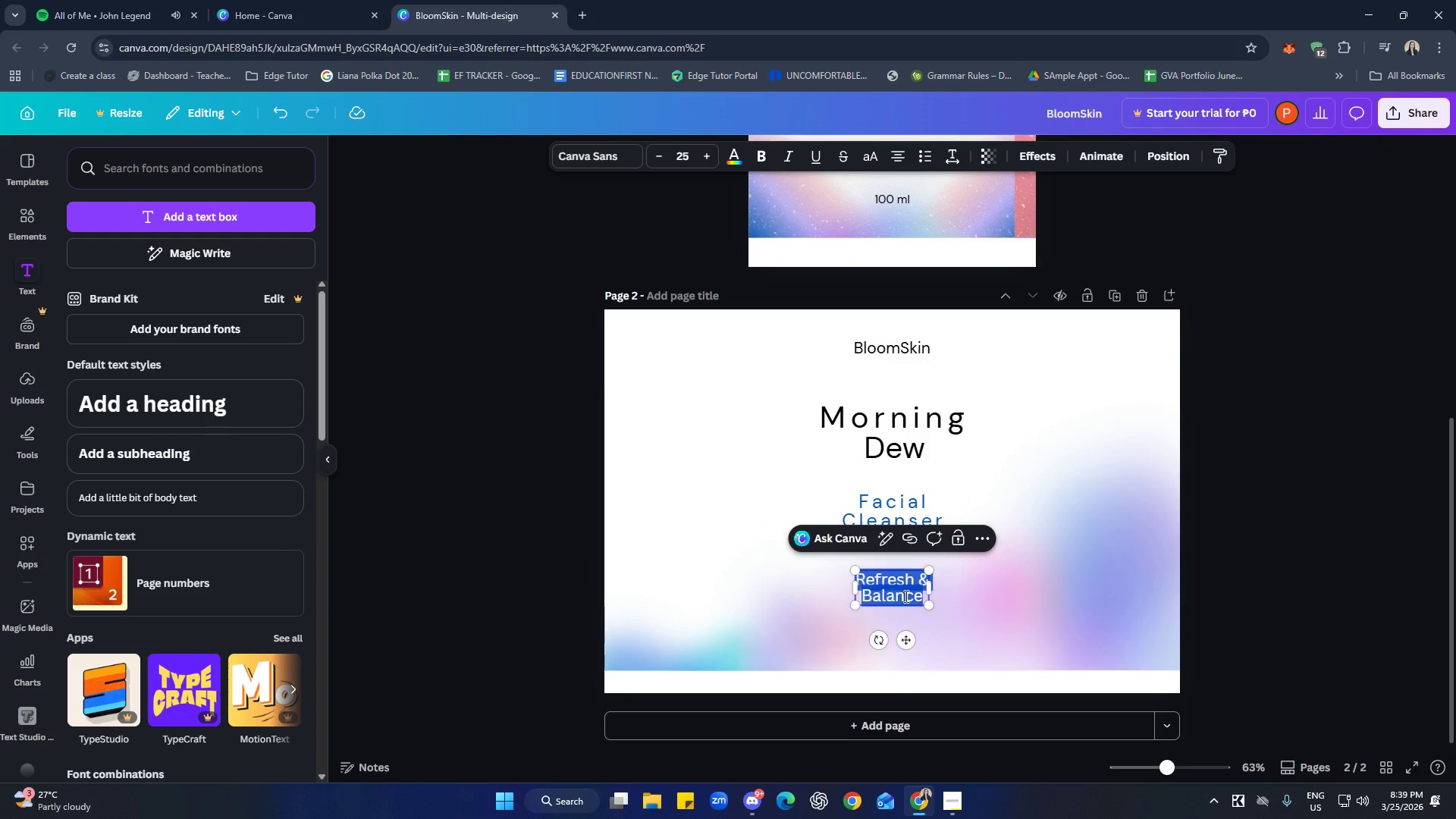 
double_click([905, 596])
 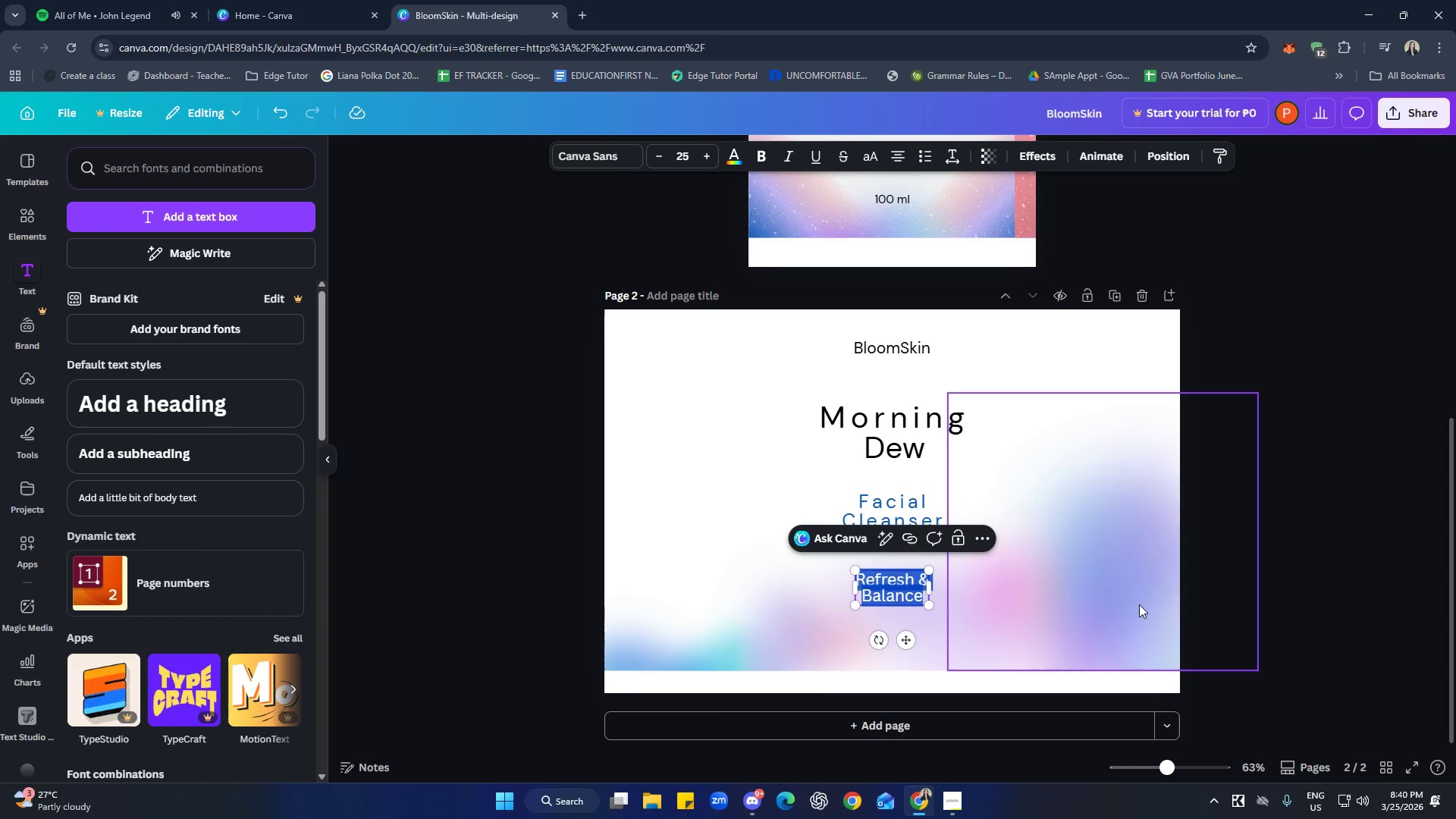 
wait(24.84)
 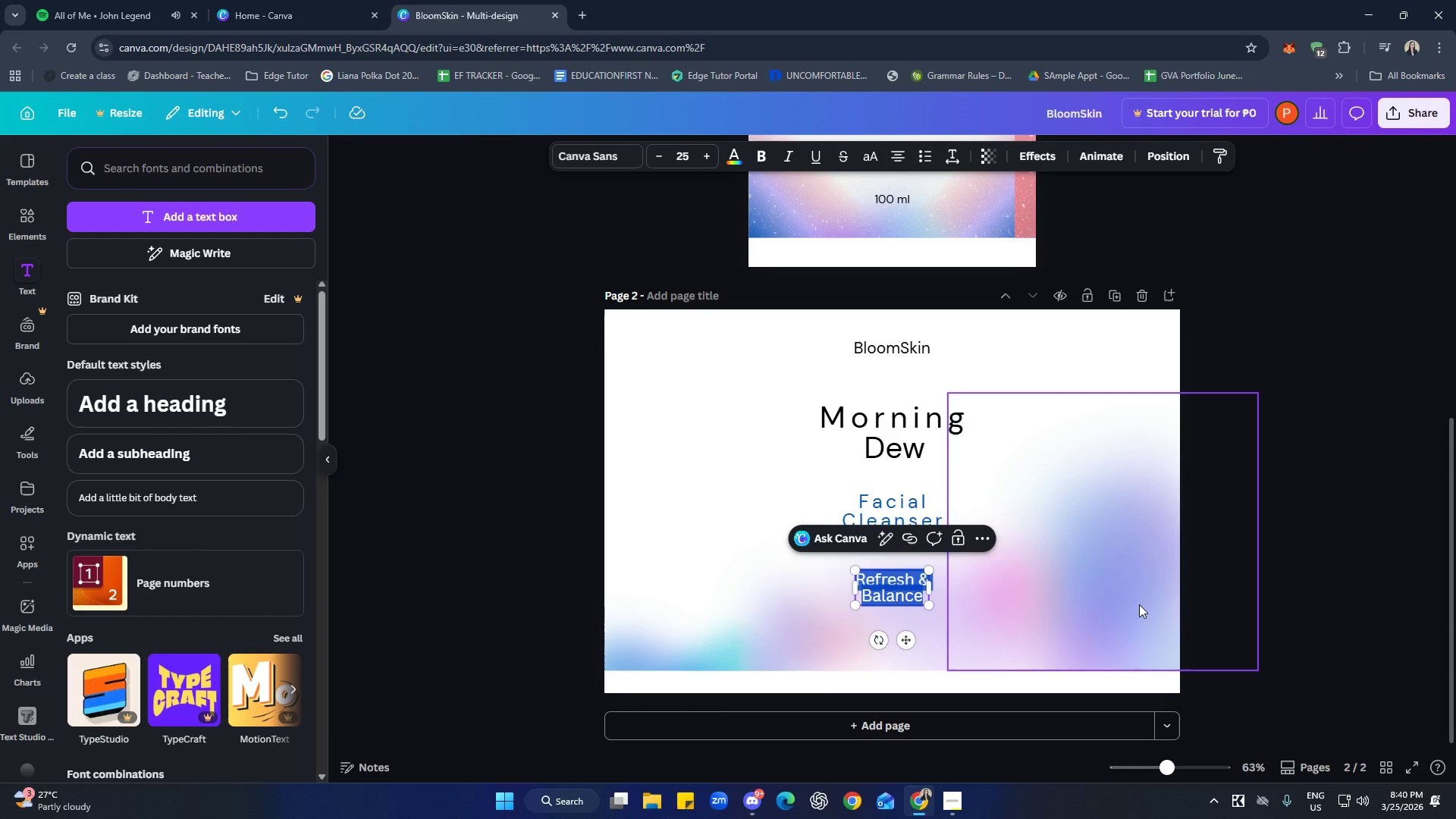 
type(Hydrate & Glow)
 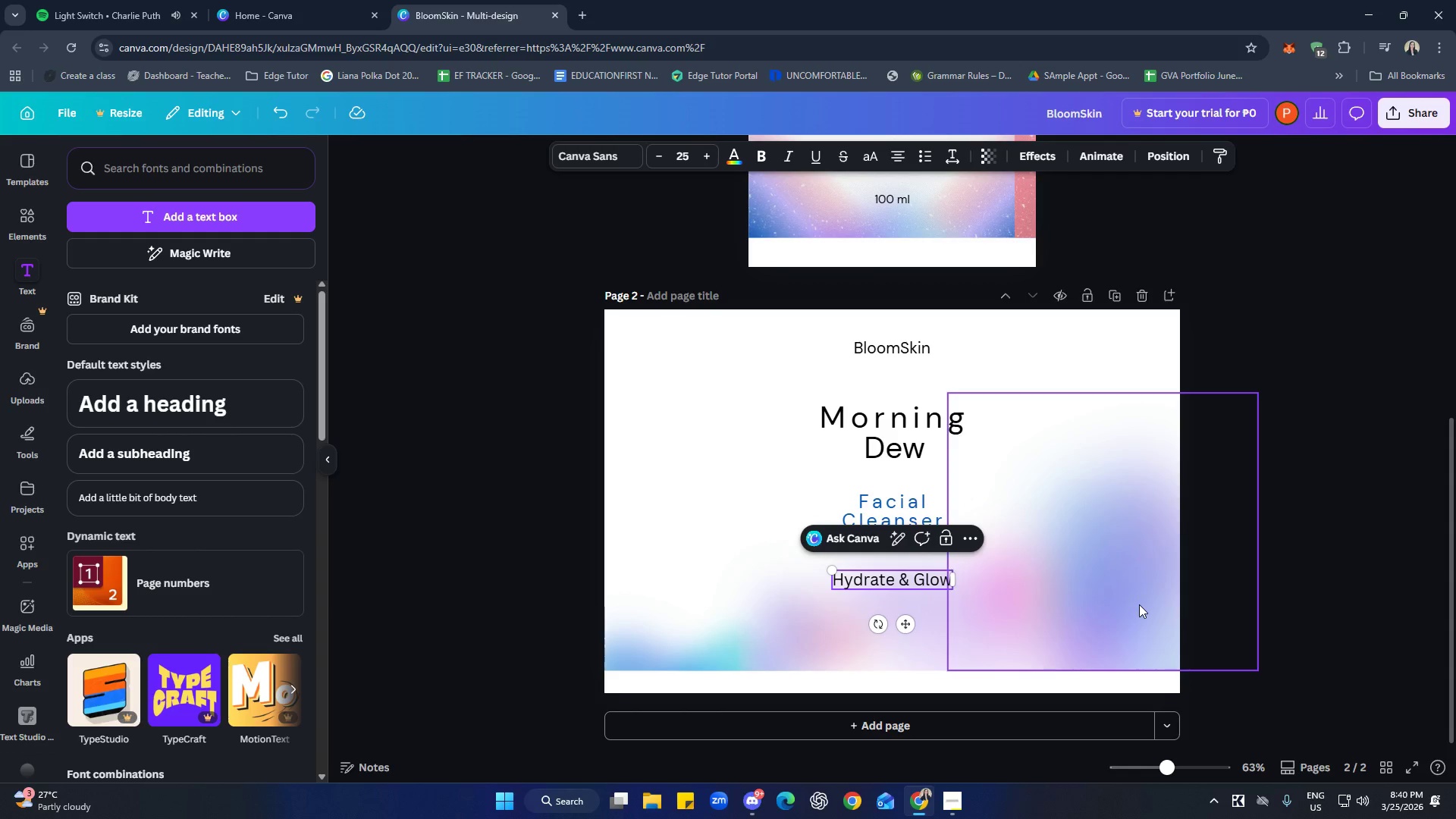 
left_click([1323, 520])
 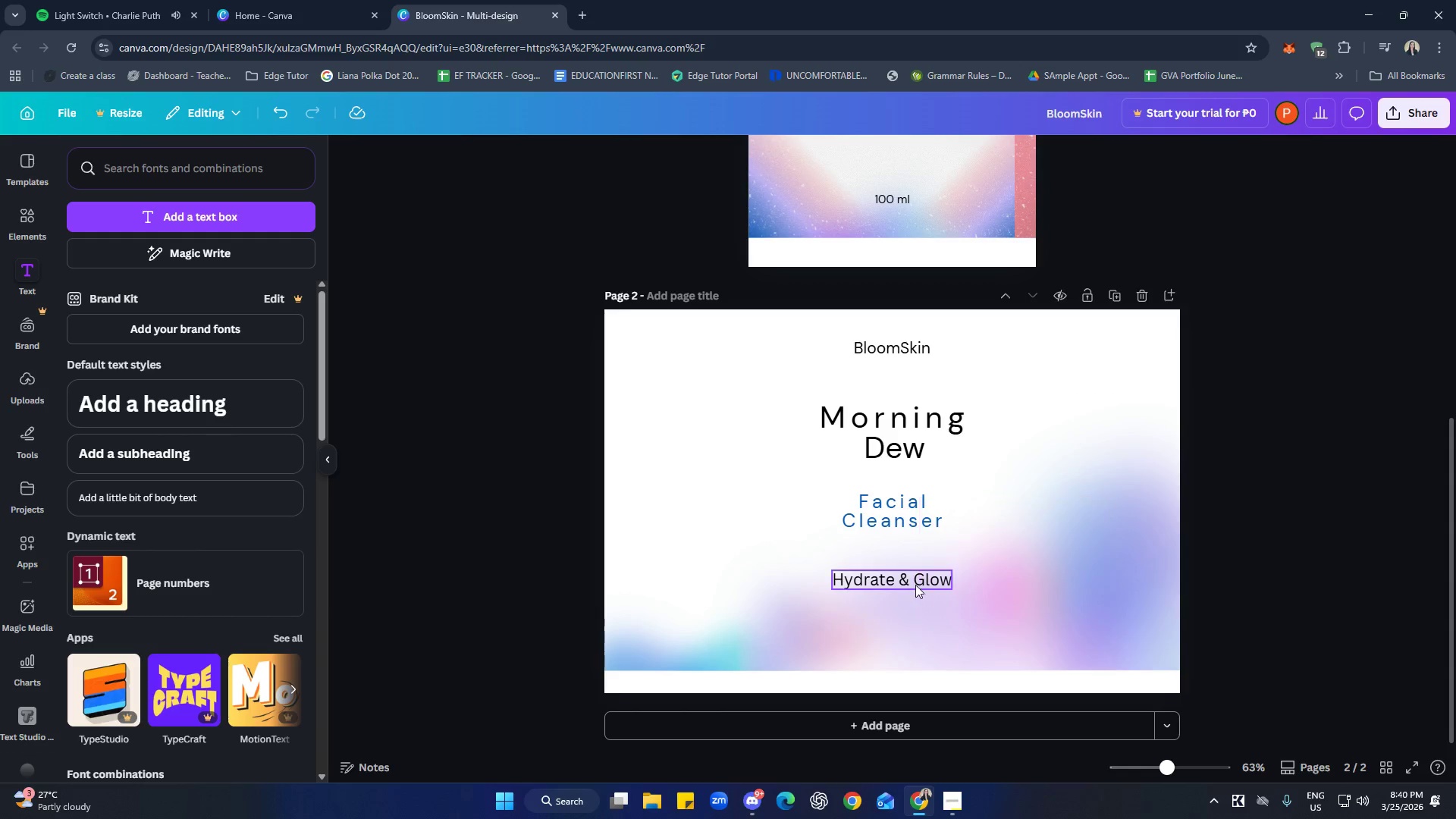 
left_click_drag(start_coordinate=[915, 583], to_coordinate=[915, 588])
 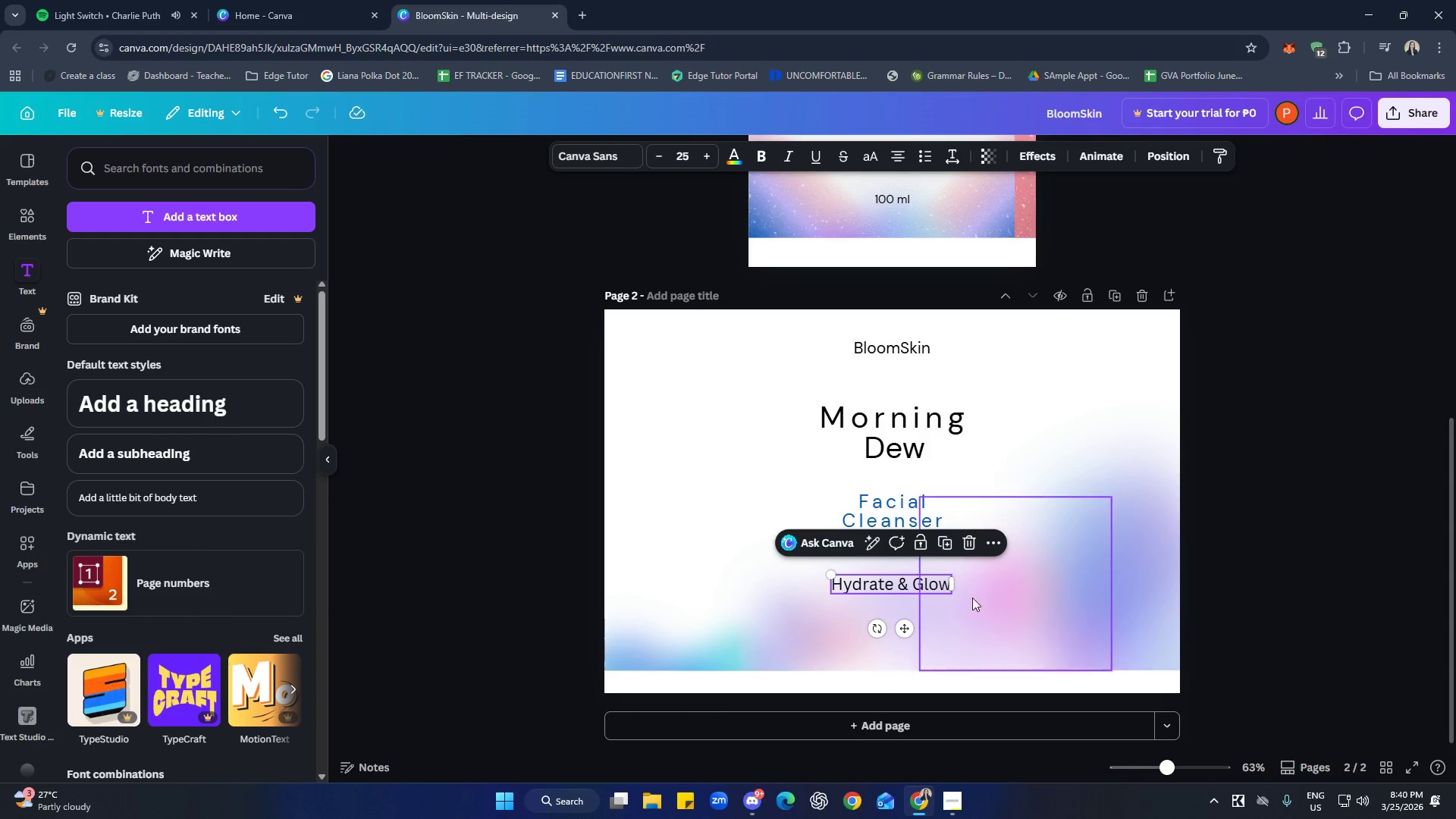 
left_click([1009, 586])
 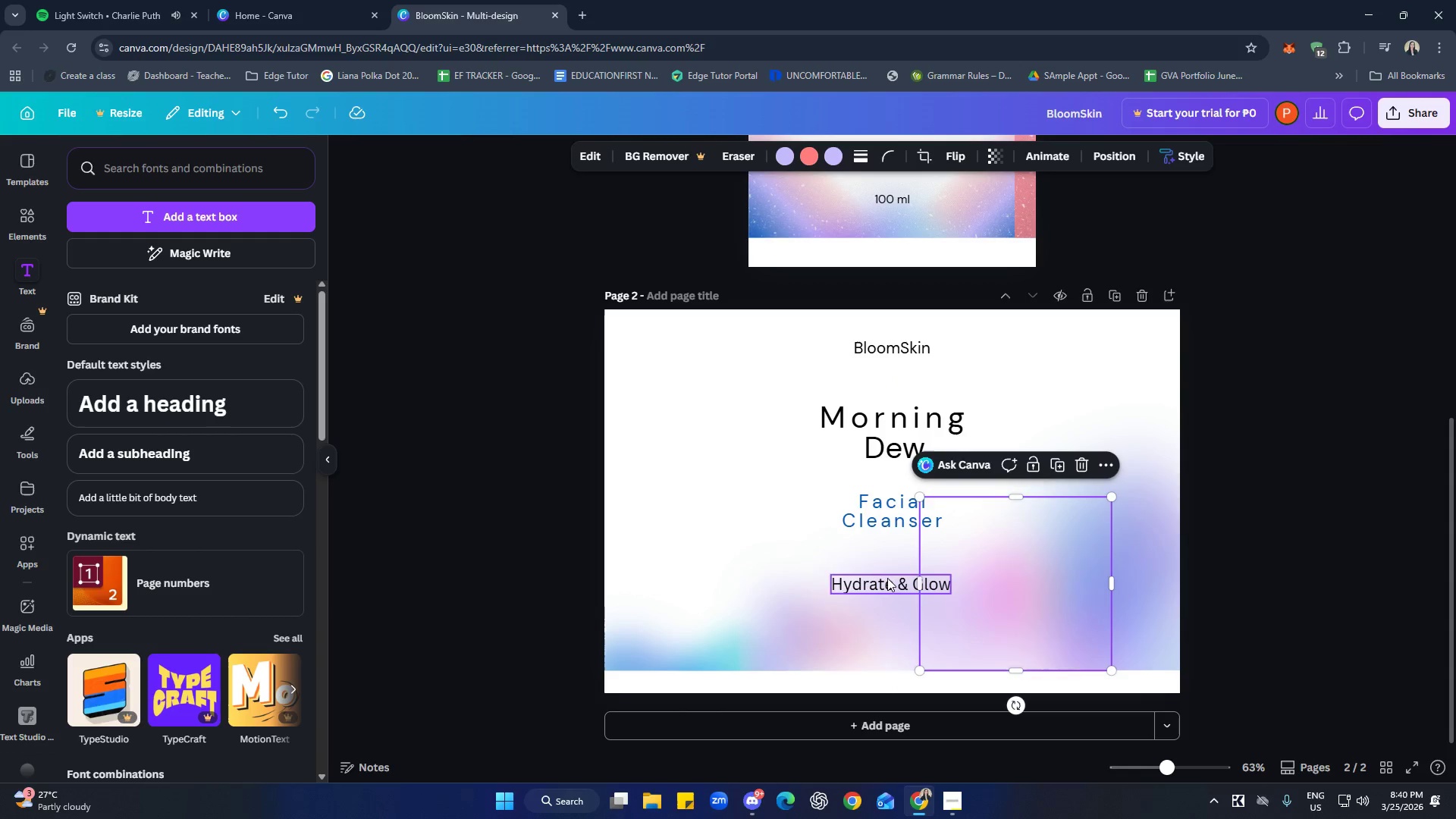 
left_click([827, 543])
 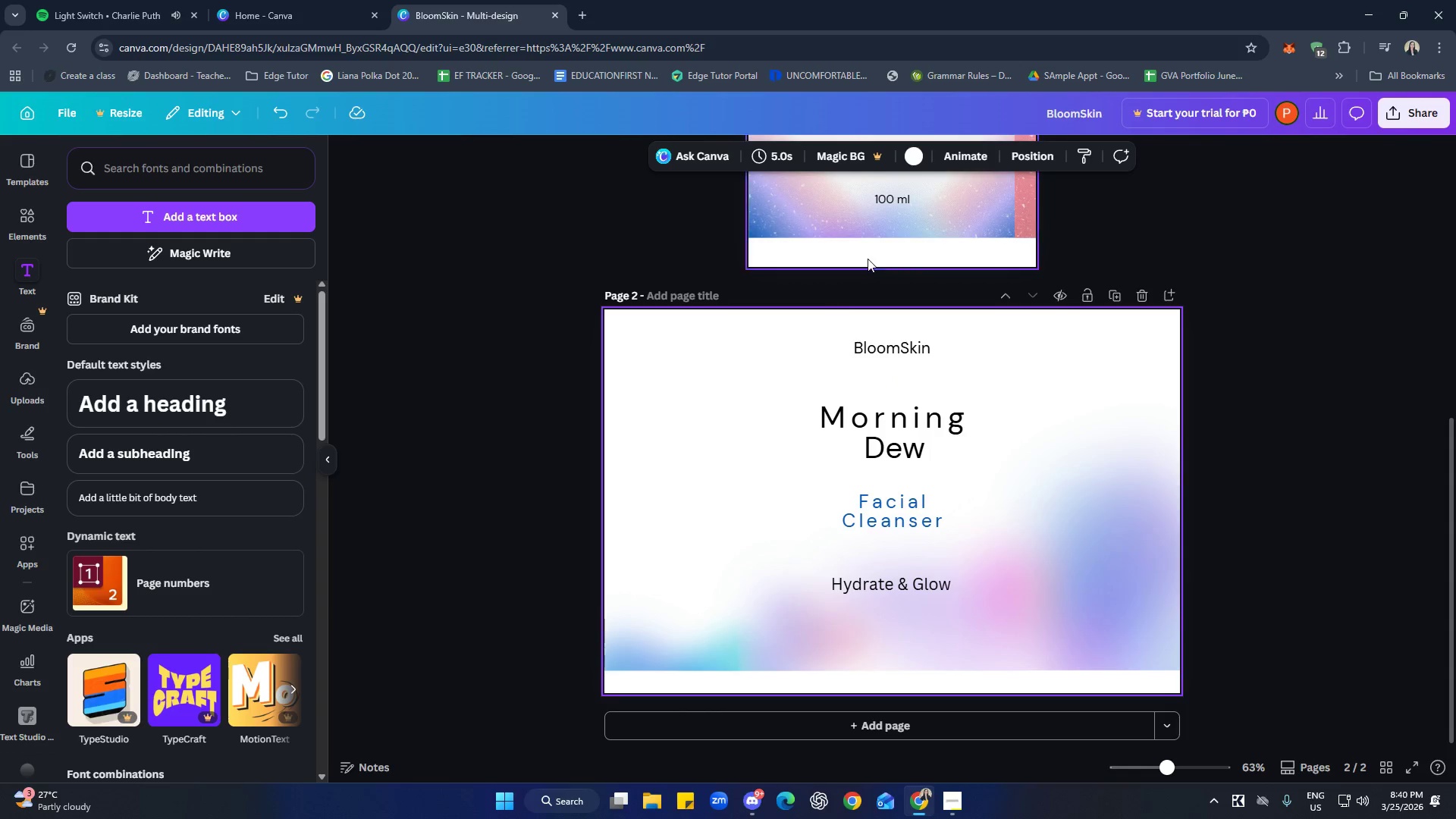 
left_click([888, 196])
 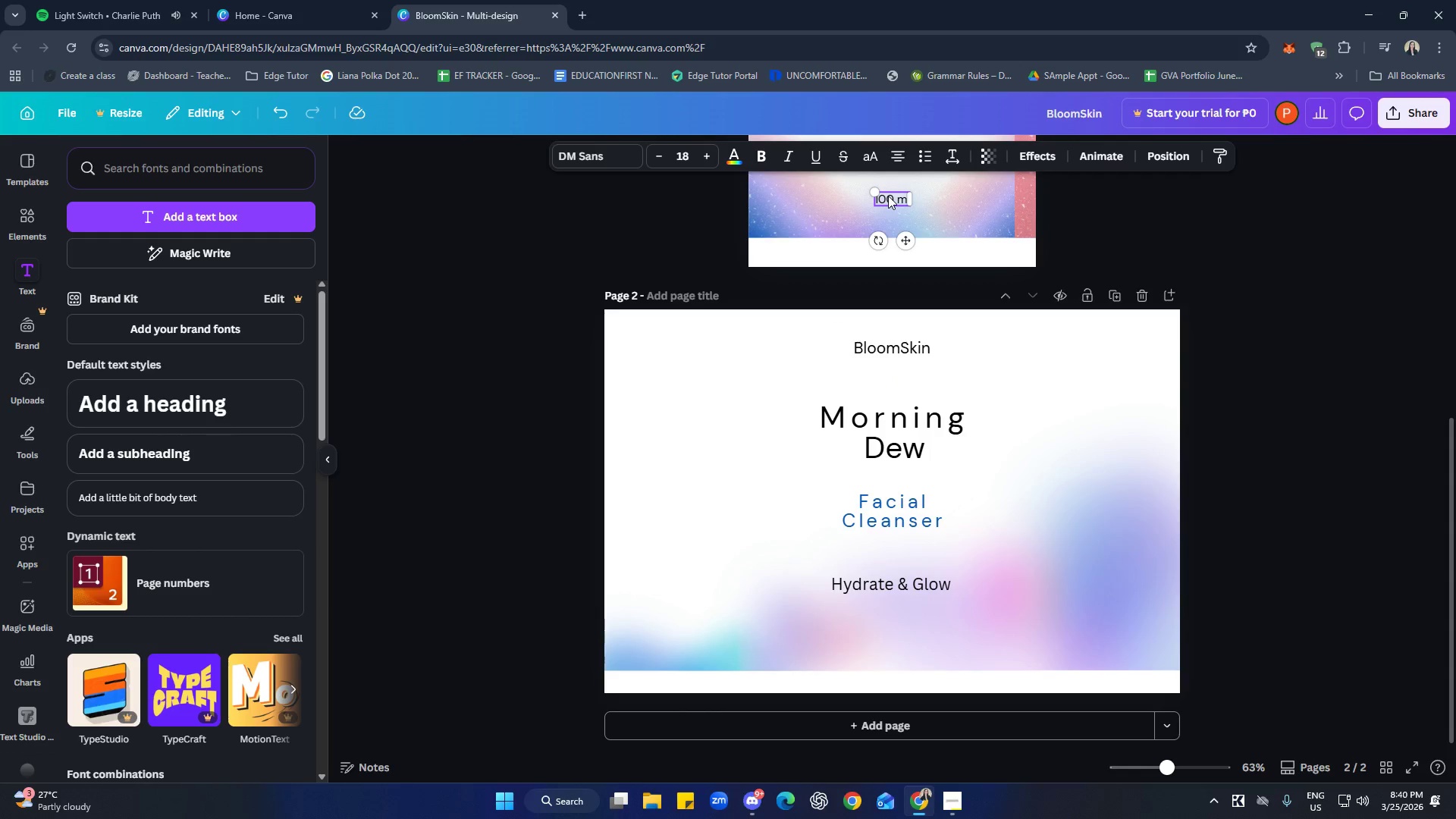 
key(Control+C)
 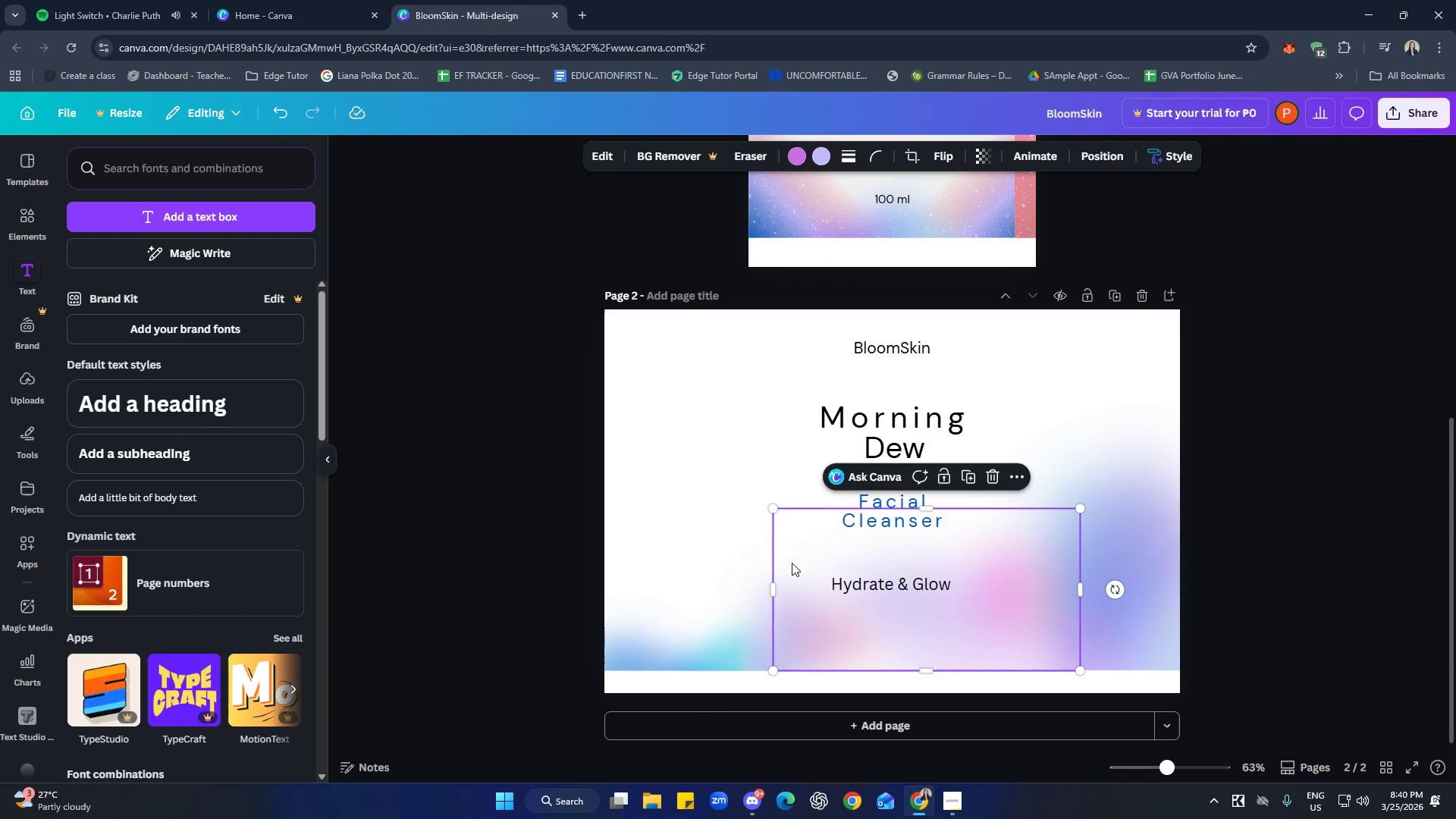 
double_click([746, 570])
 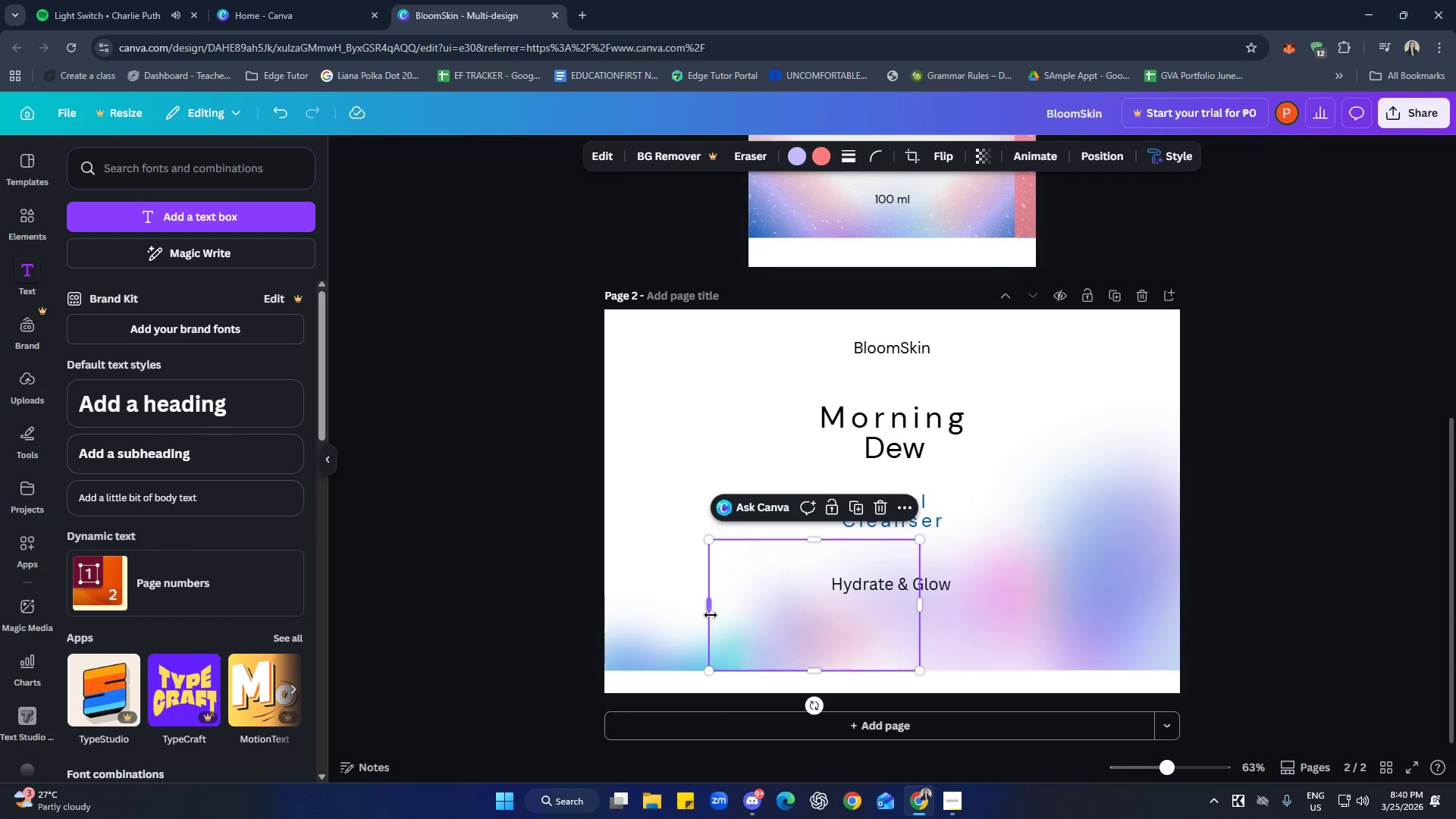 
left_click([684, 483])
 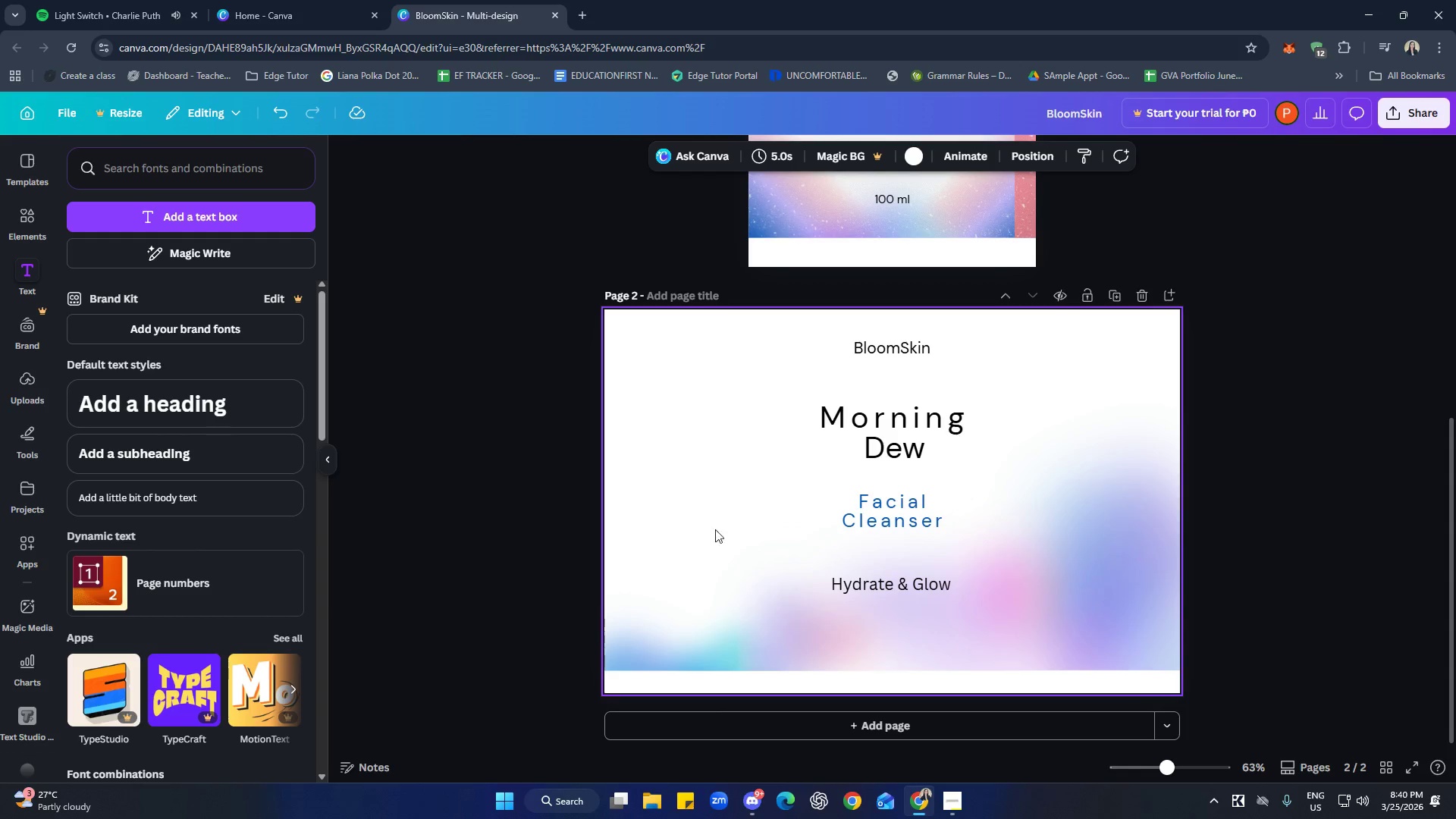 
key(Control+ControlLeft)
 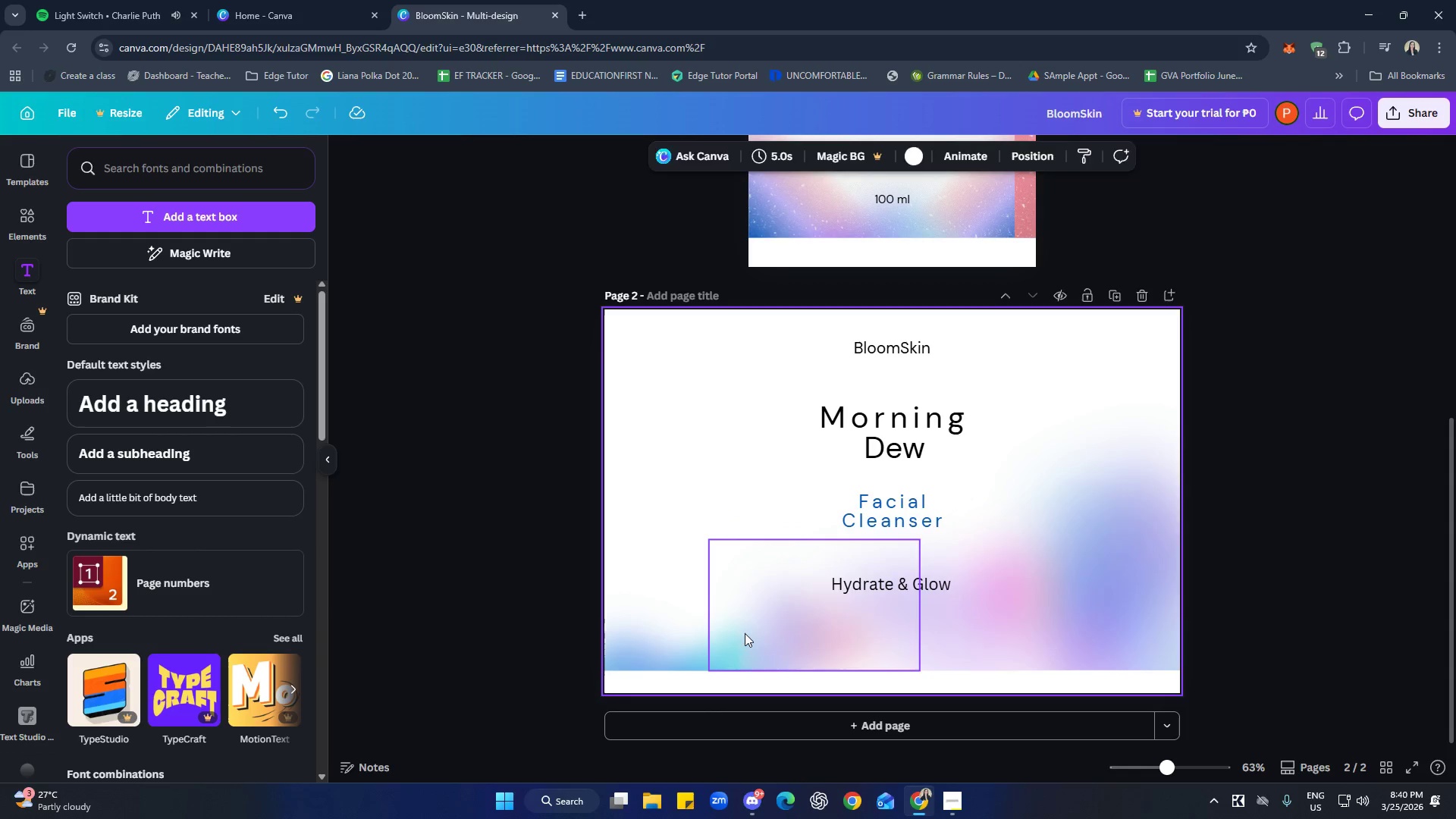 
key(Control+V)
 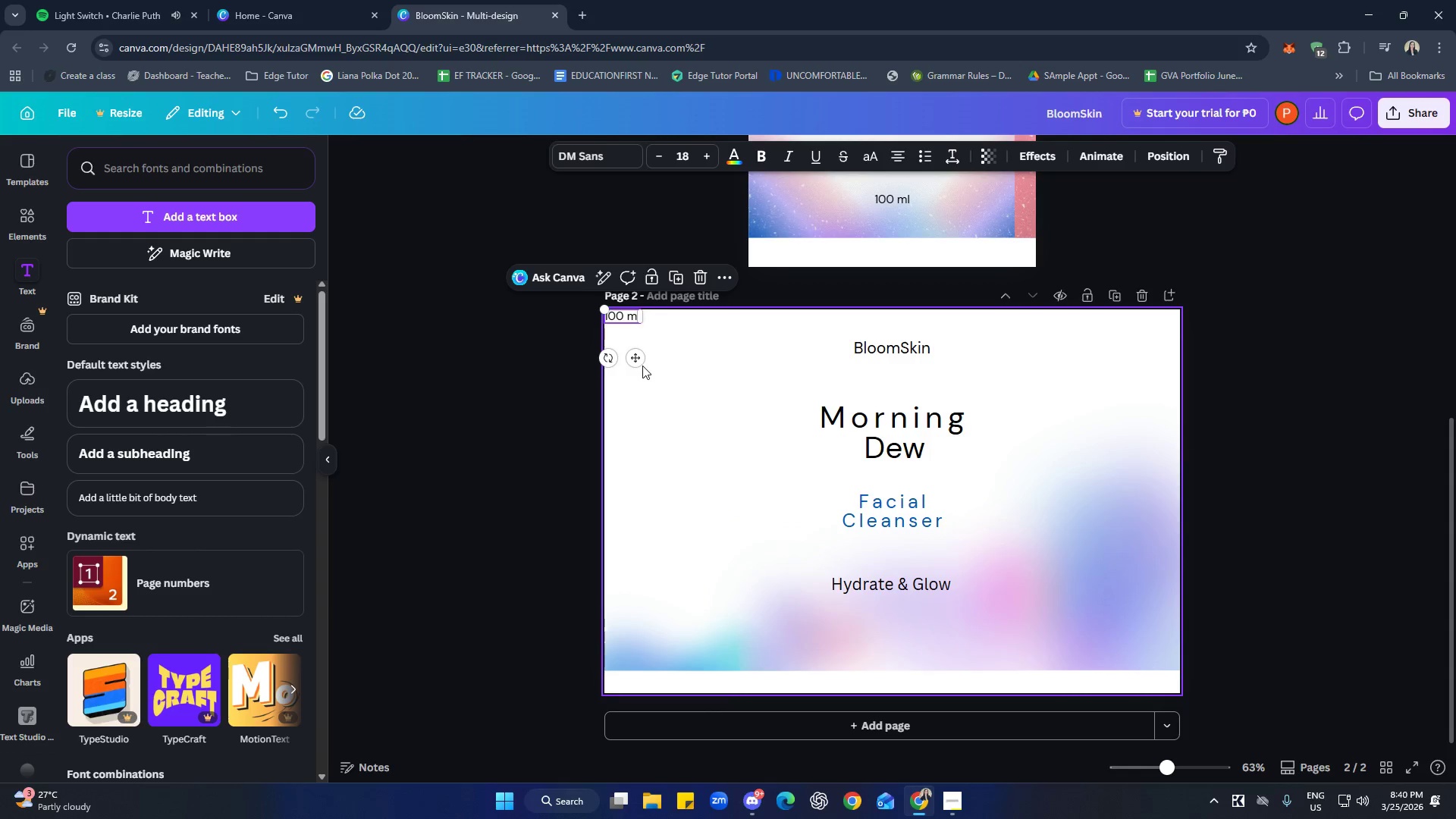 
left_click_drag(start_coordinate=[641, 362], to_coordinate=[912, 682])
 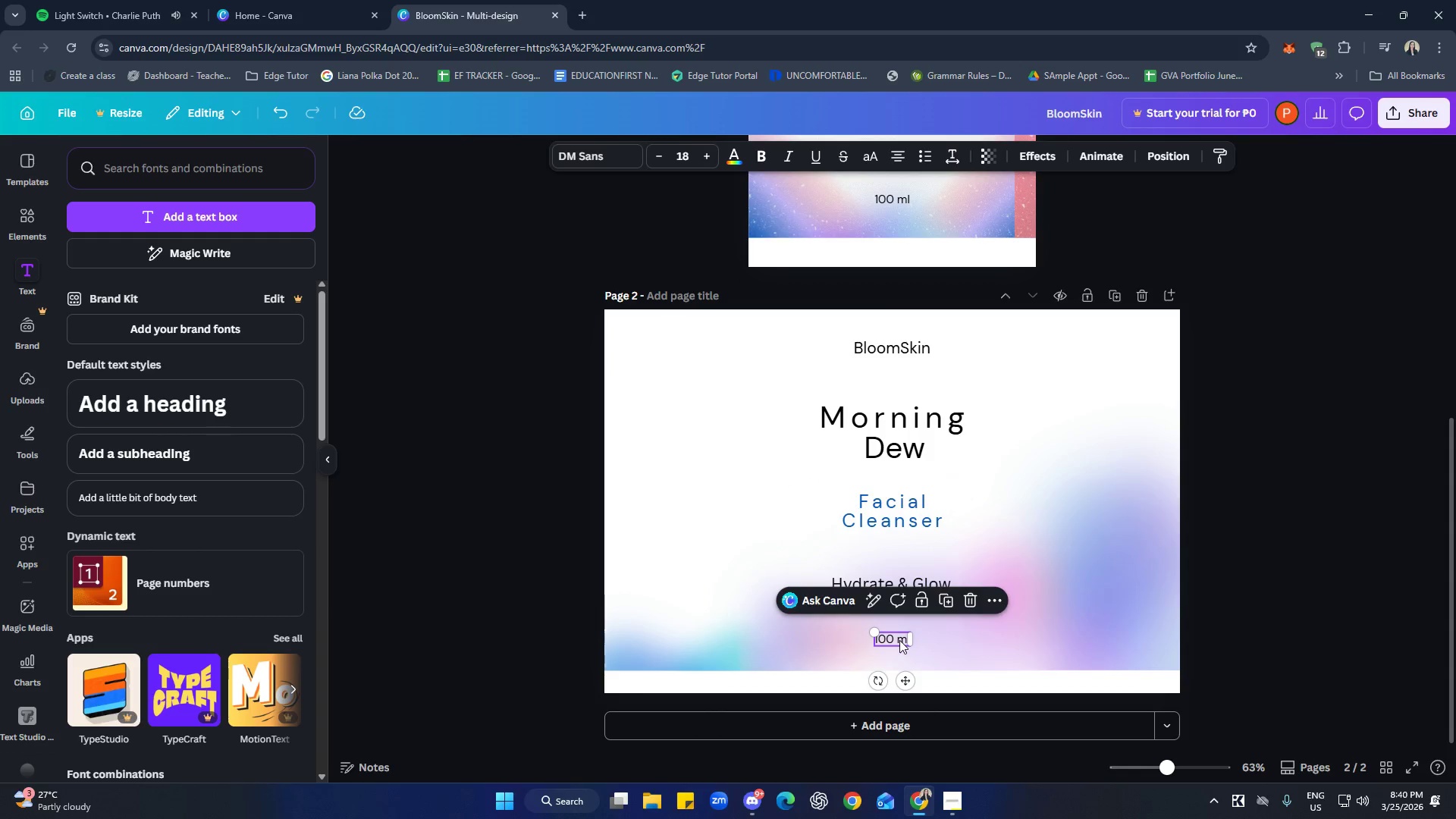 
left_click([898, 639])
 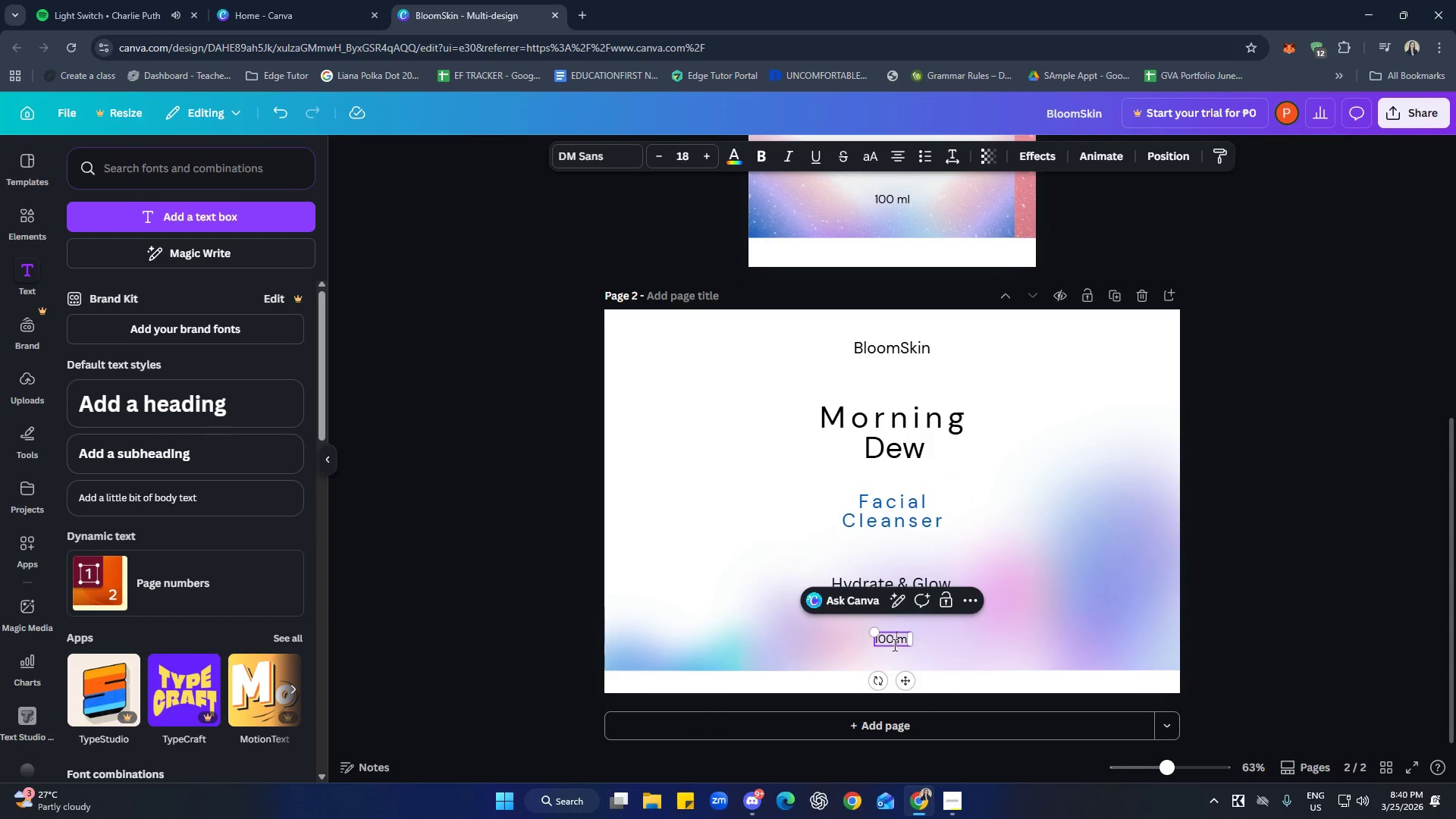 
double_click([893, 640])
 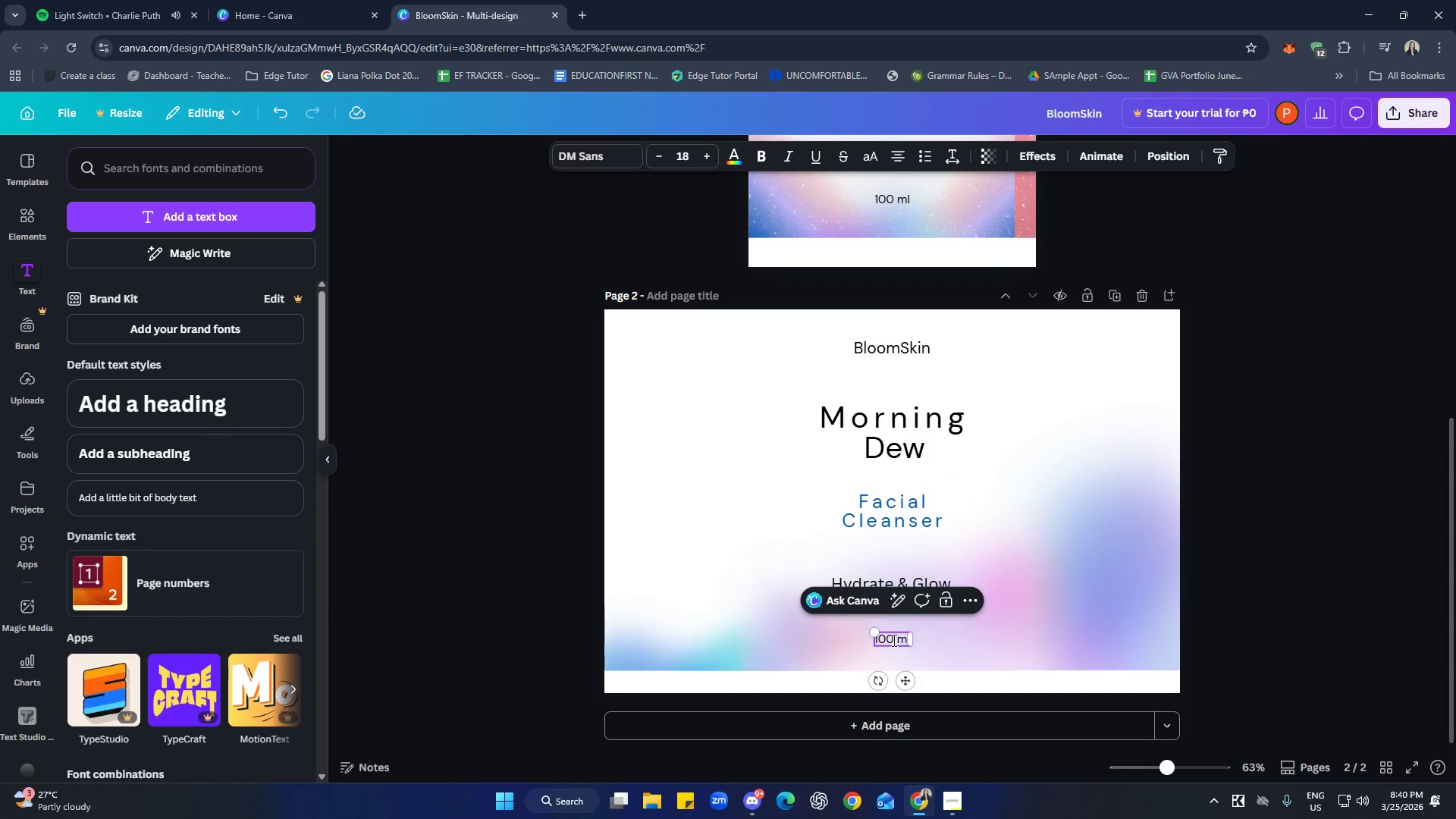 
key(Backspace)
key(Backspace)
type(50)
 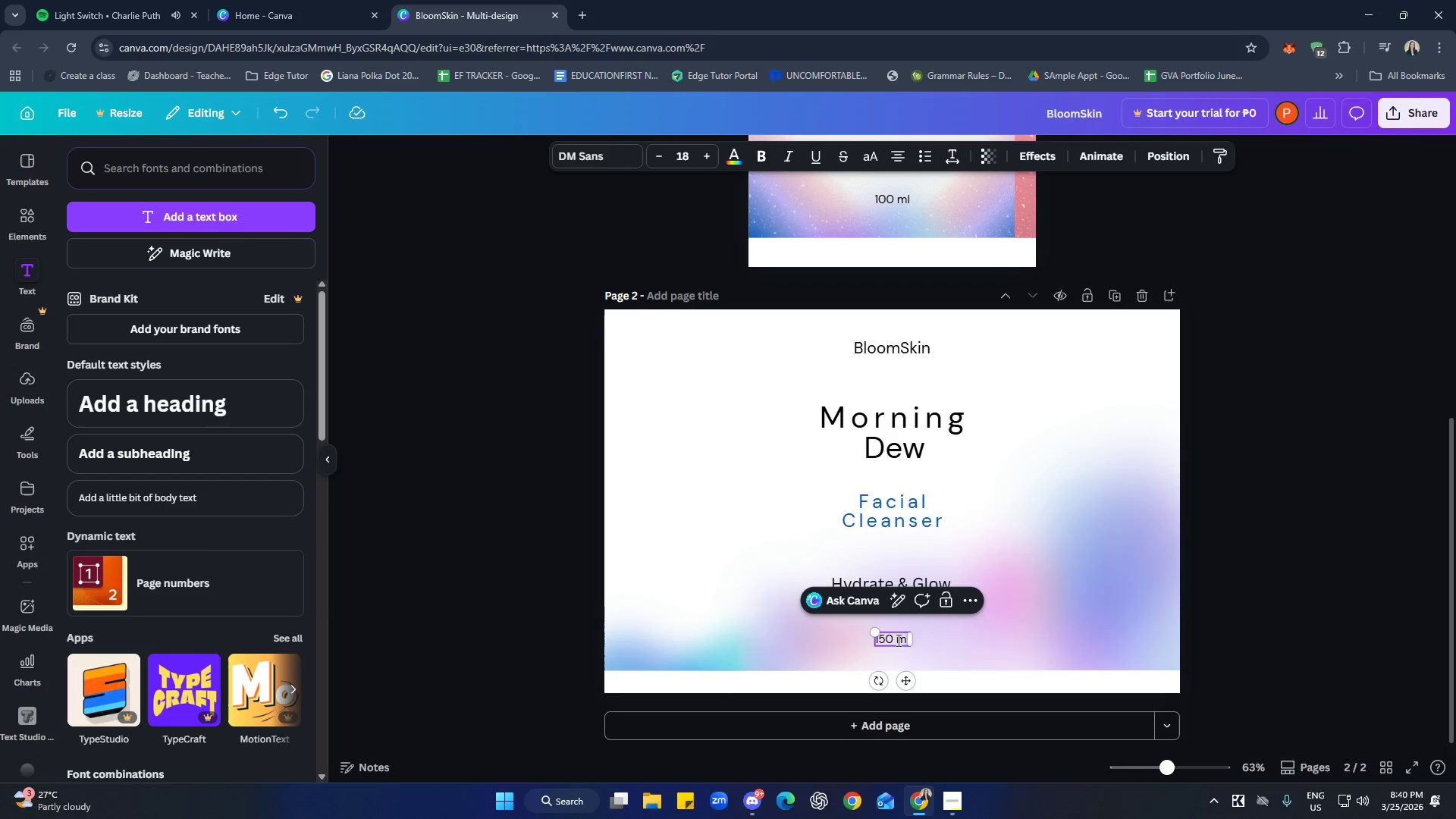 
left_click([1059, 495])
 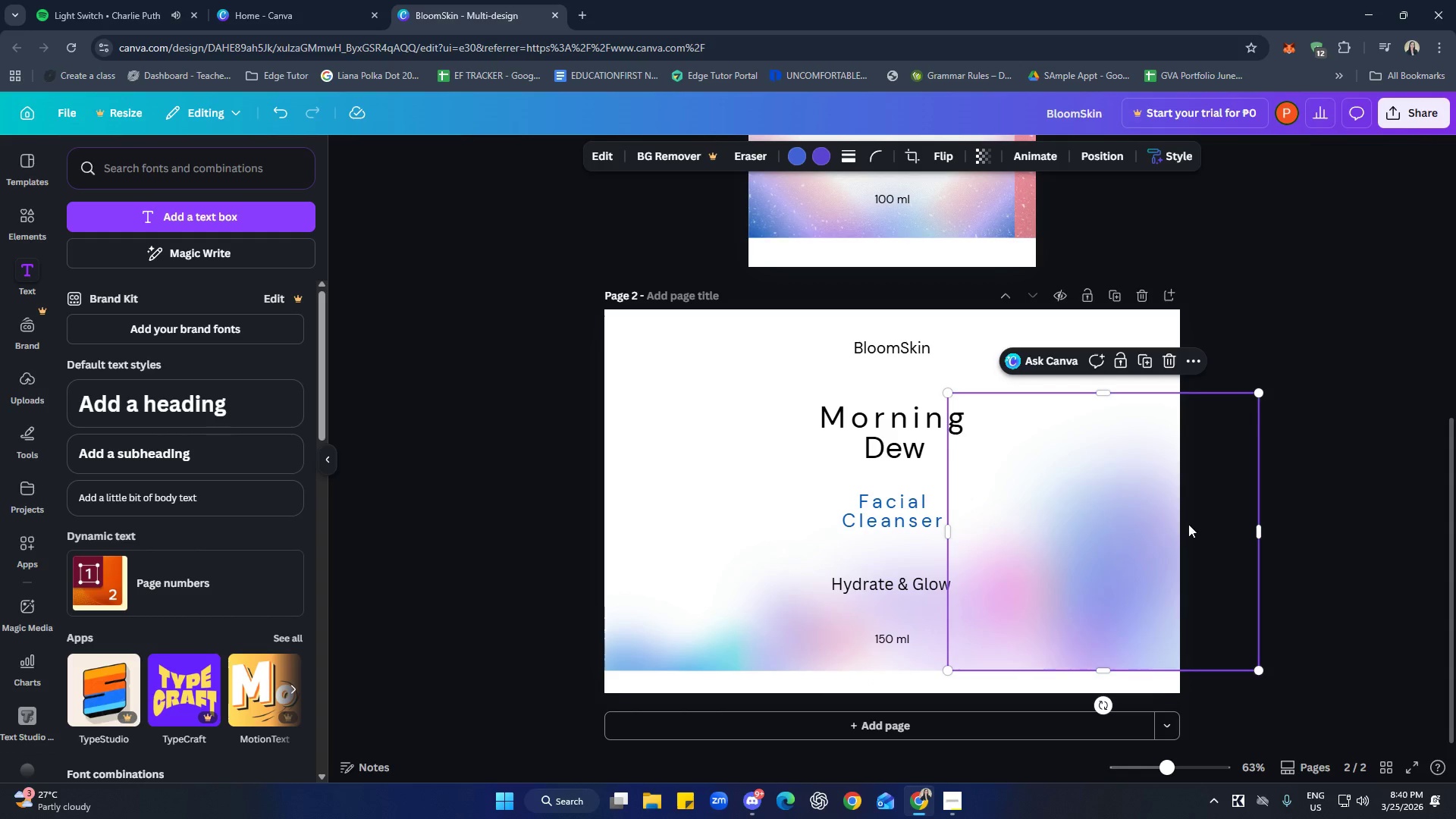 
left_click([1326, 525])
 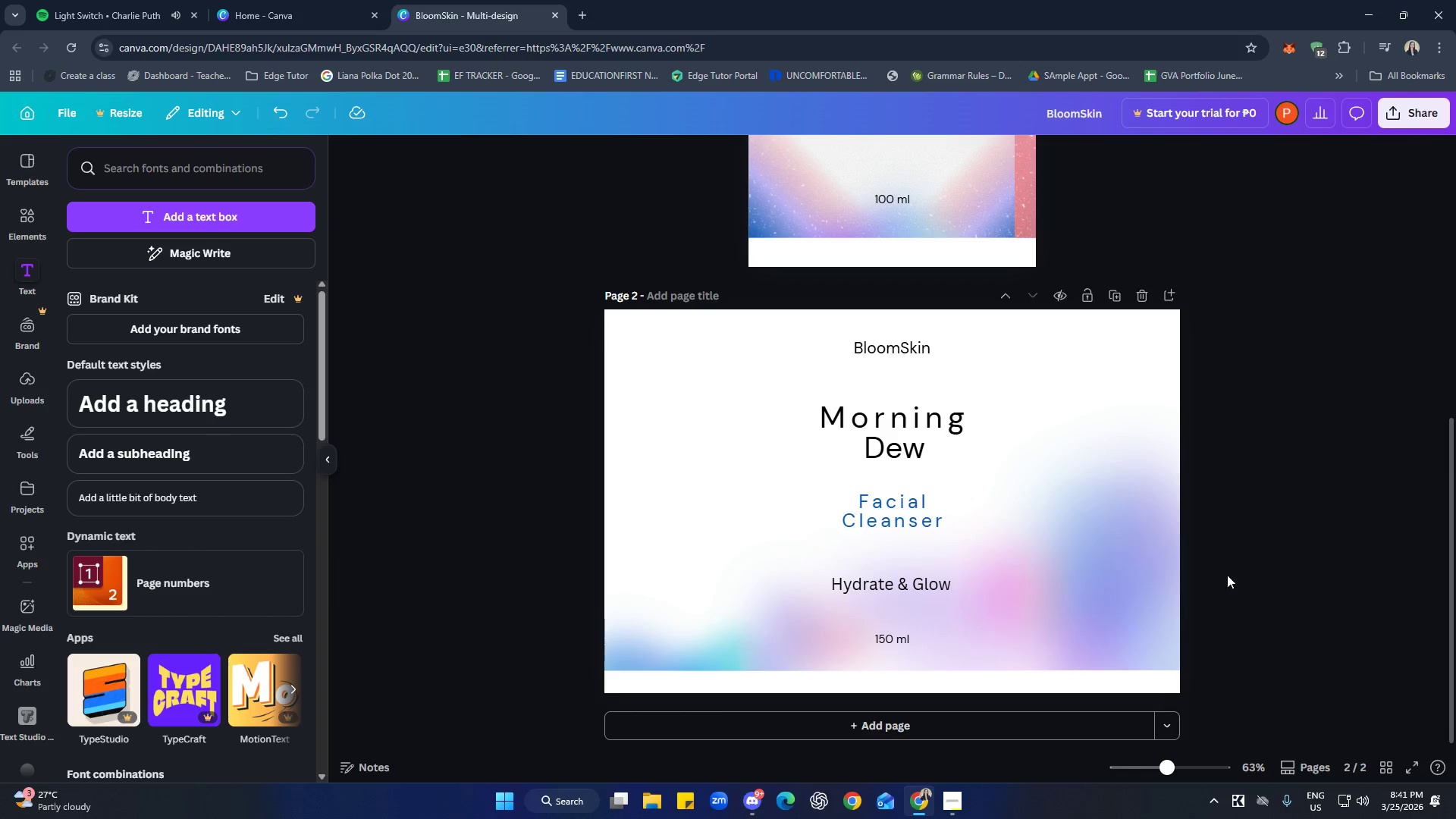 
wait(16.26)
 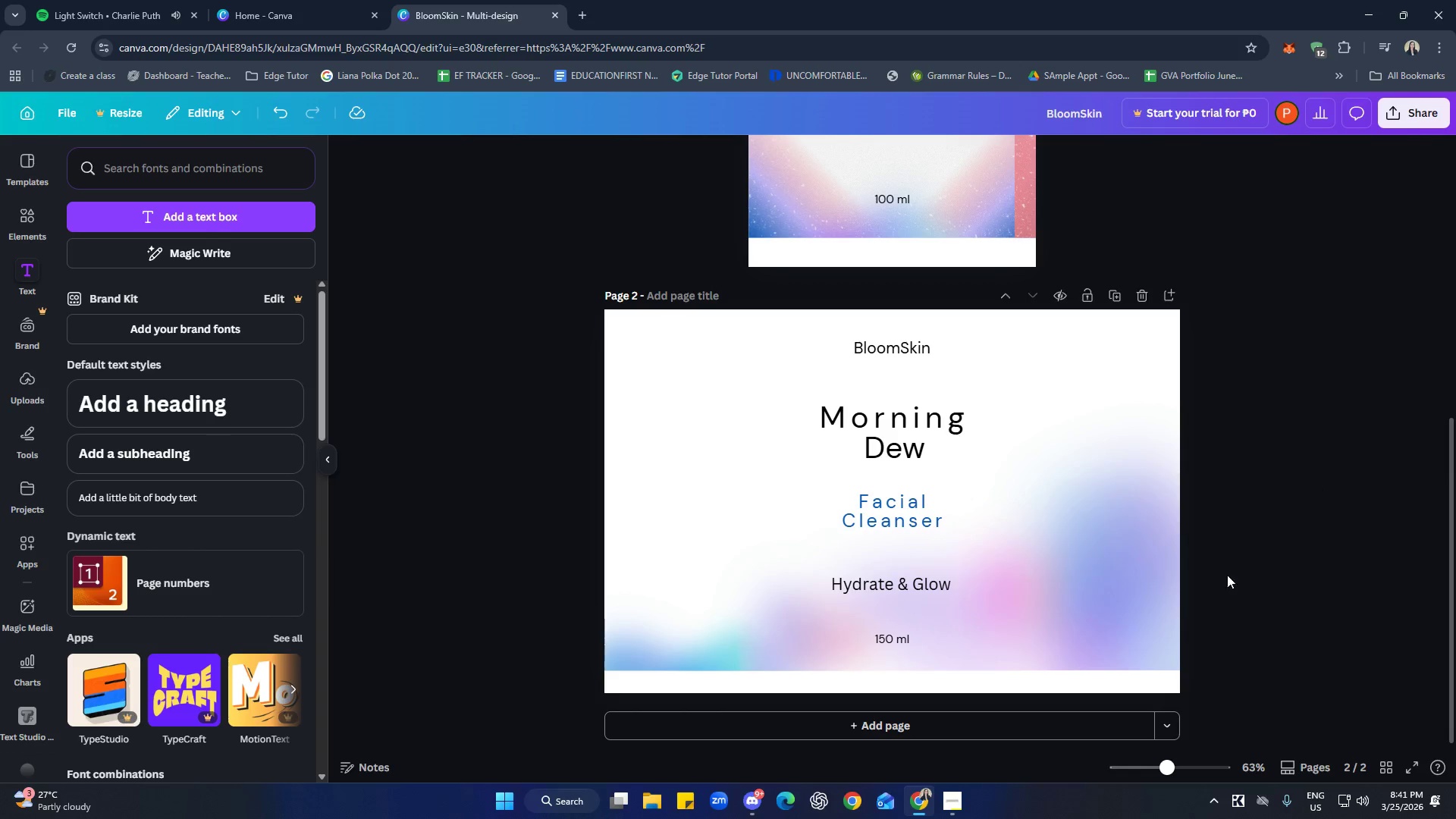 
left_click([1327, 549])
 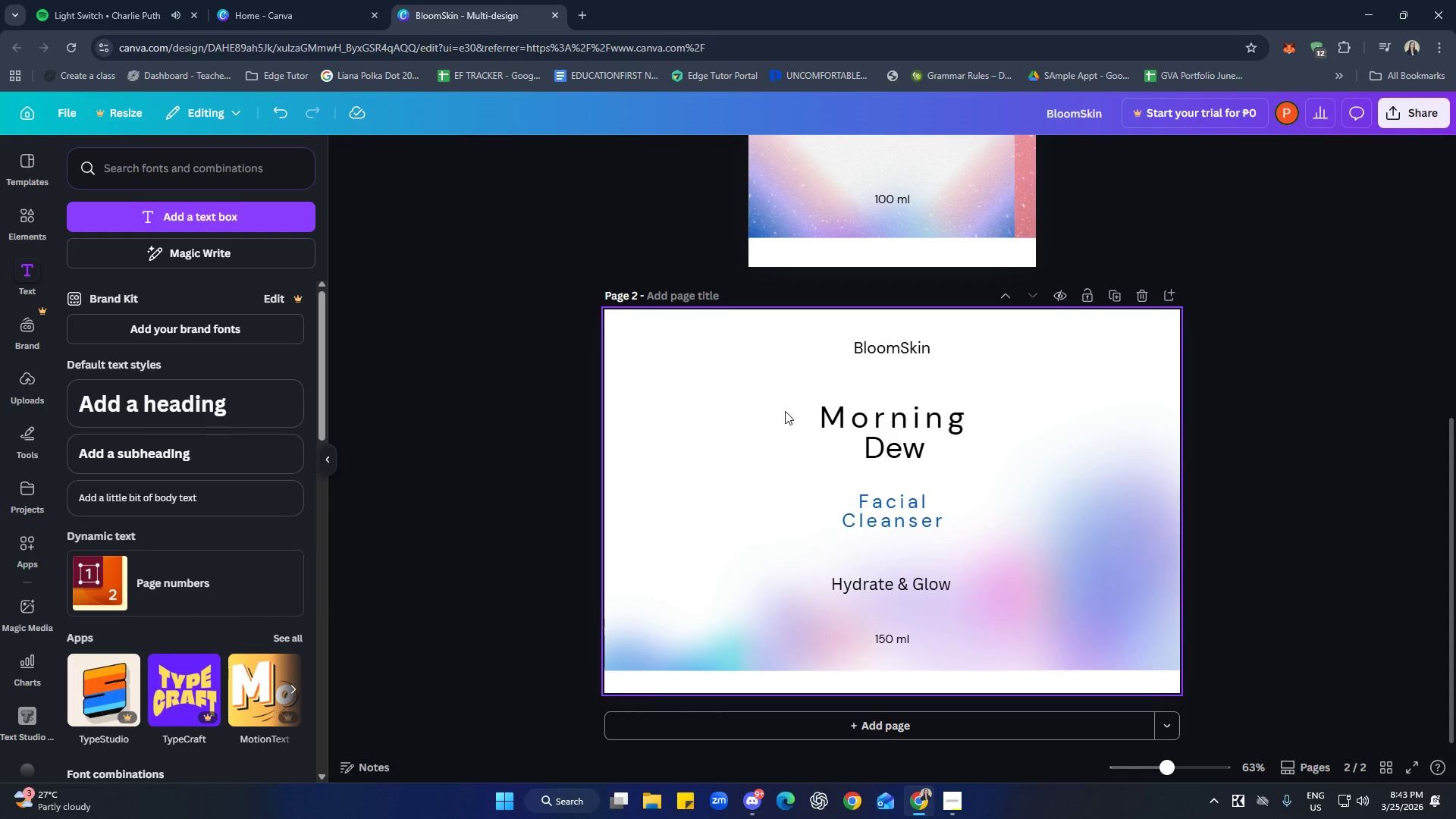 
wait(123.74)
 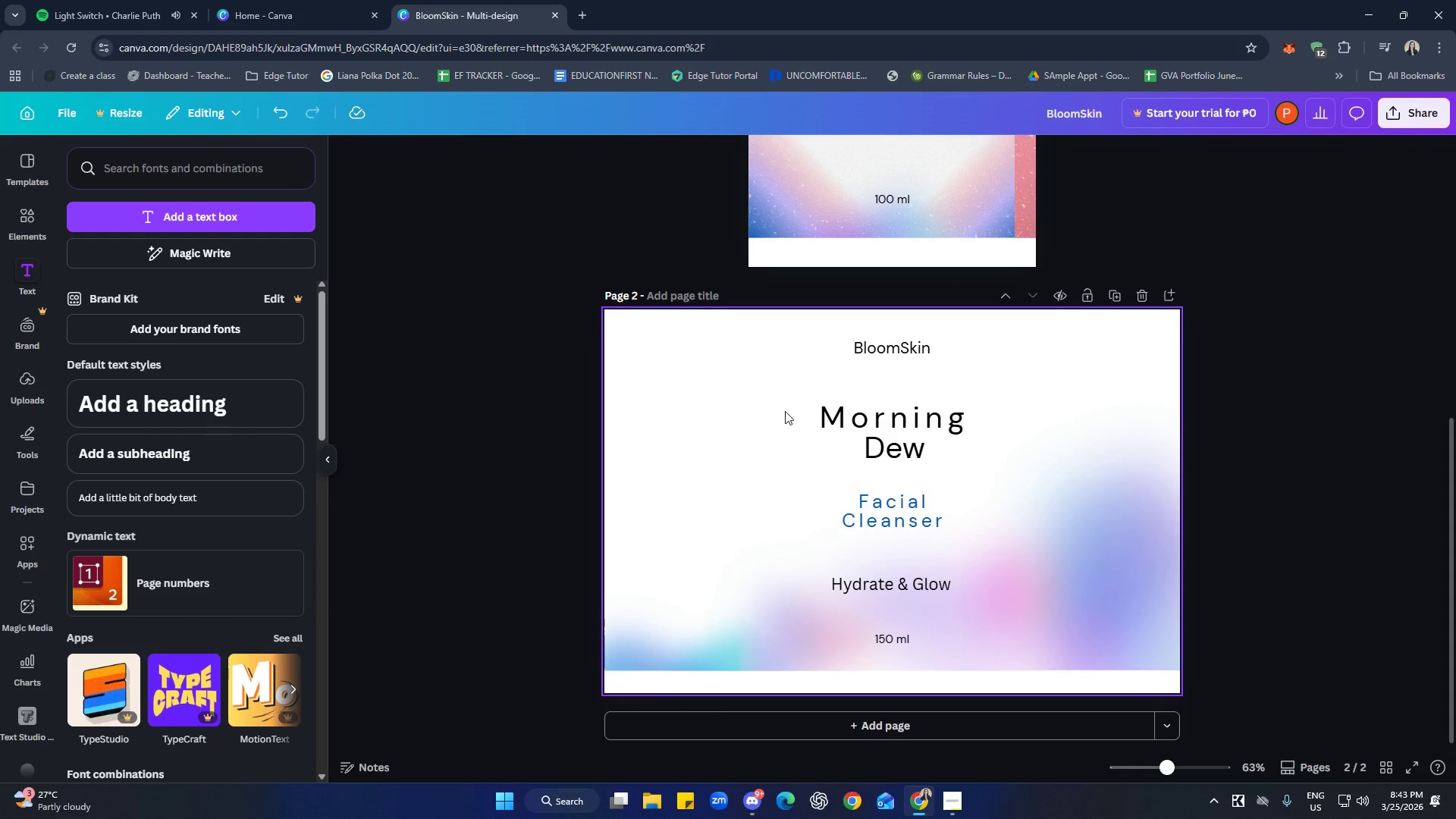 
left_click([877, 591])
 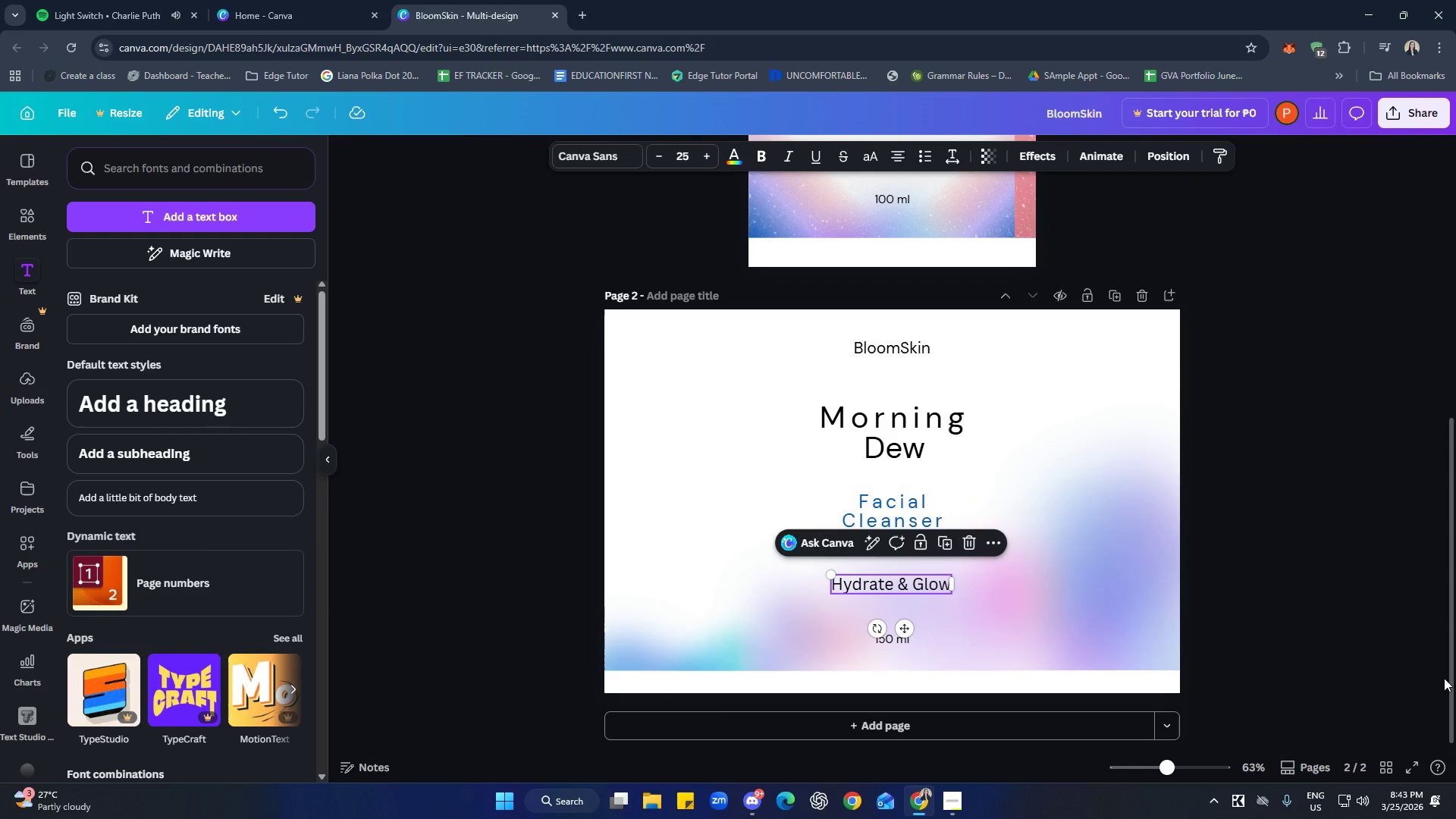 
wait(6.84)
 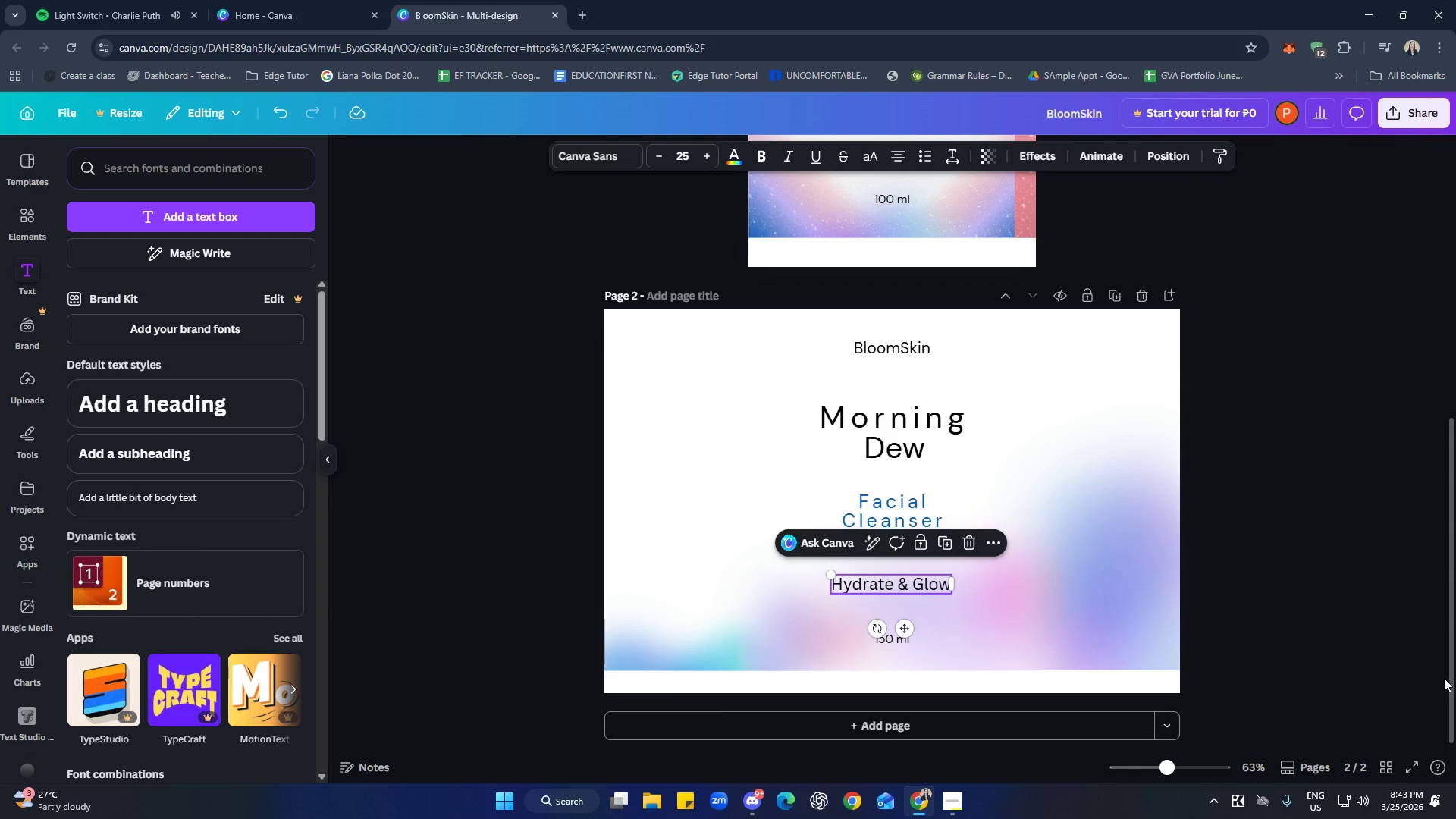 
scroll: coordinate [1268, 537], scroll_direction: up, amount: 3.0
 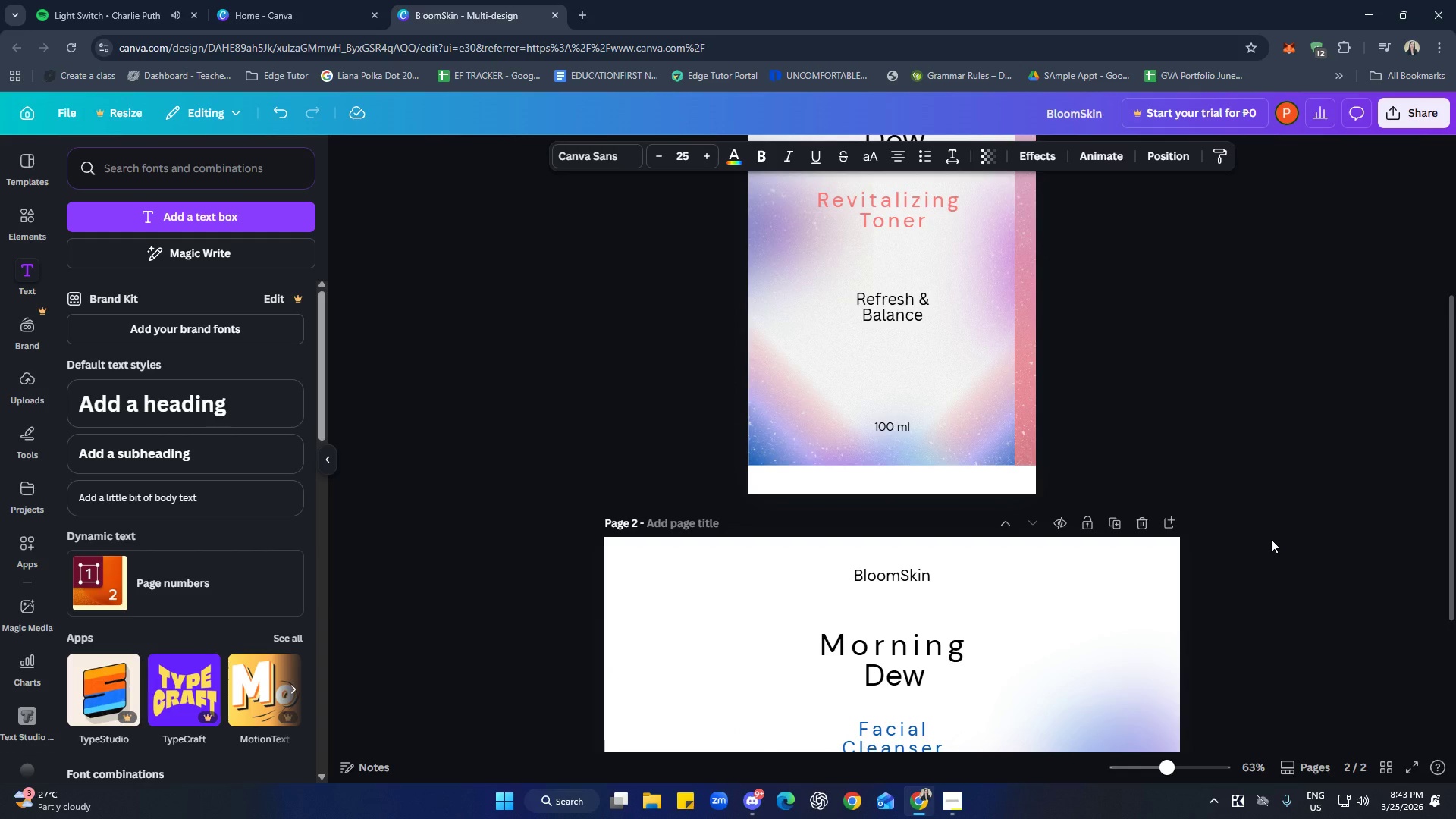 
scroll: coordinate [1272, 543], scroll_direction: down, amount: 2.0
 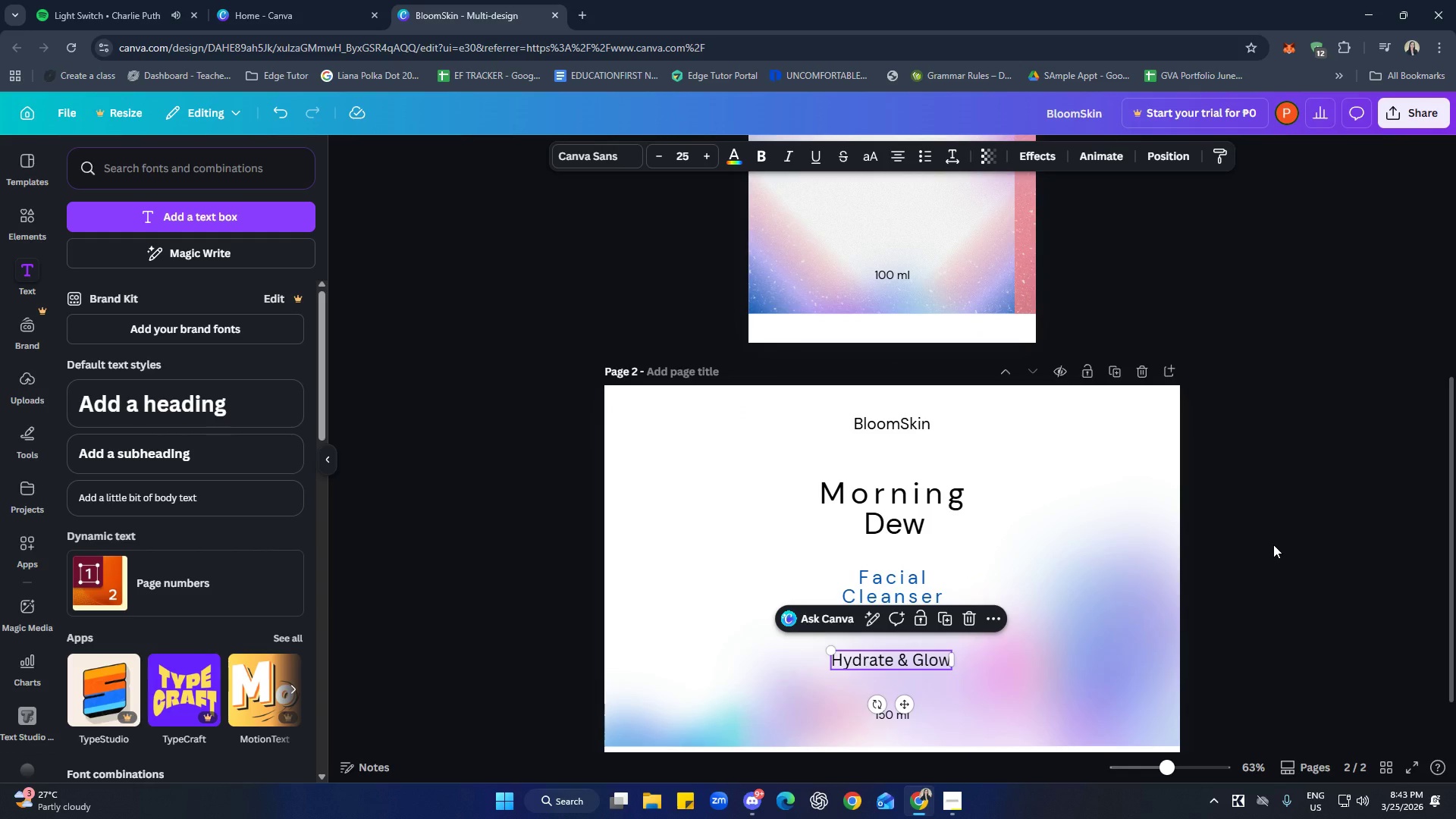 
scroll: coordinate [1281, 573], scroll_direction: up, amount: 5.0
 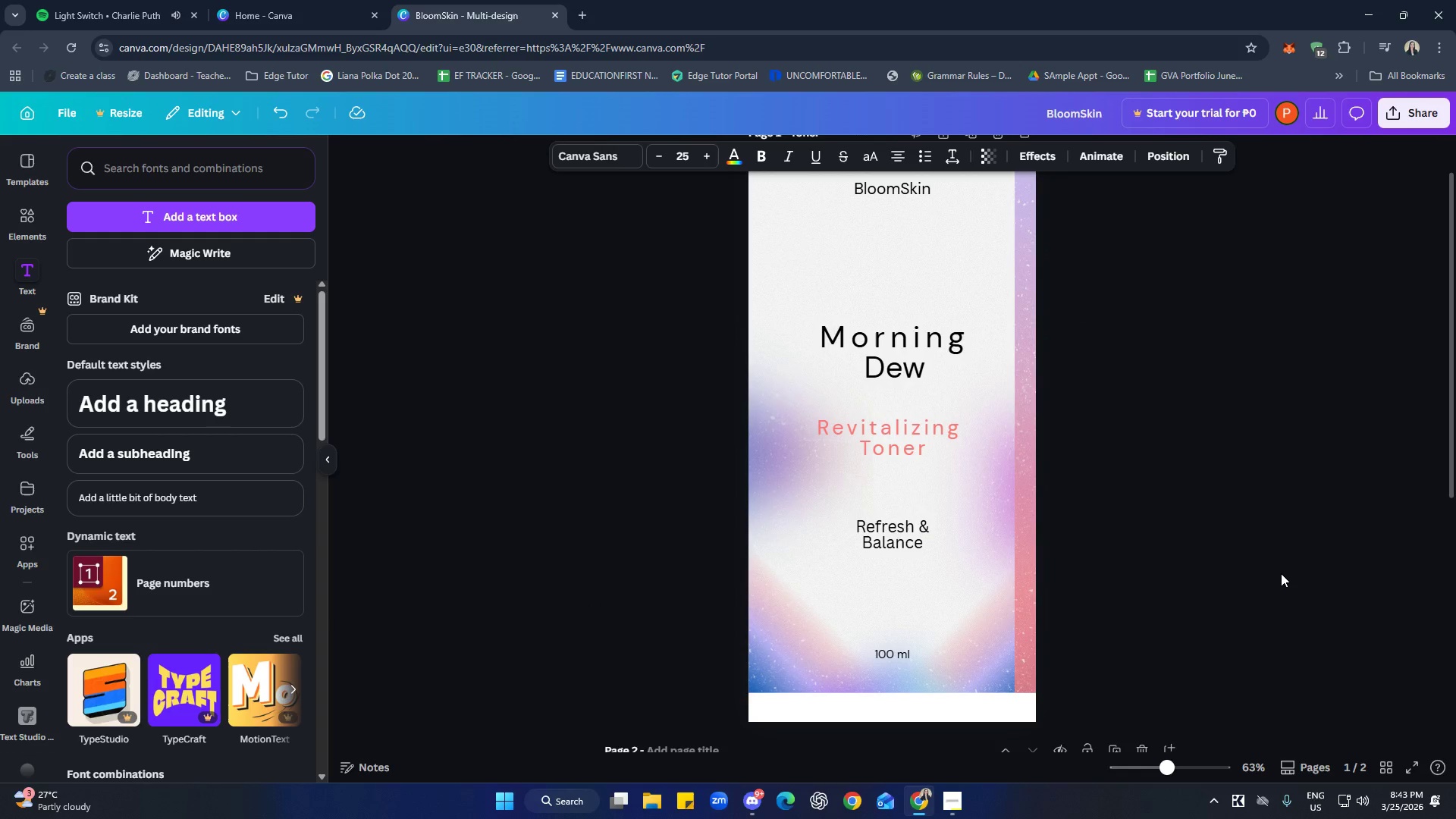 
scroll: coordinate [1281, 574], scroll_direction: down, amount: 7.0
 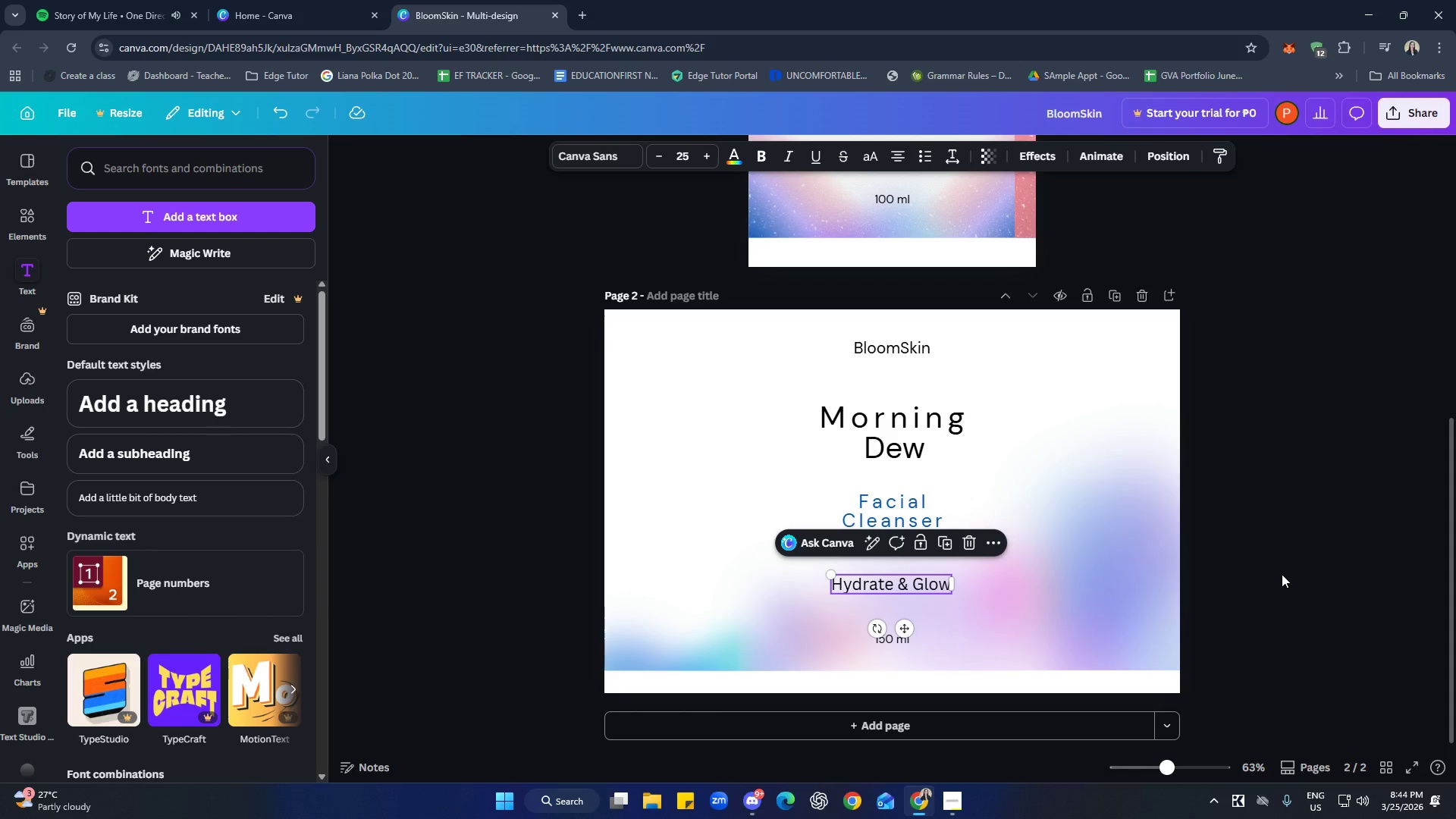 
wait(54.17)
 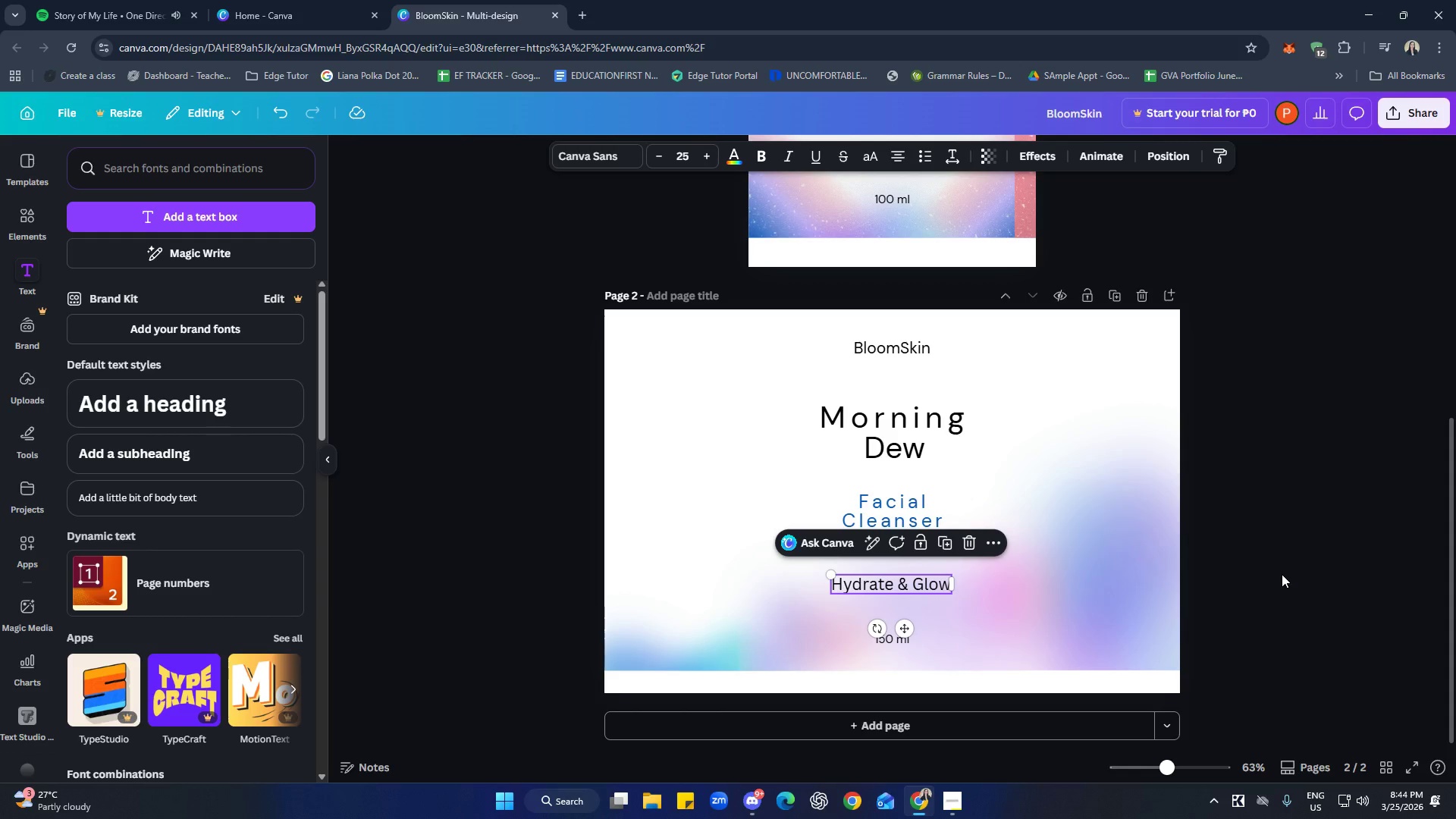 
left_click([26, 198])
 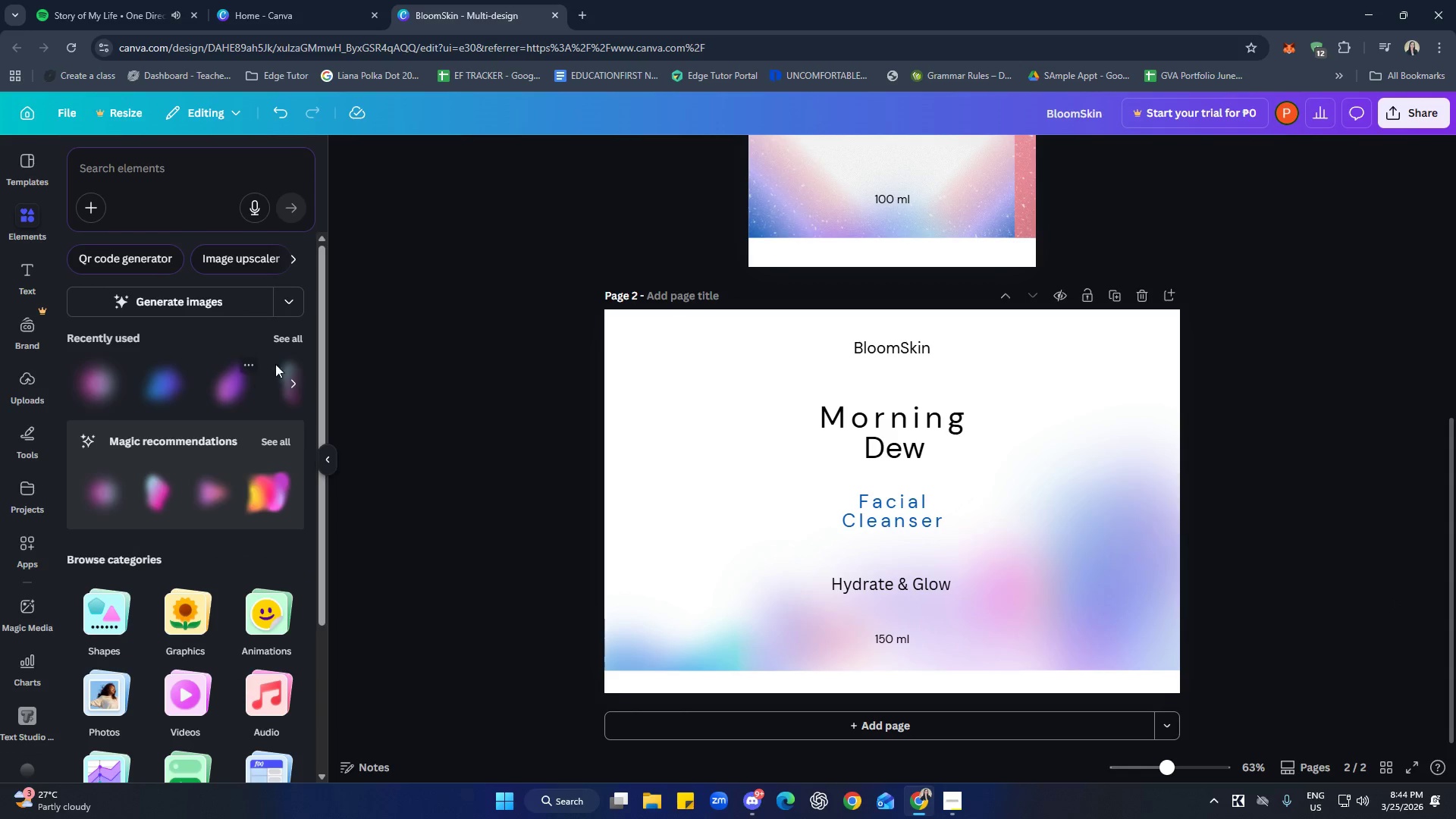 
left_click([293, 331])
 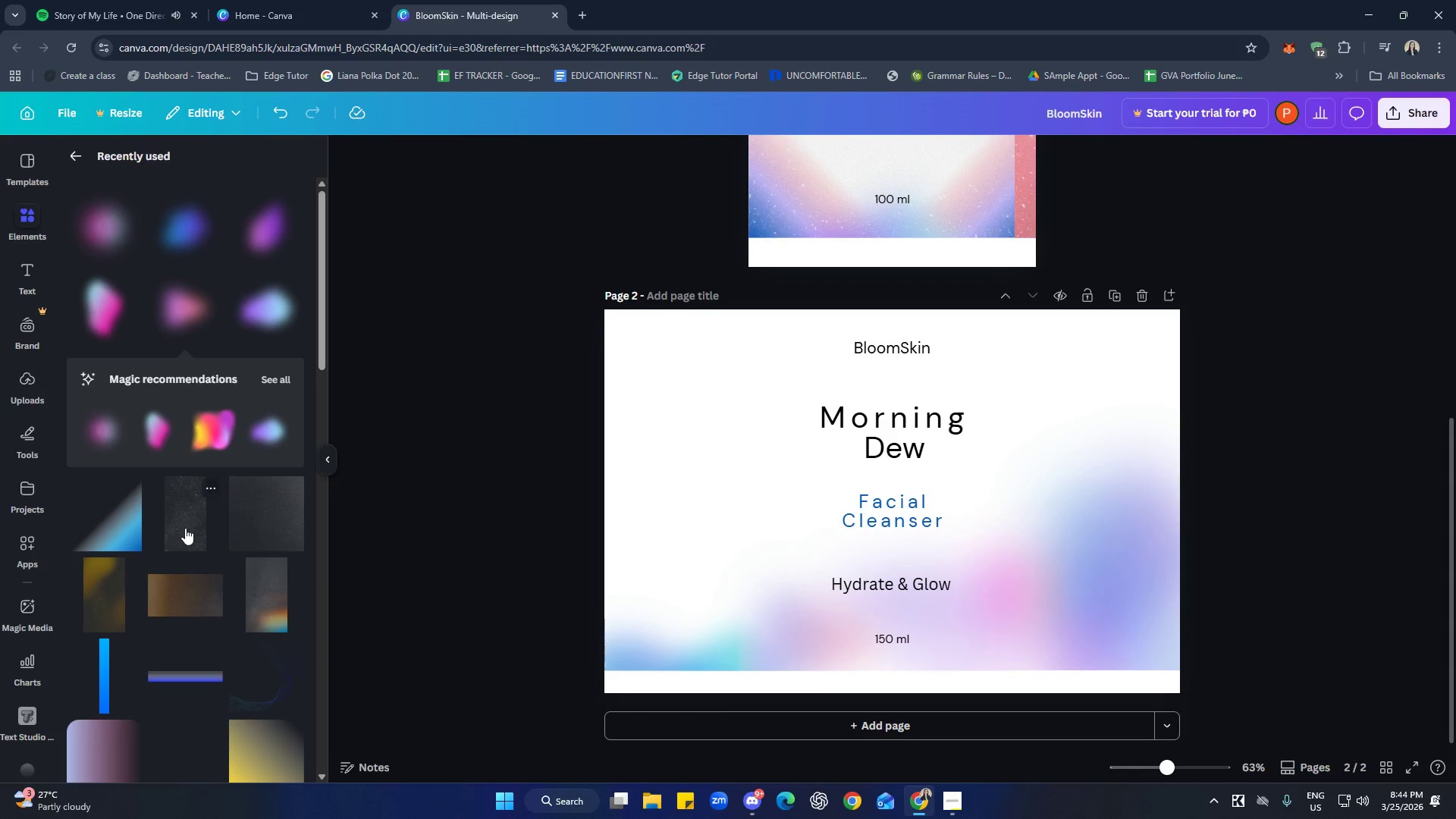 
scroll: coordinate [748, 496], scroll_direction: up, amount: 2.0
 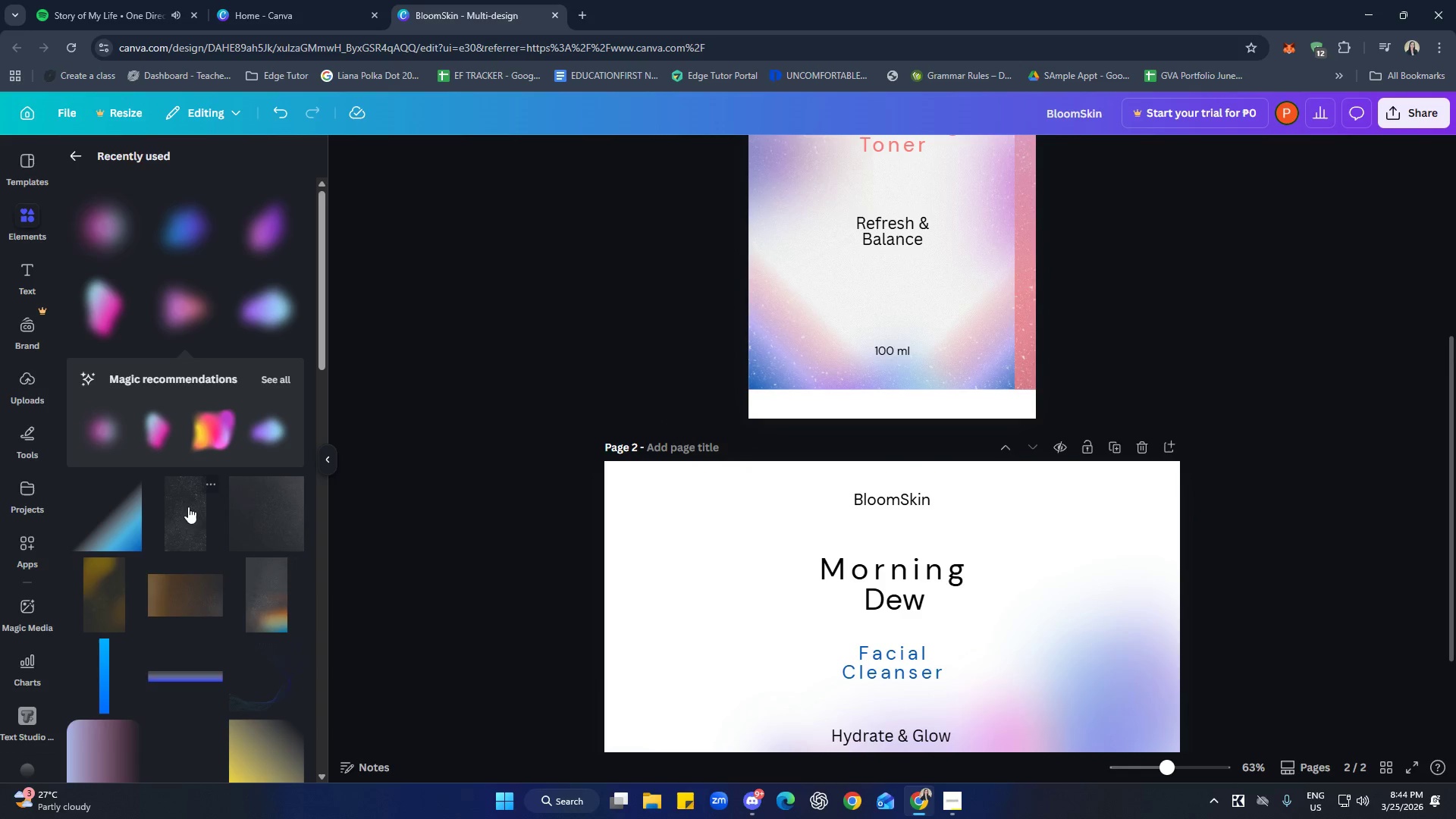 
scroll: coordinate [621, 488], scroll_direction: down, amount: 5.0
 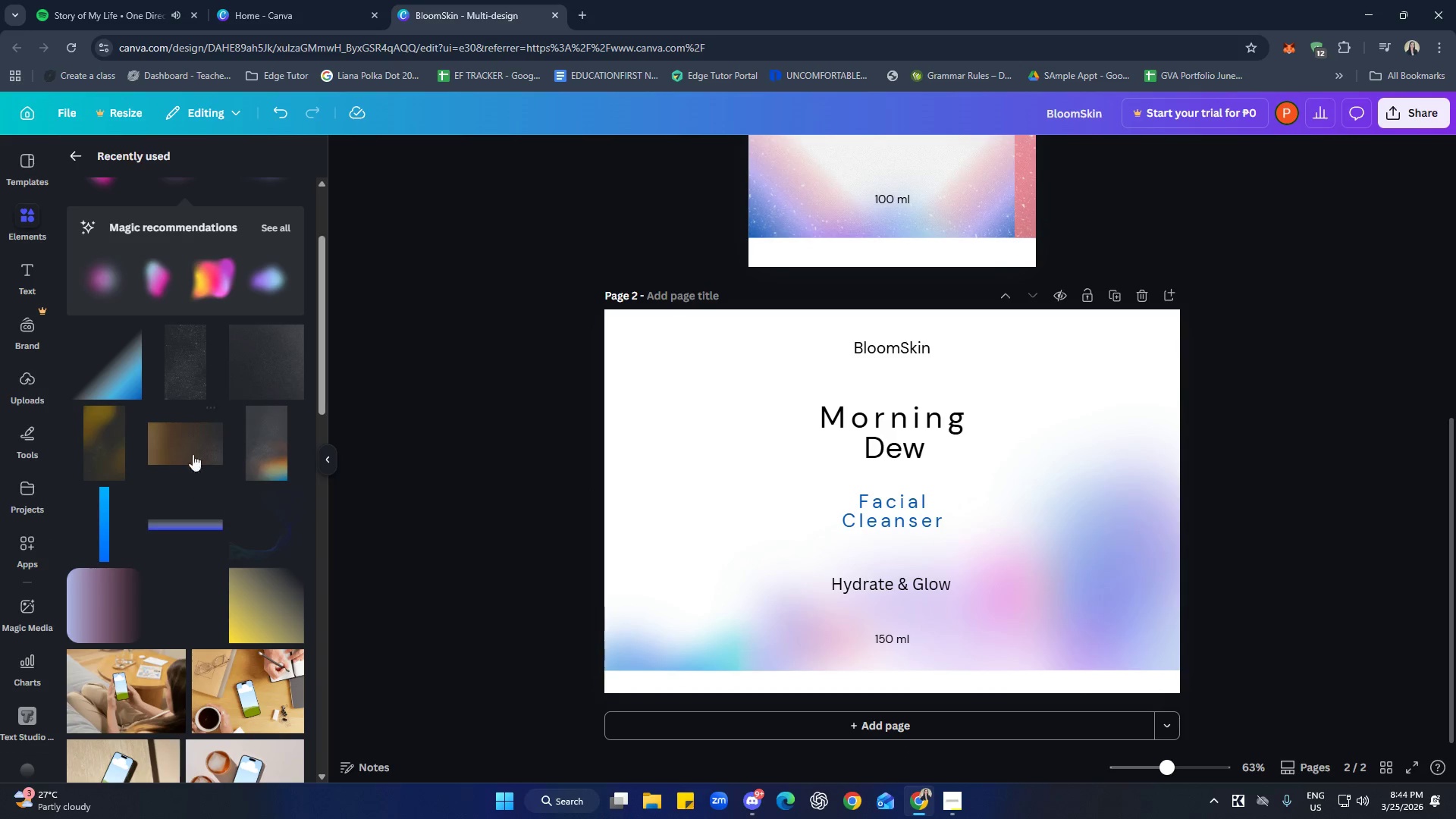 
left_click([189, 369])
 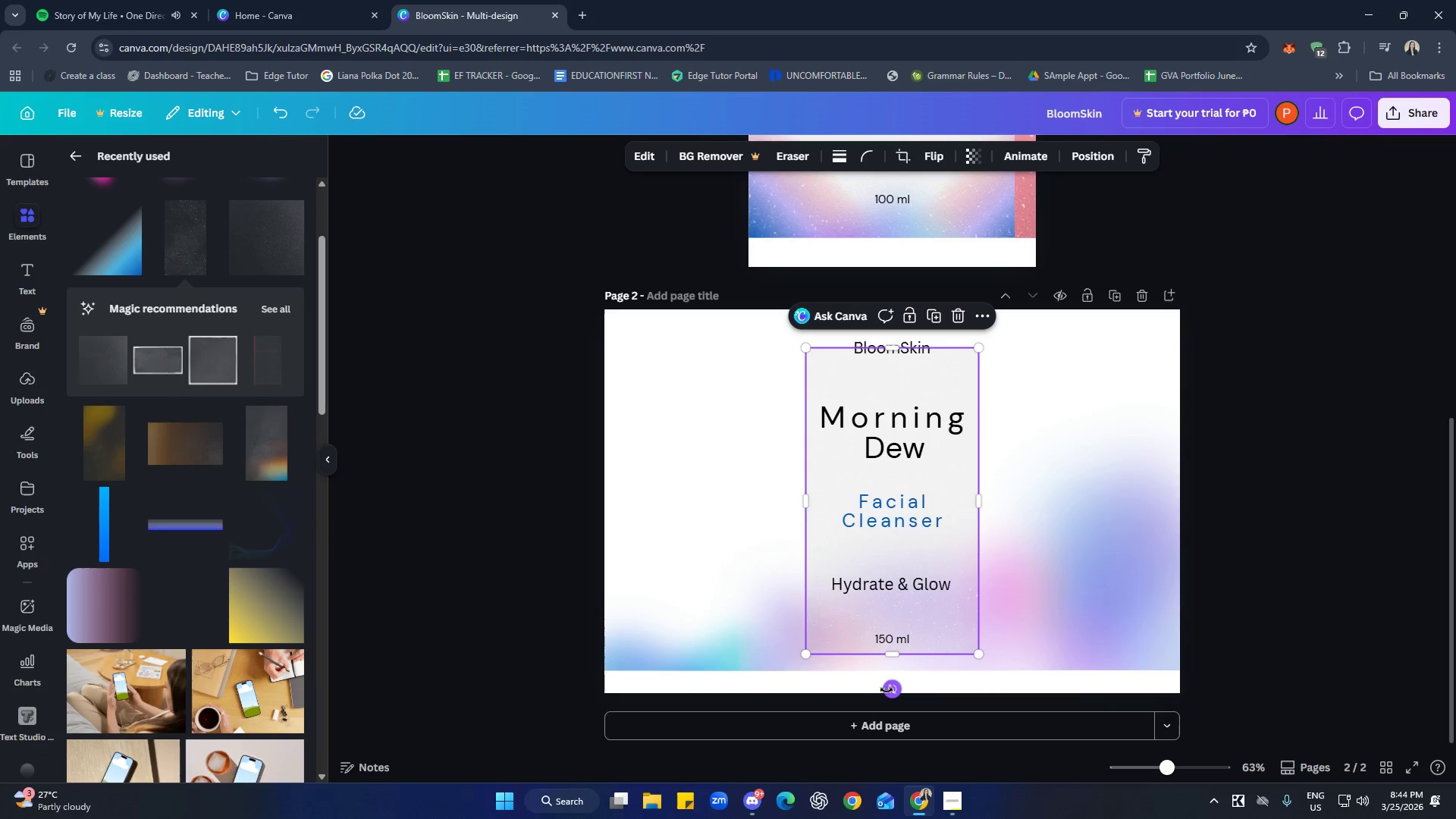 
left_click_drag(start_coordinate=[891, 689], to_coordinate=[672, 498])
 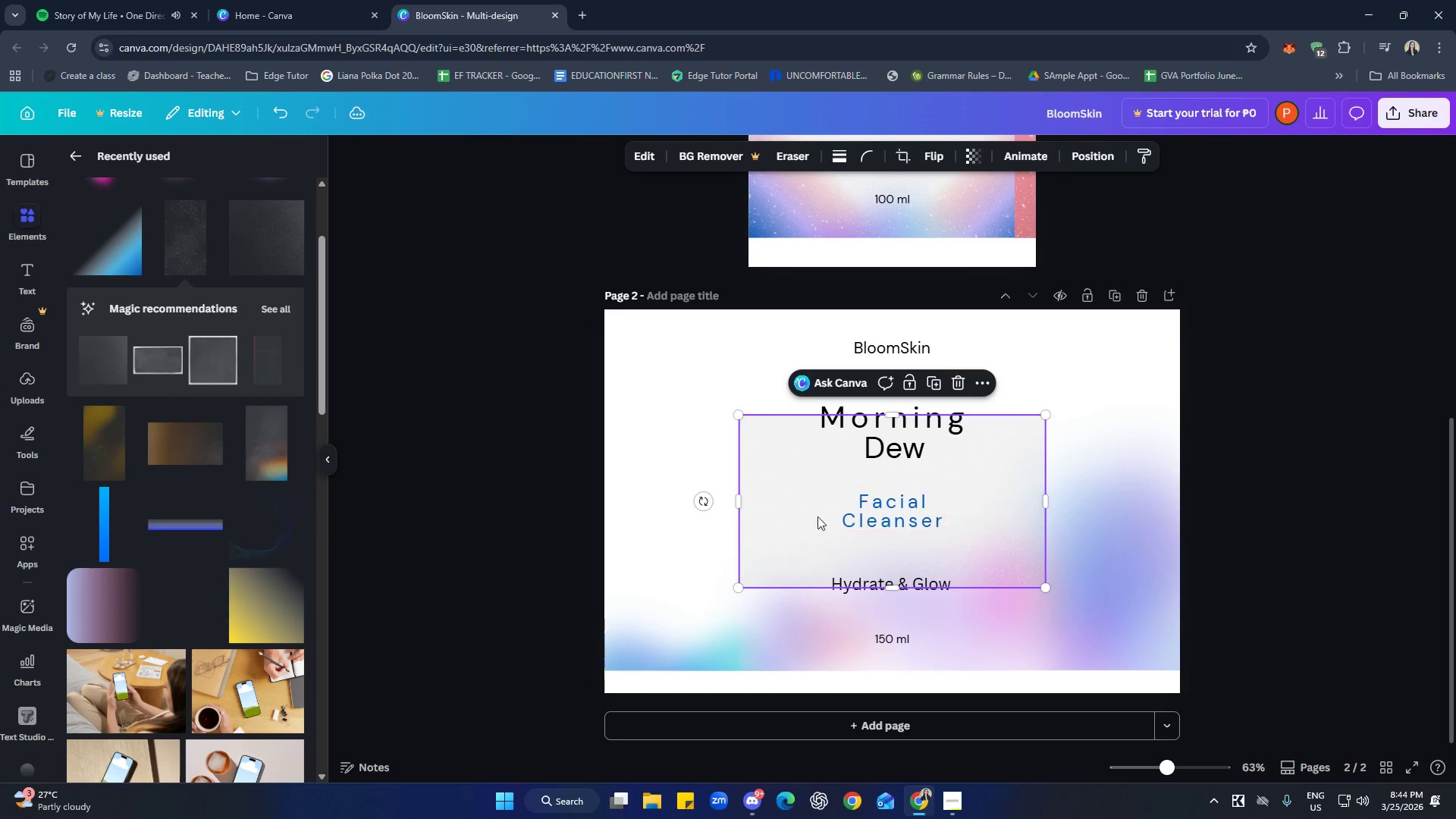 
left_click_drag(start_coordinate=[805, 515], to_coordinate=[666, 411])
 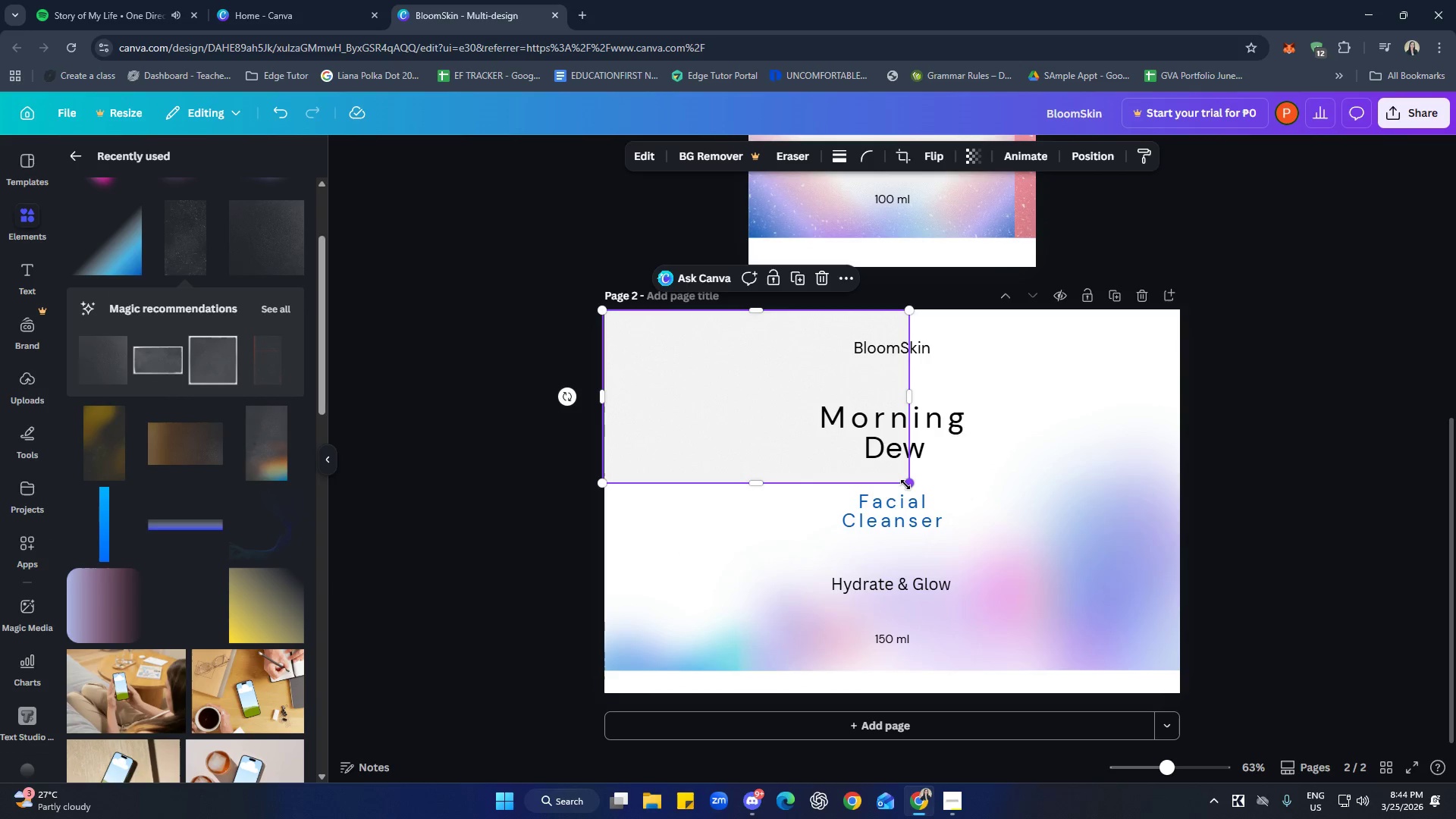 
left_click_drag(start_coordinate=[905, 483], to_coordinate=[1243, 672])
 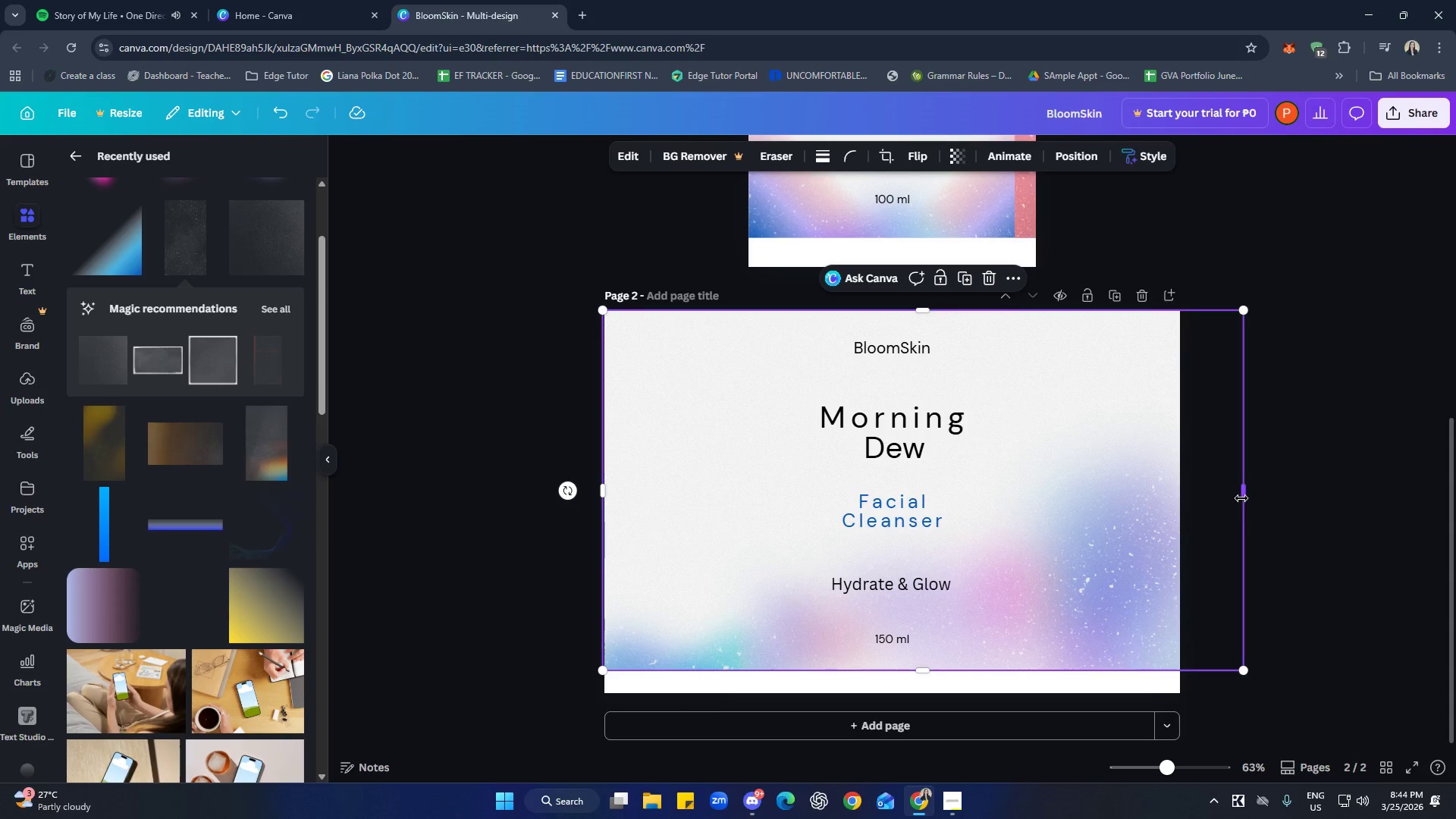 
left_click_drag(start_coordinate=[1244, 497], to_coordinate=[1182, 501])
 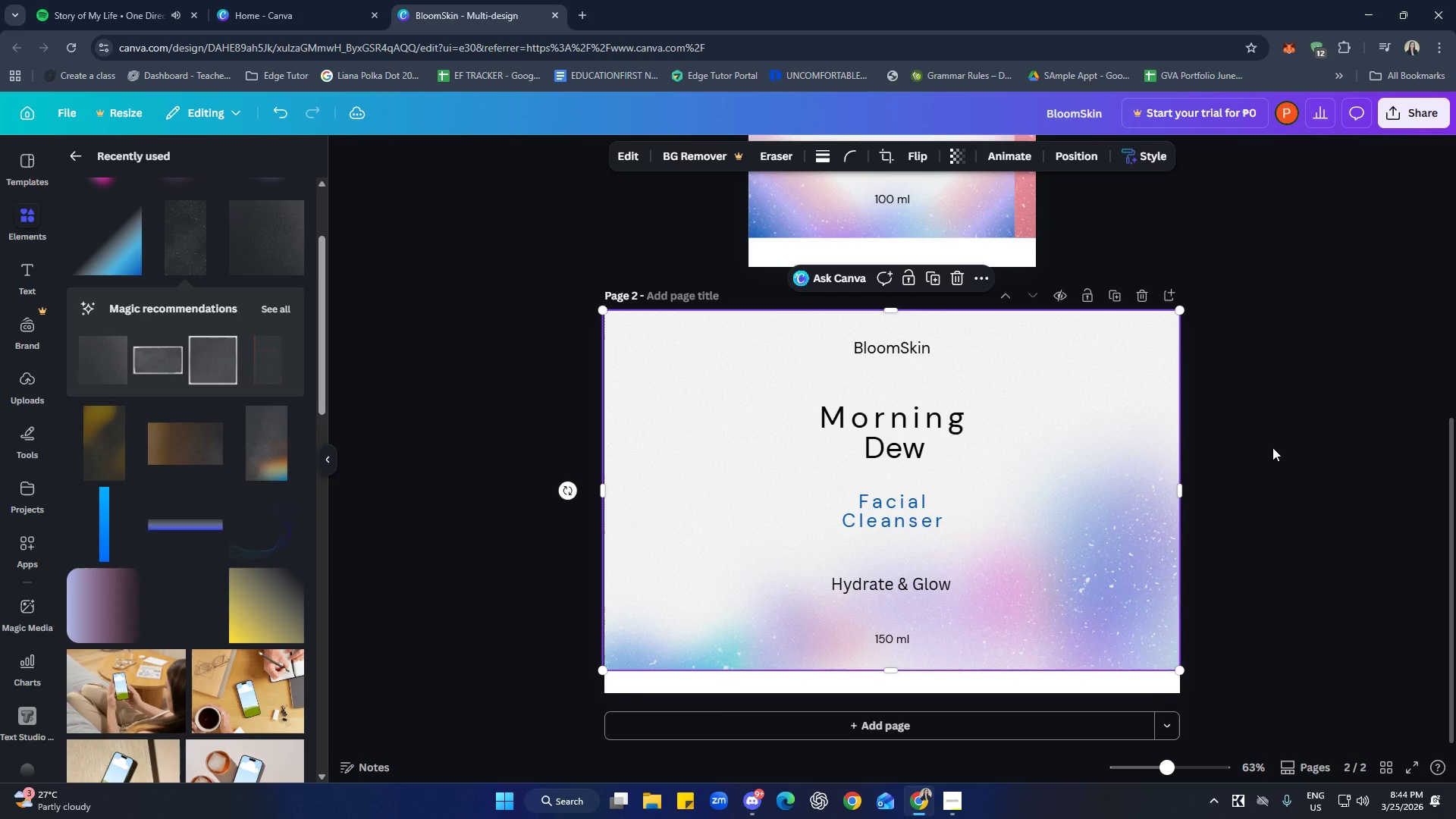 
left_click([1289, 438])
 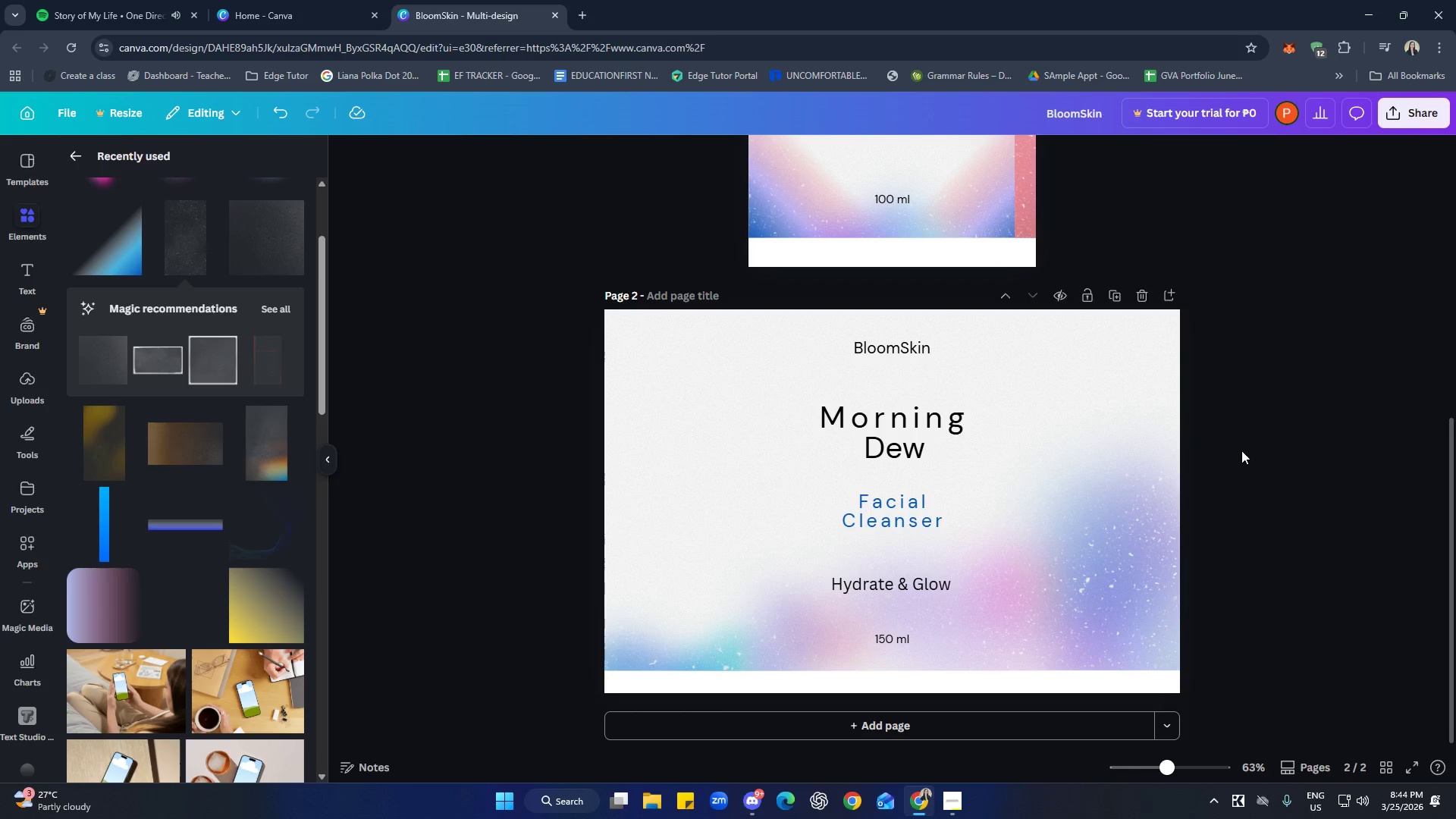 
wait(6.45)
 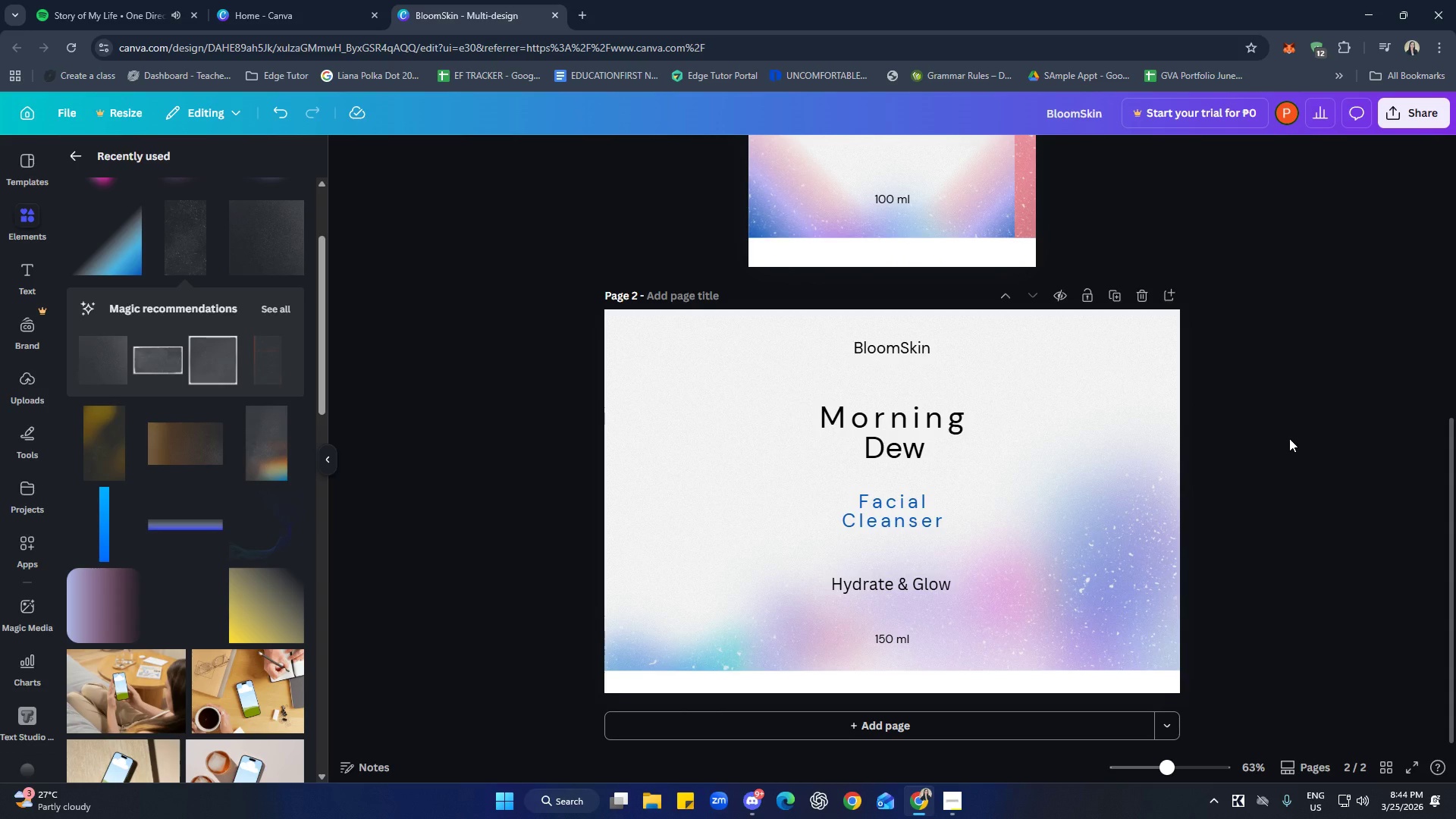 
left_click([36, 283])
 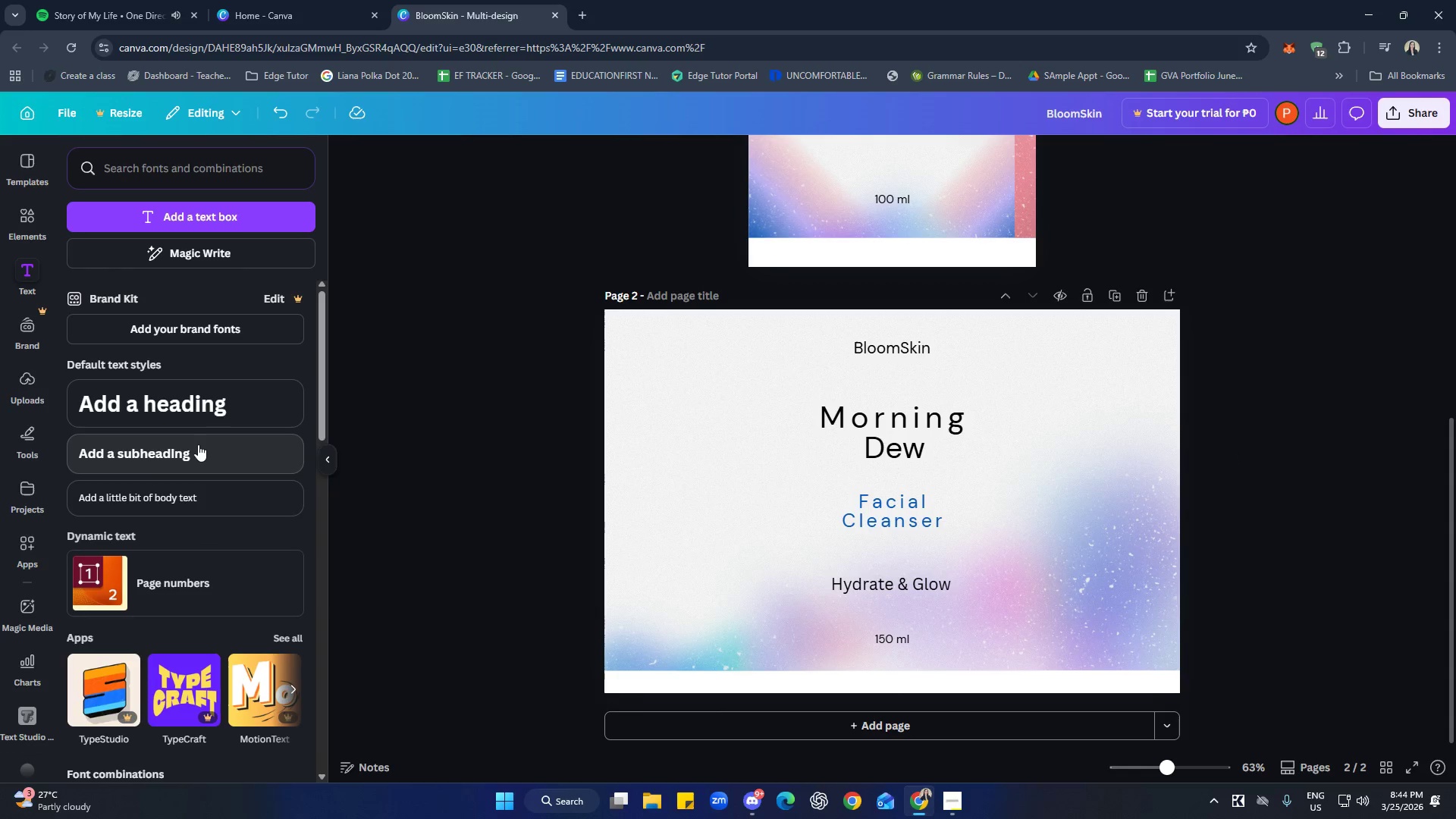 
wait(11.91)
 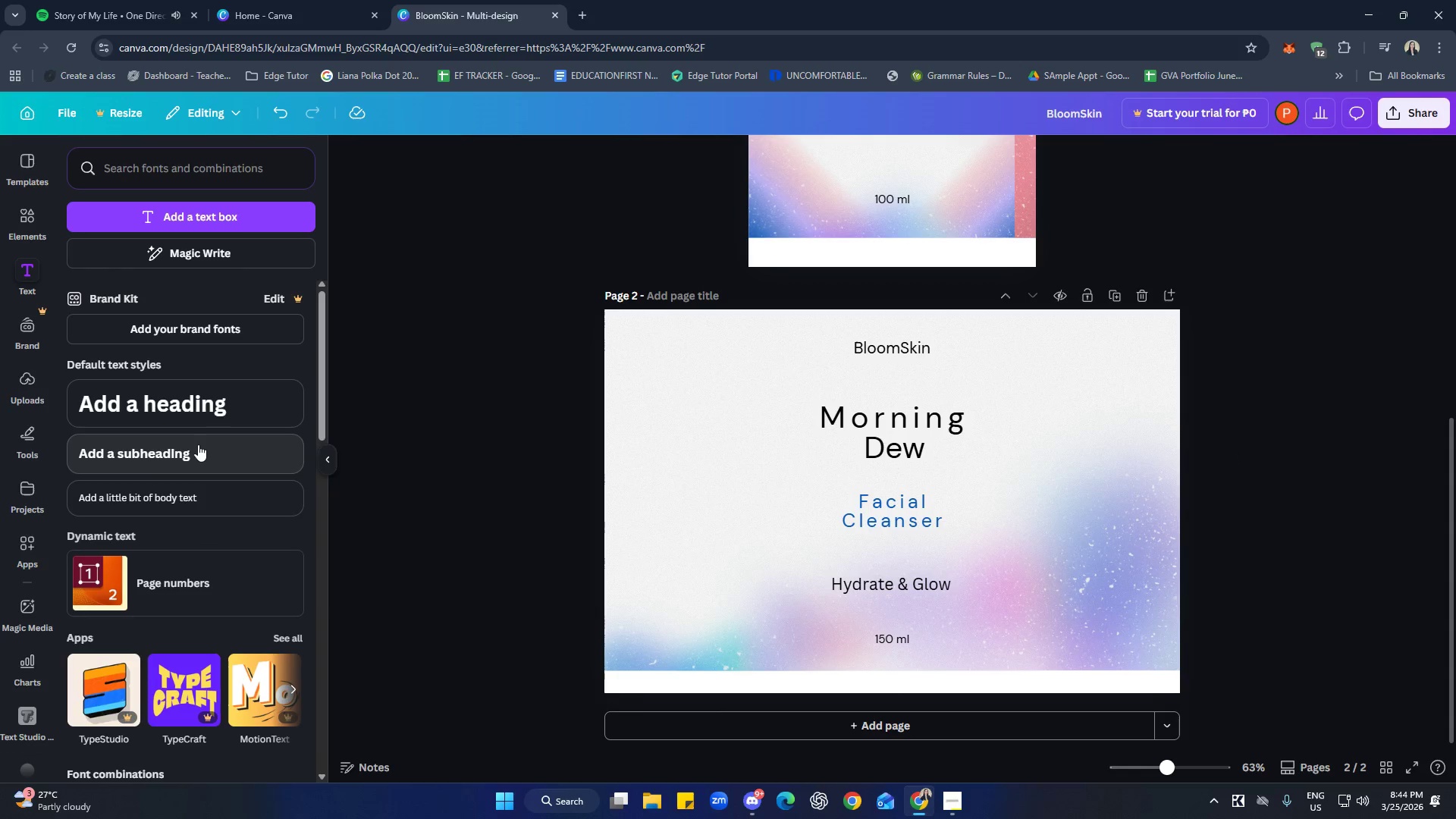 
left_click([174, 459])
 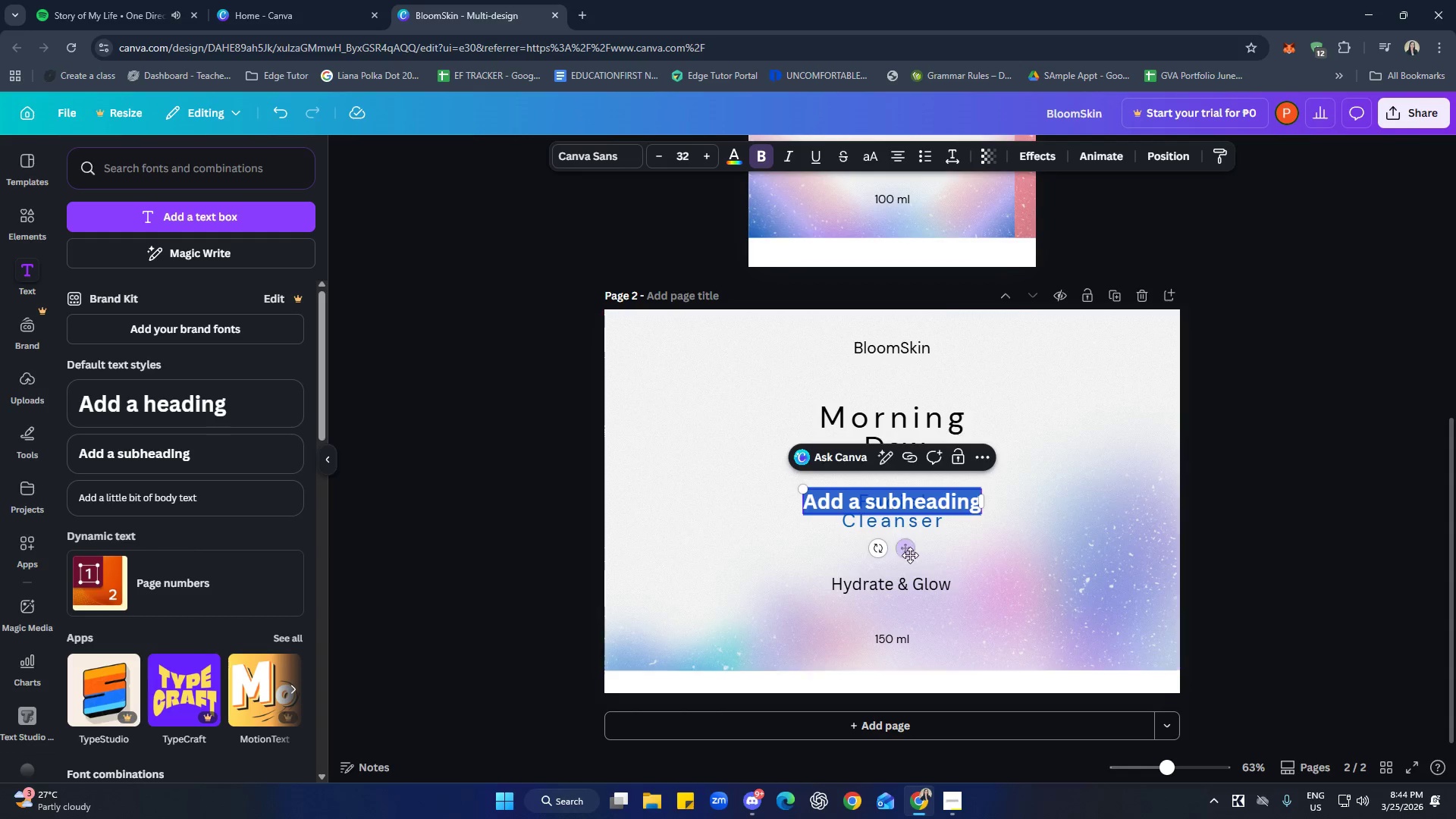 
left_click_drag(start_coordinate=[911, 554], to_coordinate=[1111, 469])
 